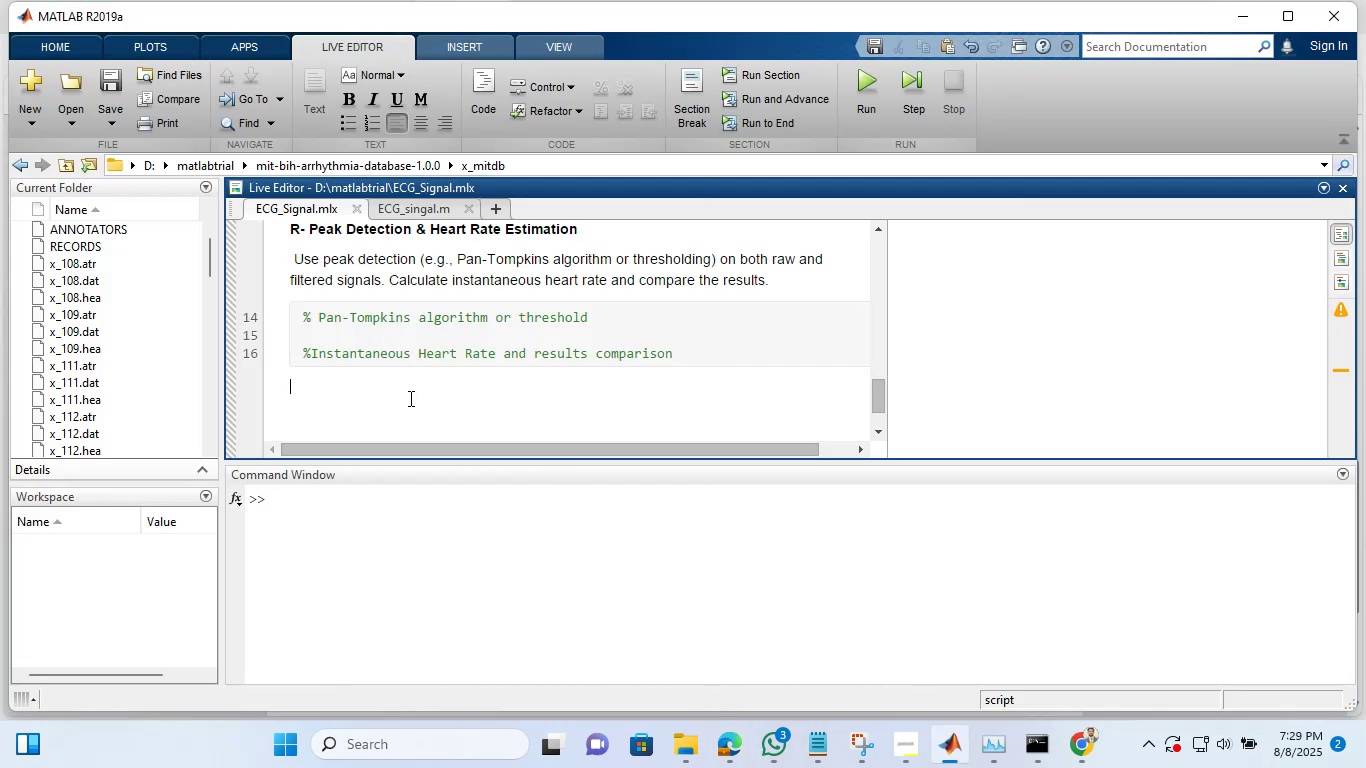 
key(Control+V)
 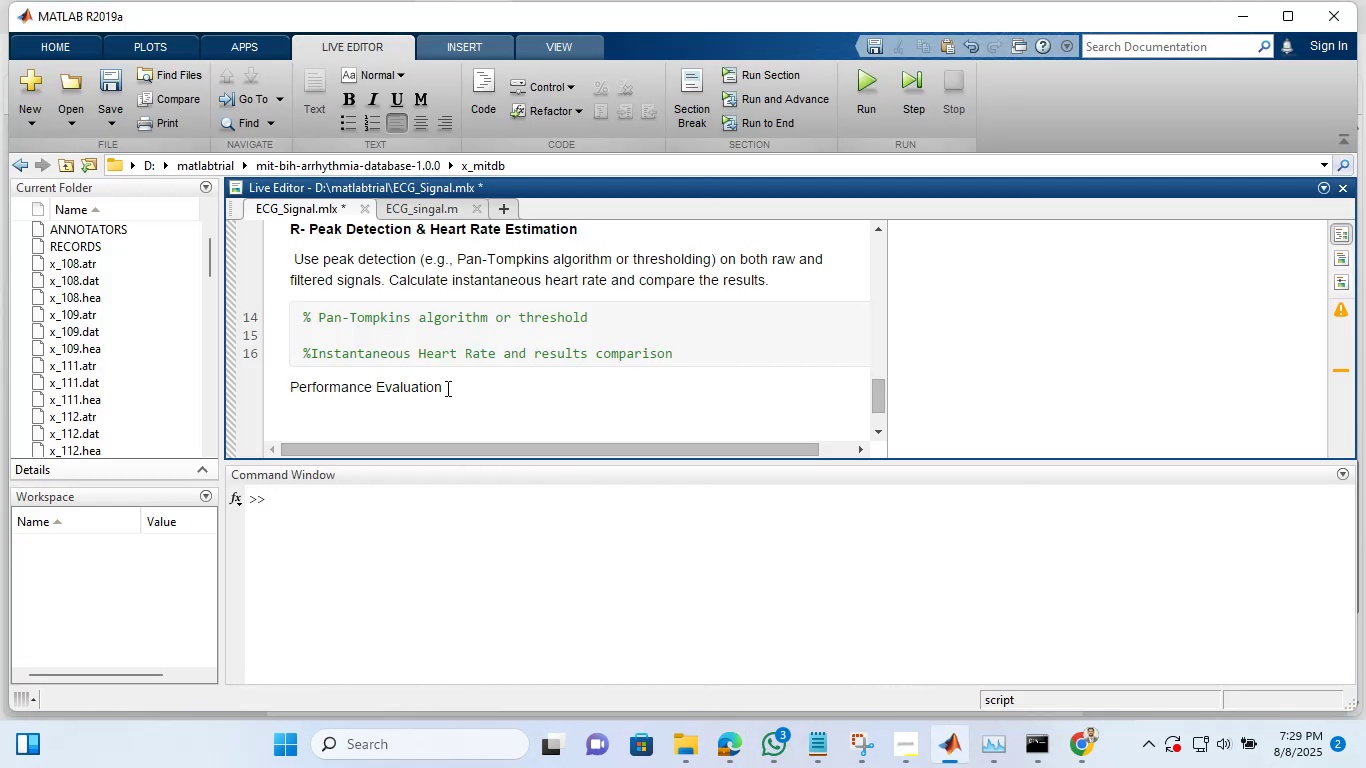 
left_click_drag(start_coordinate=[447, 388], to_coordinate=[288, 387])
 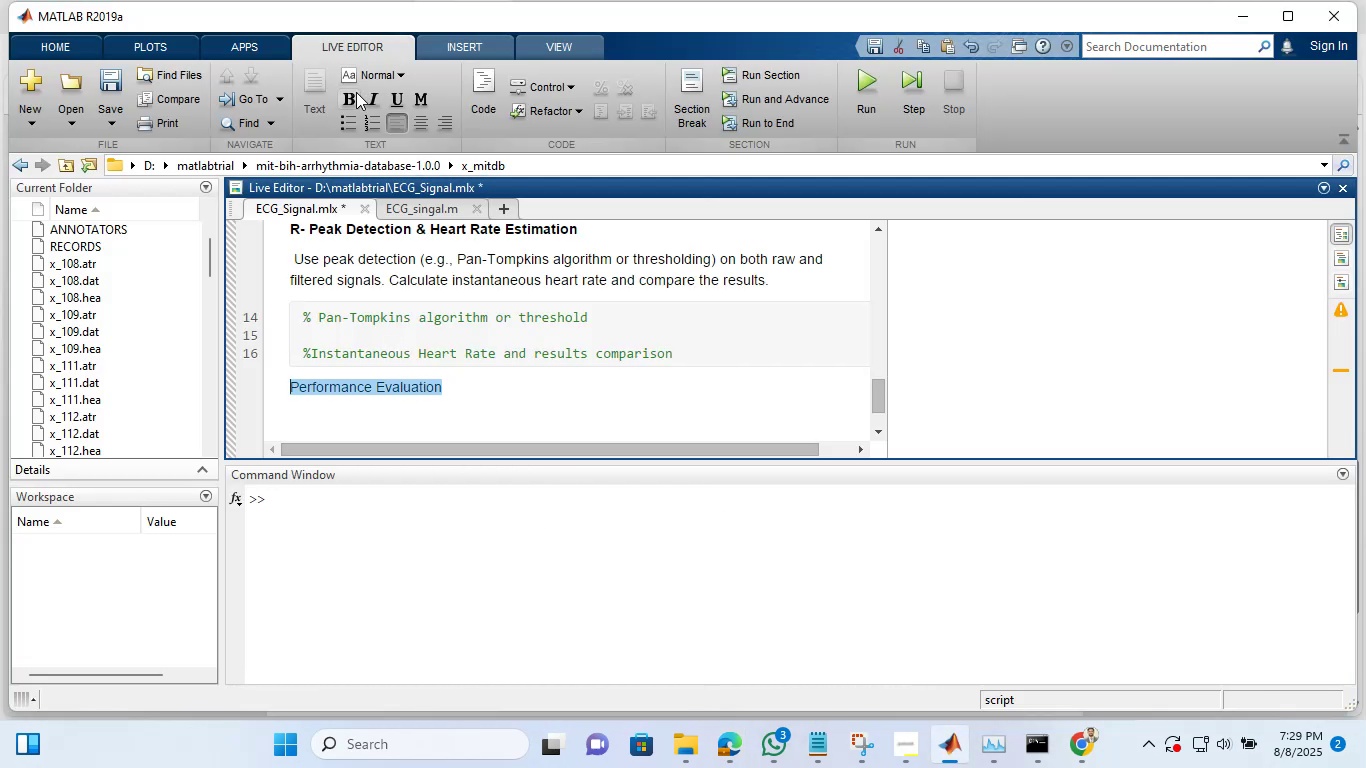 
left_click([351, 96])
 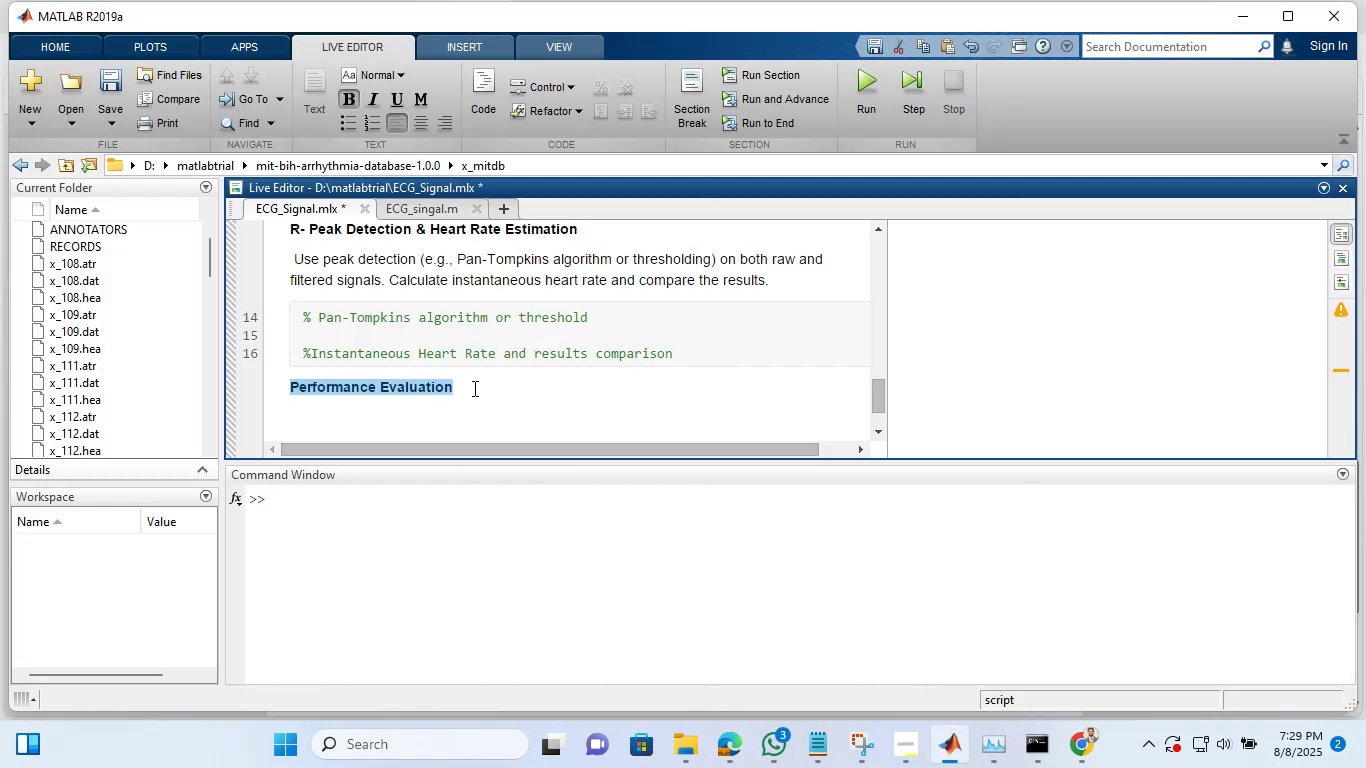 
left_click([473, 388])
 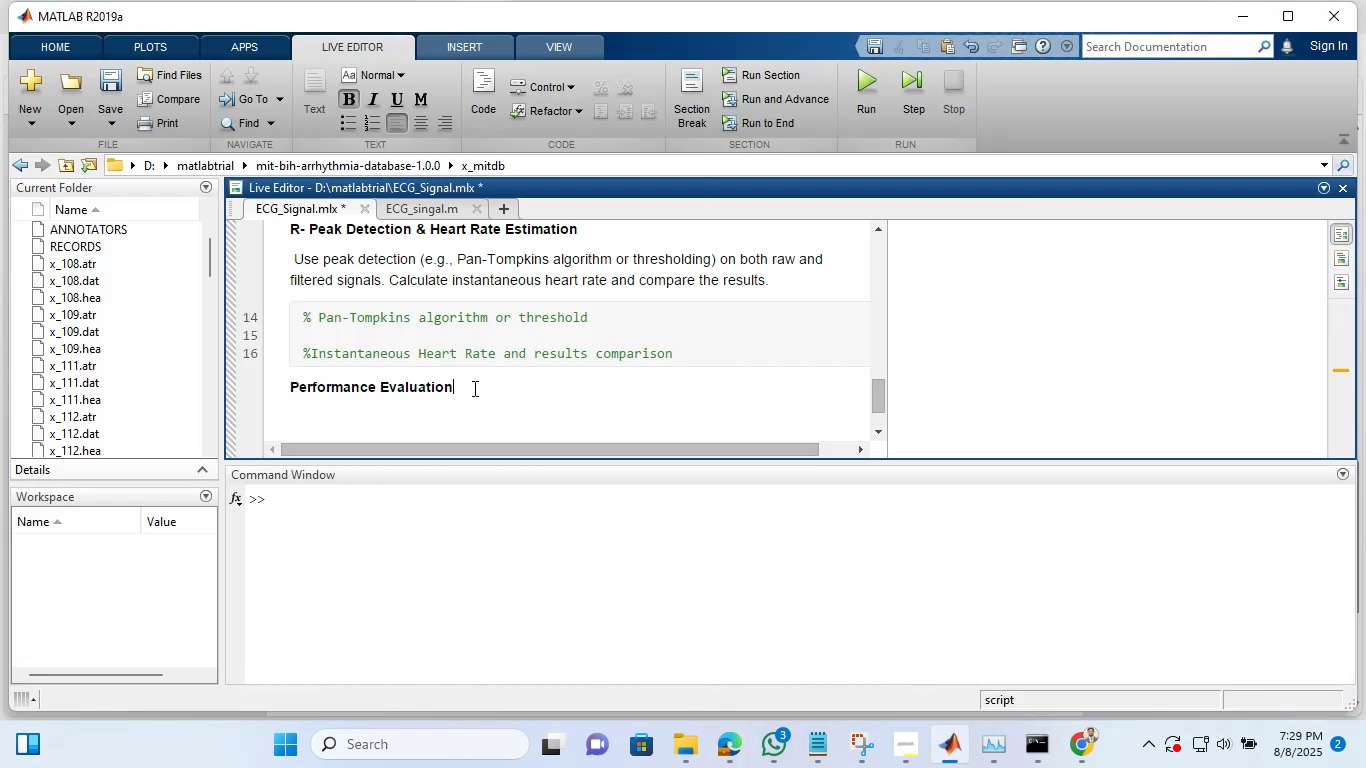 
key(Enter)
 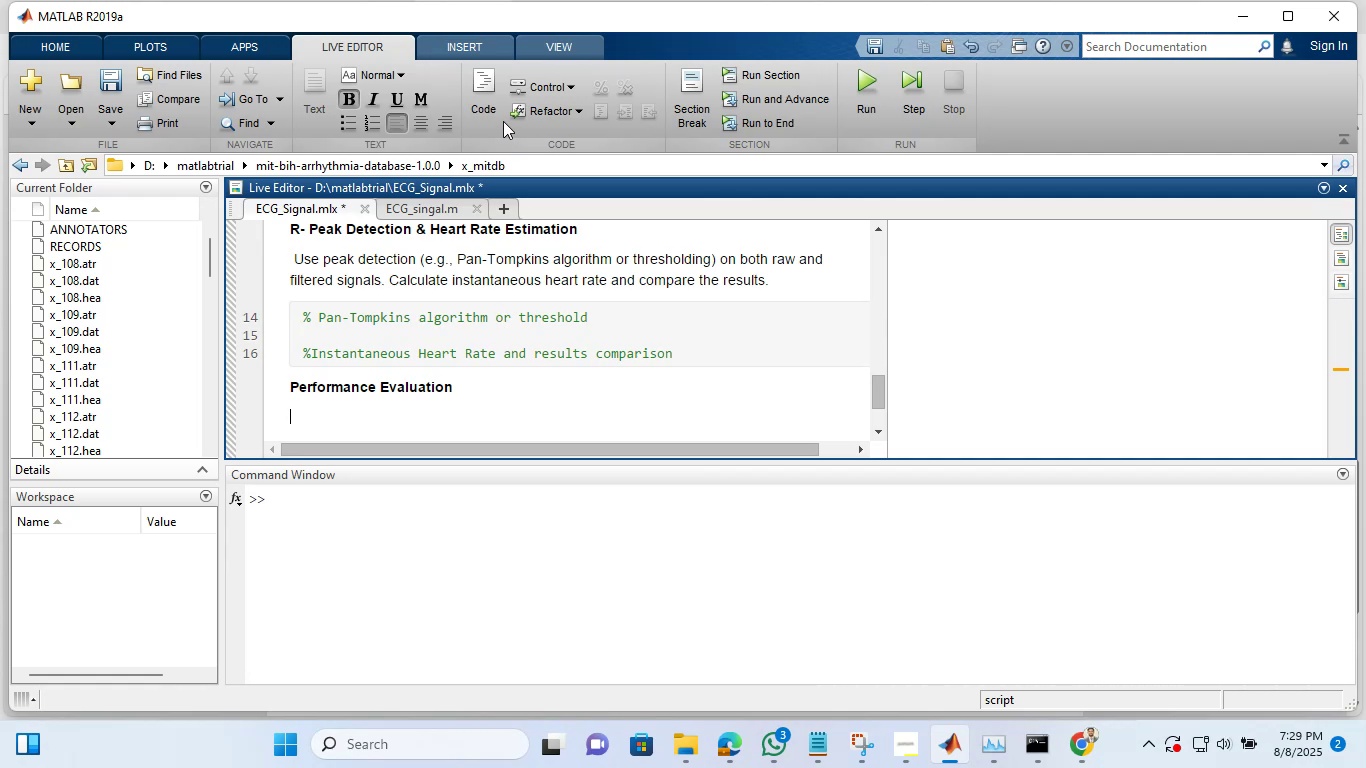 
left_click([484, 83])
 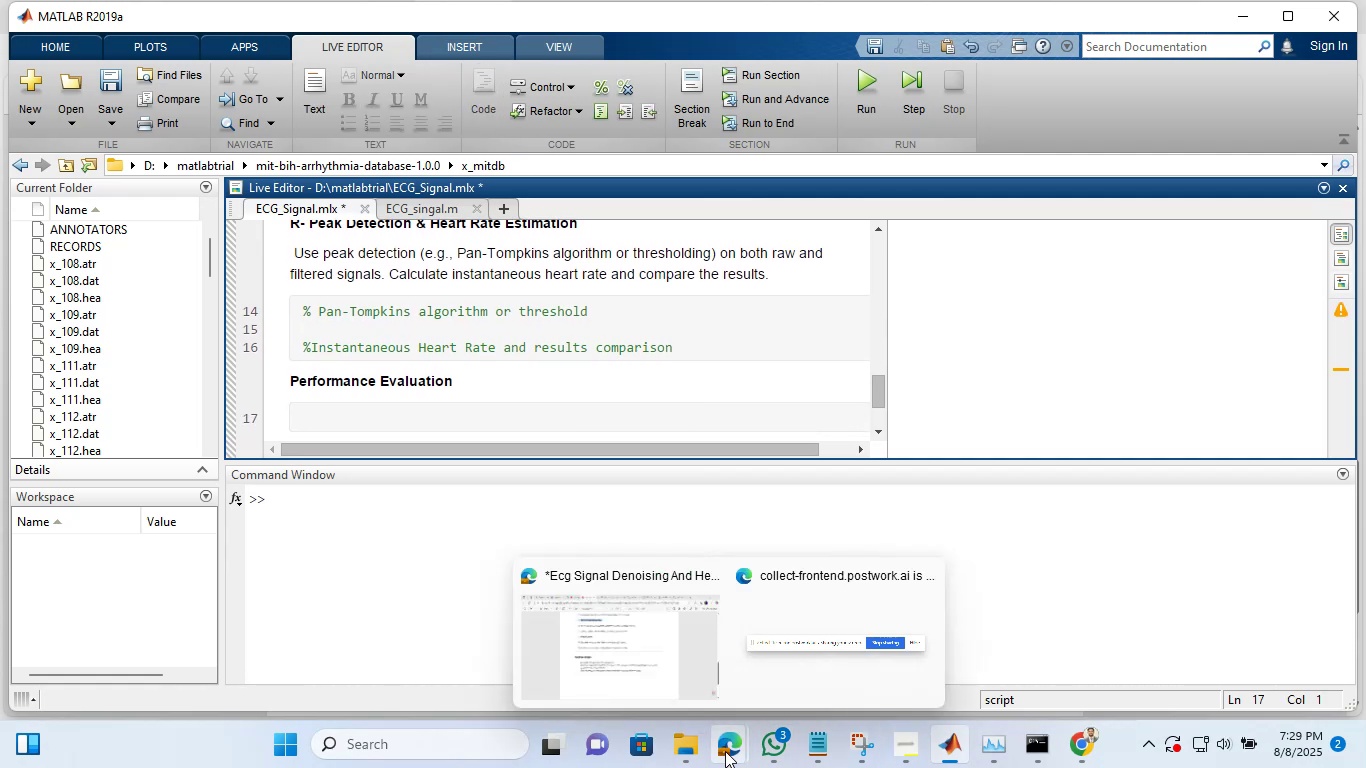 
left_click([657, 689])
 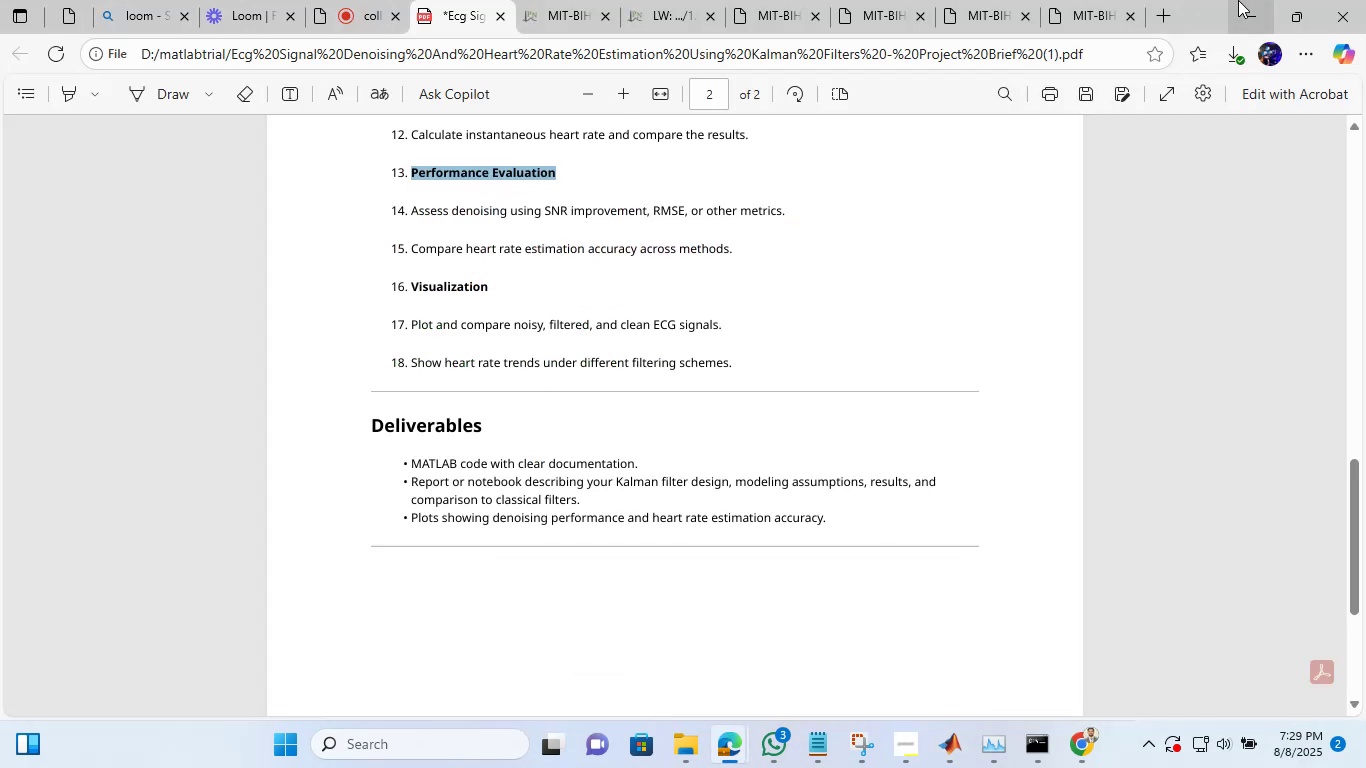 
wait(6.04)
 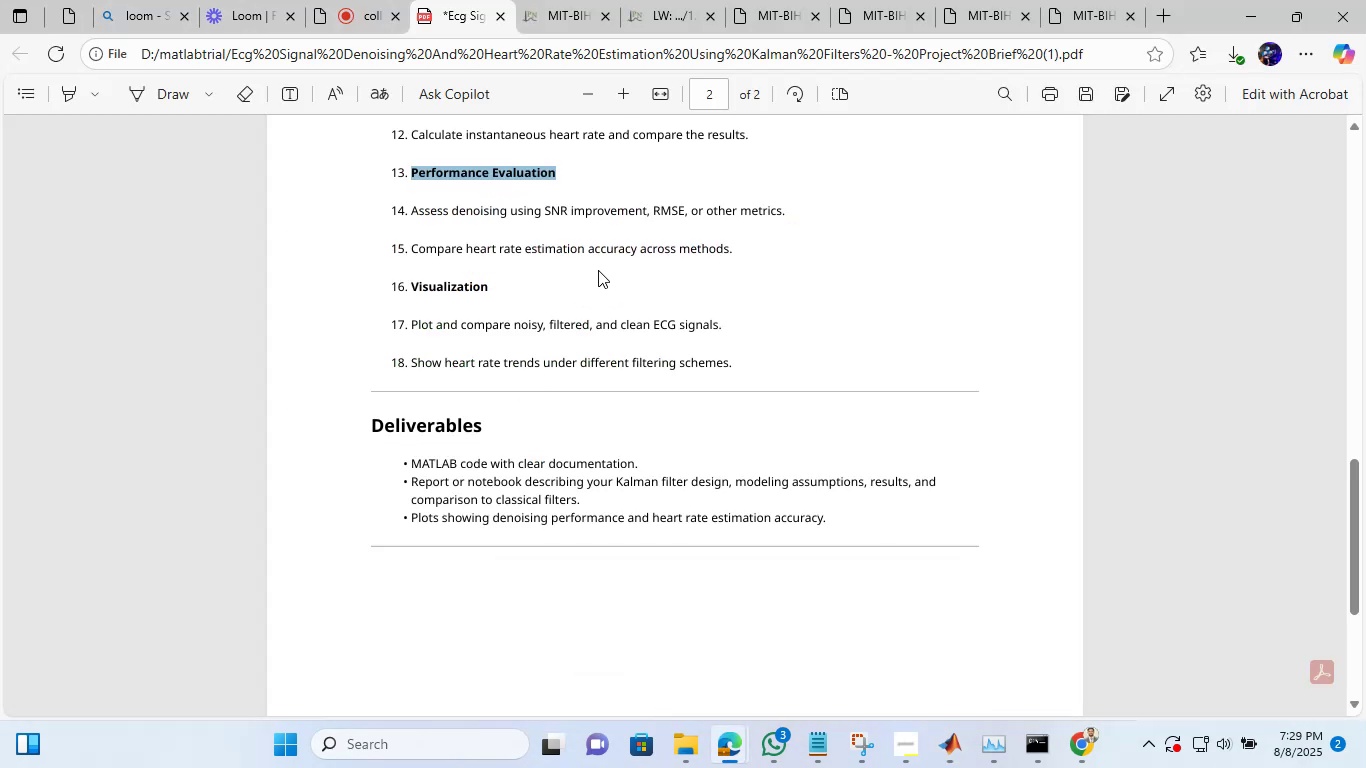 
left_click([1238, 0])
 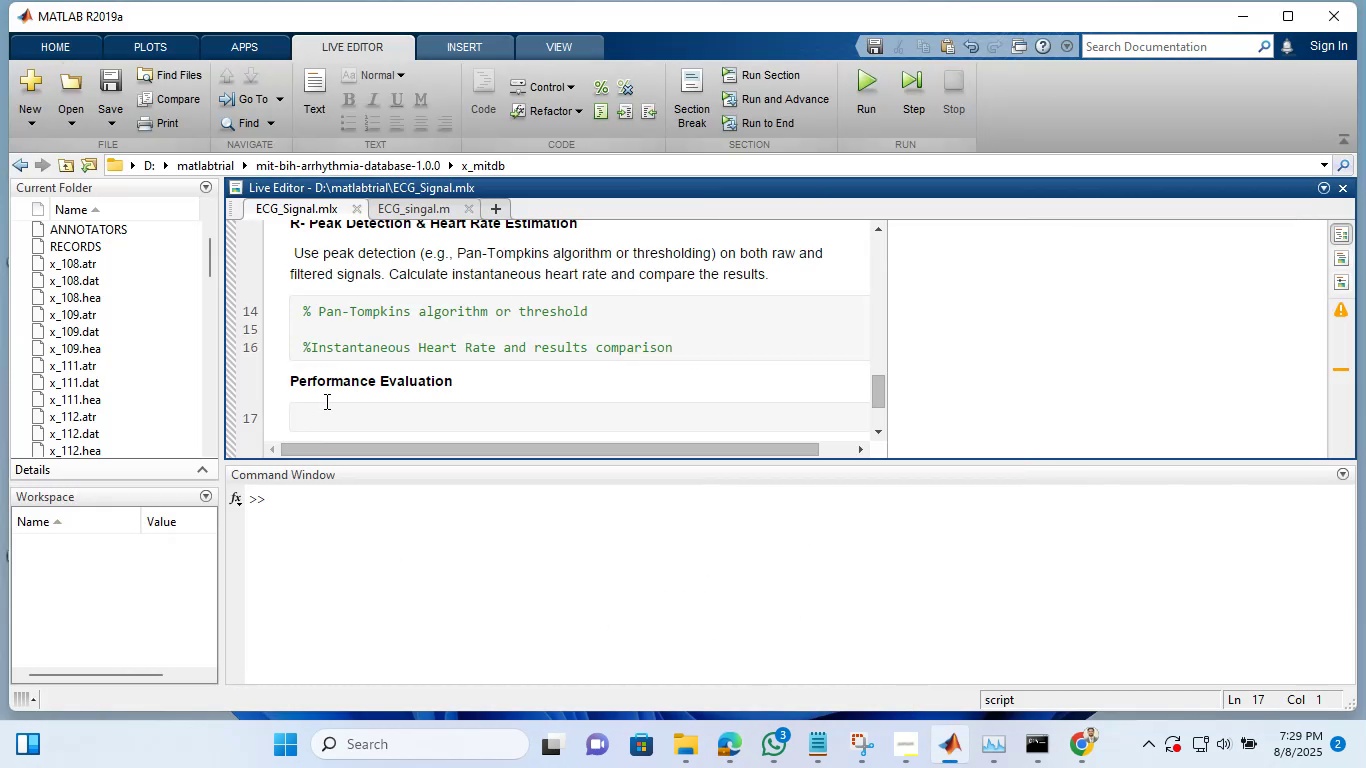 
type(%SINGAL to Noise Ration)
key(Backspace)
 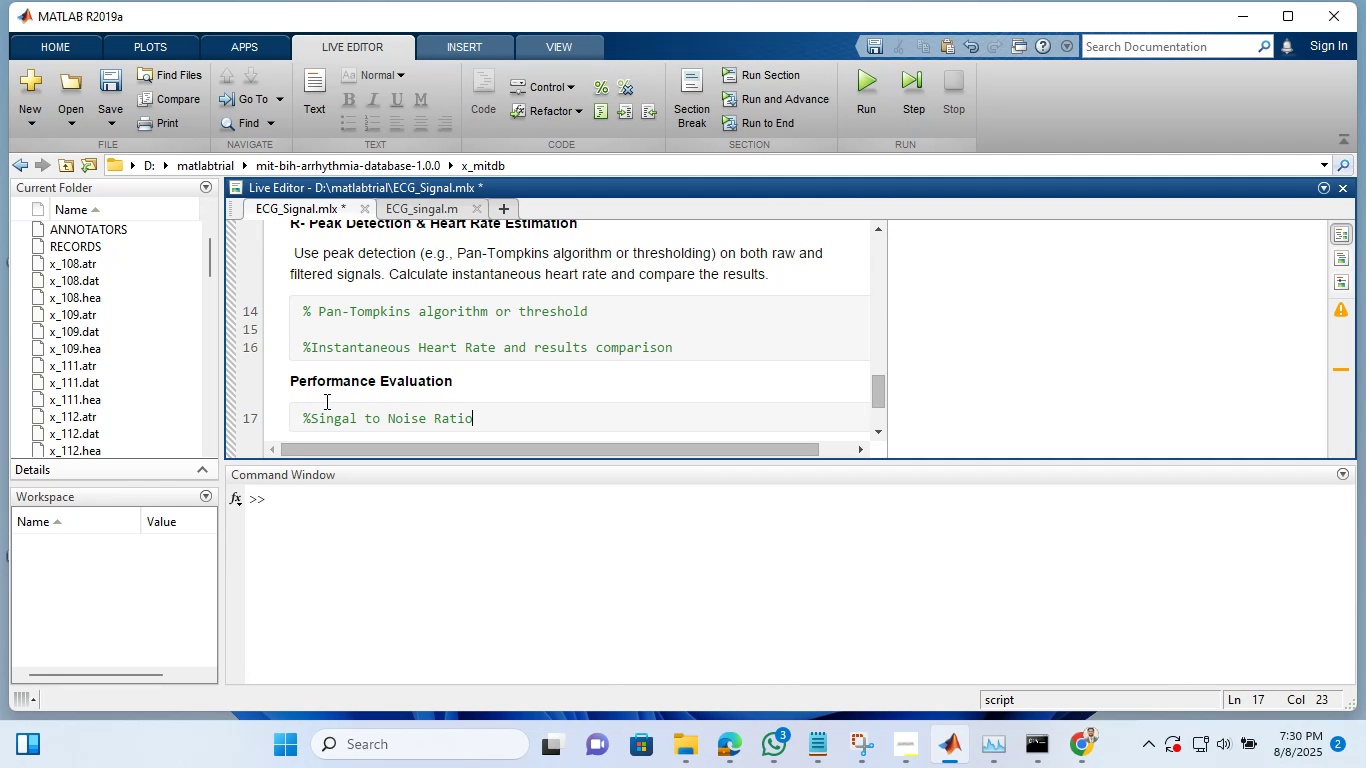 
key(Shift+Enter)
 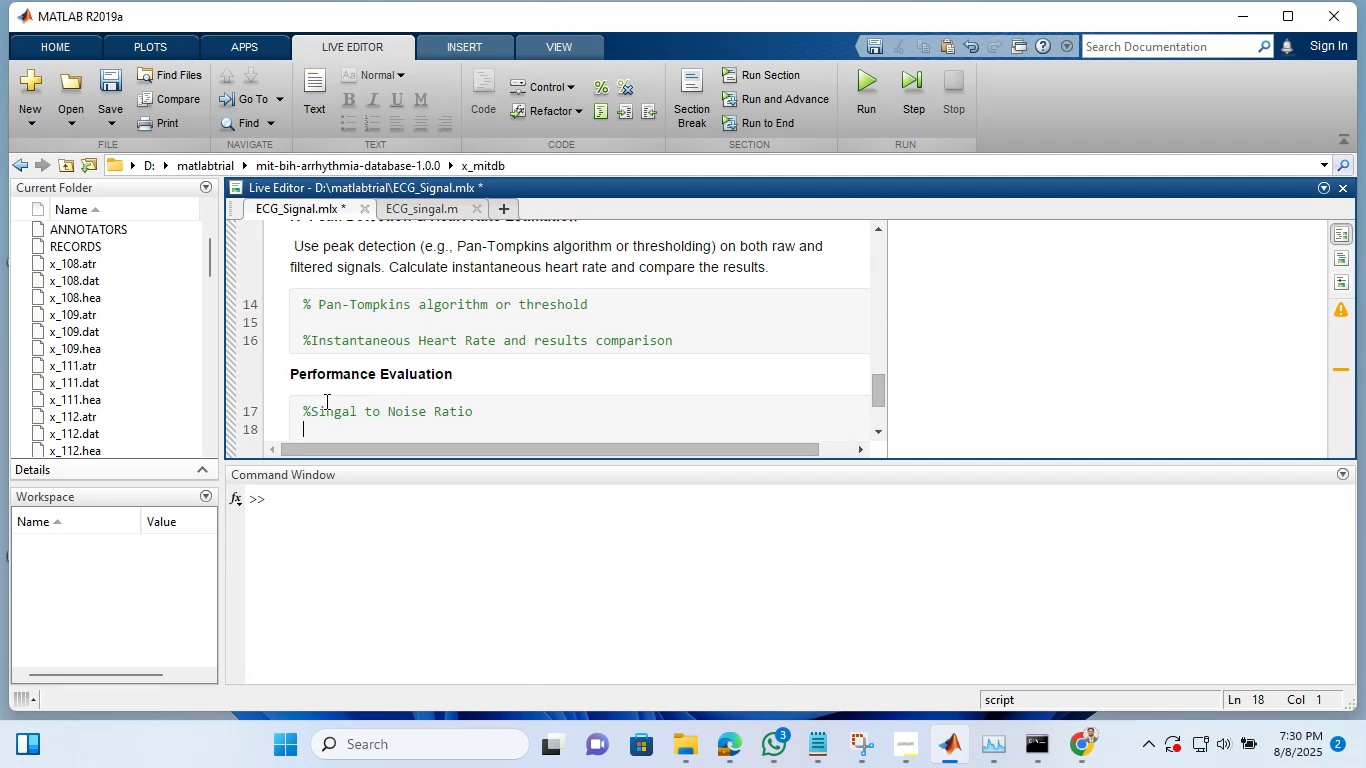 
key(Shift+Enter)
 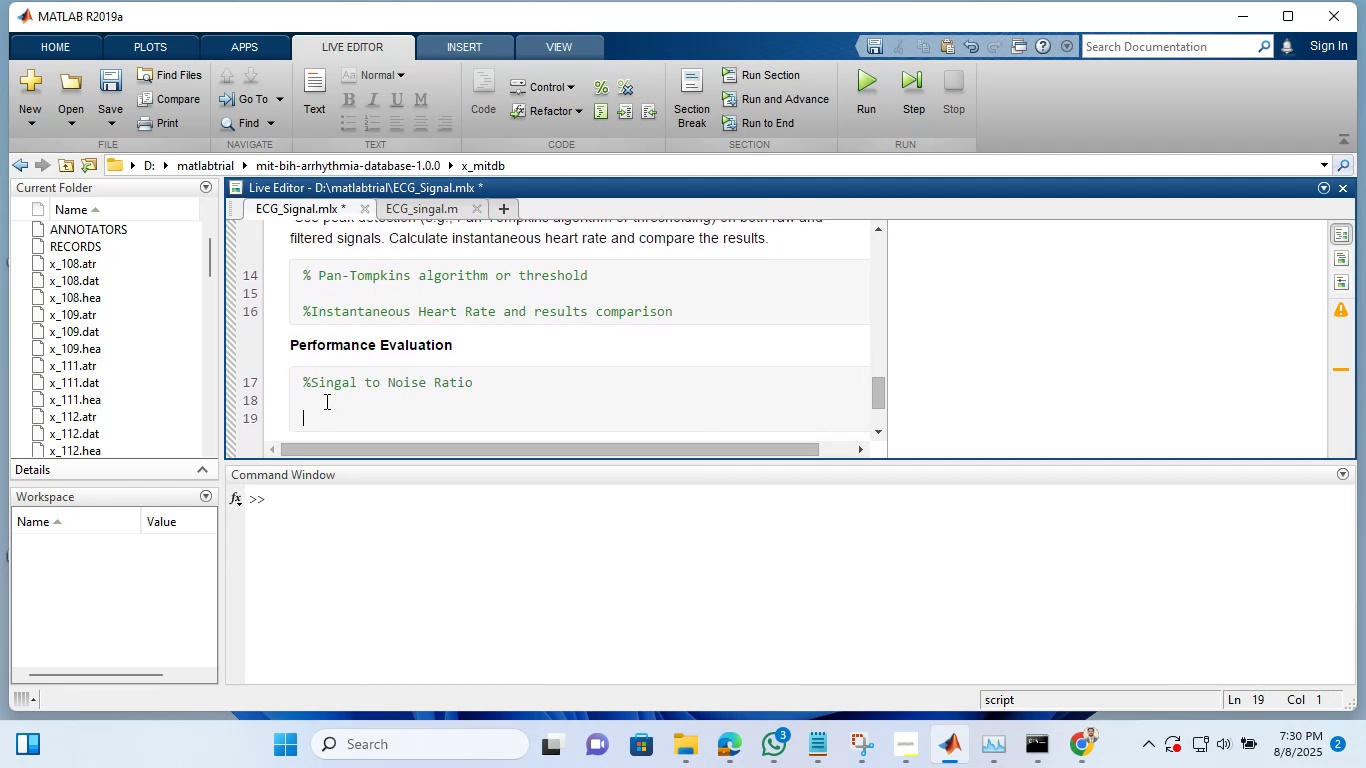 
type(5ROot Mean SQUATE )
key(Backspace)
key(Backspace)
key(Backspace)
type(re error)
 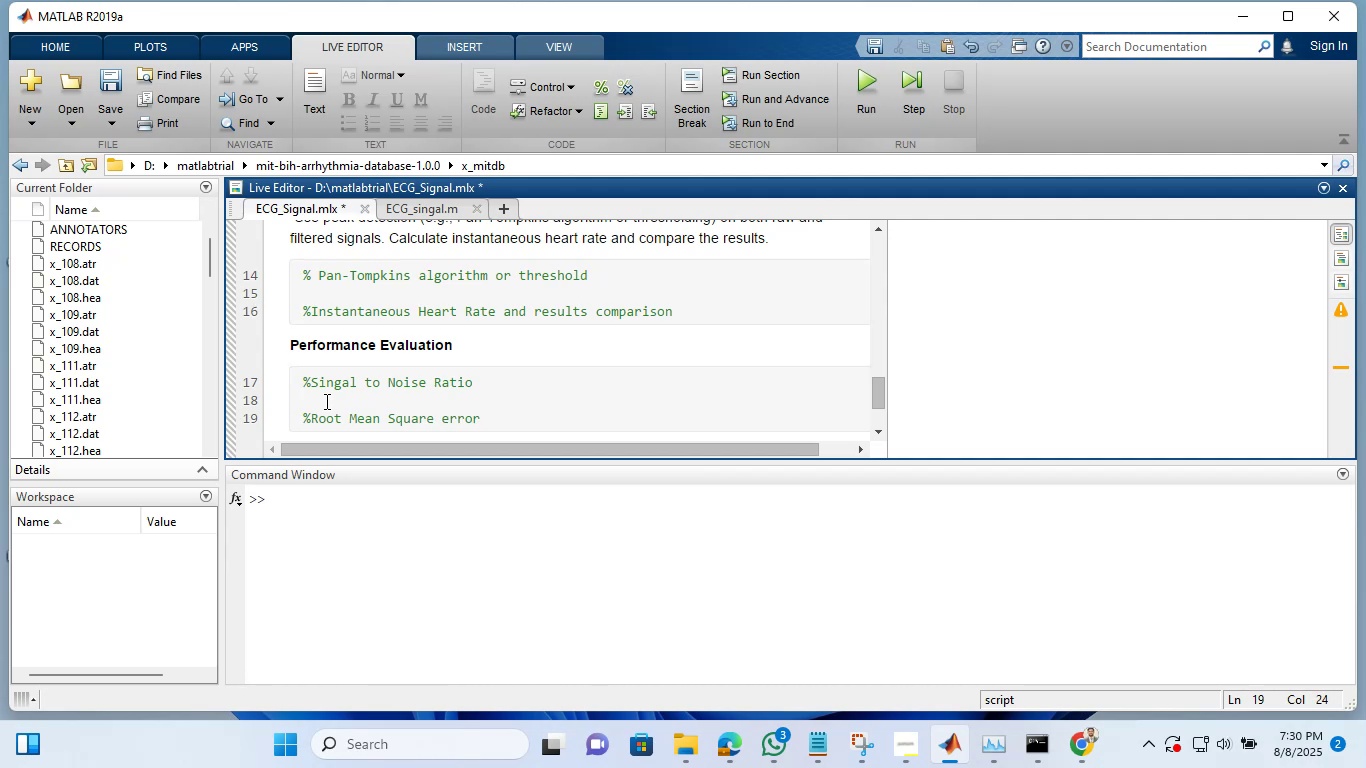 
key(Shift+Enter)
 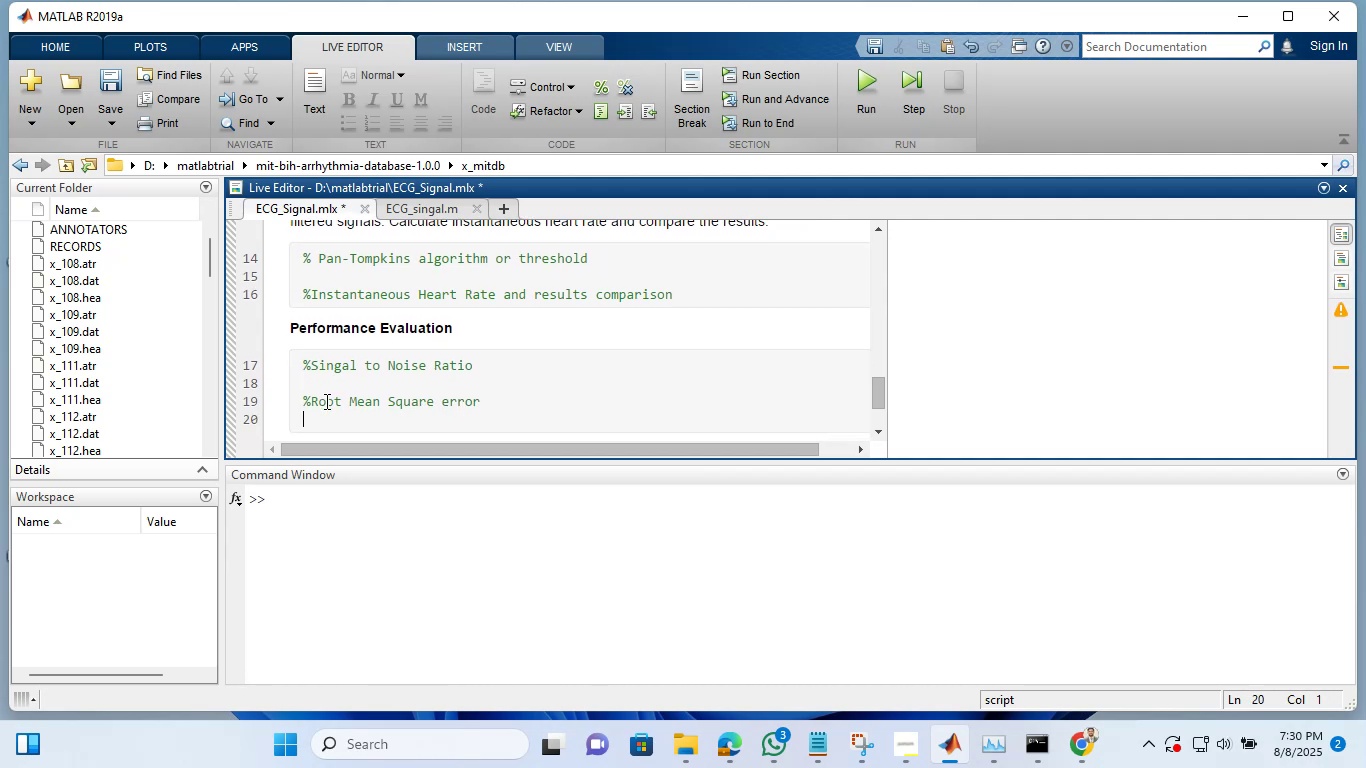 
key(Shift+Enter)
 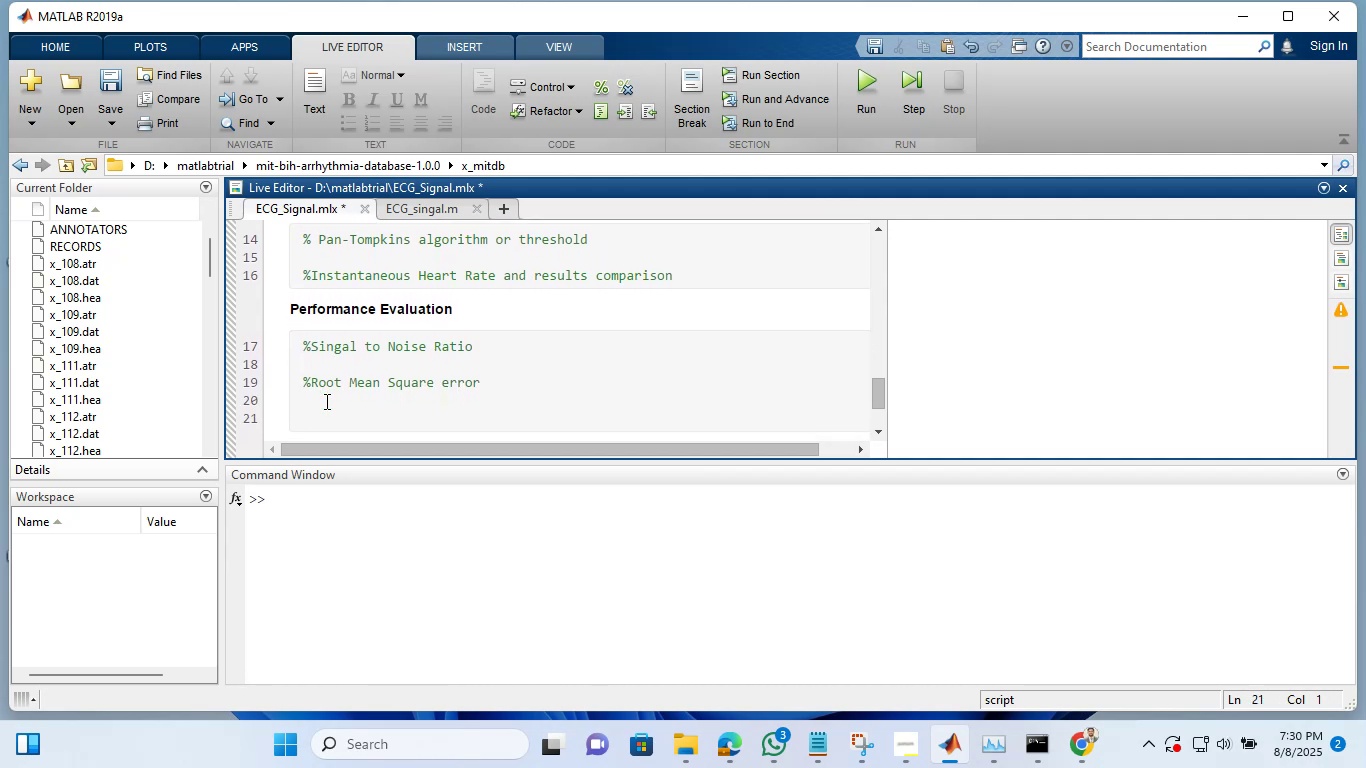 
hold_key(key=ShiftLeft, duration=1.52)
 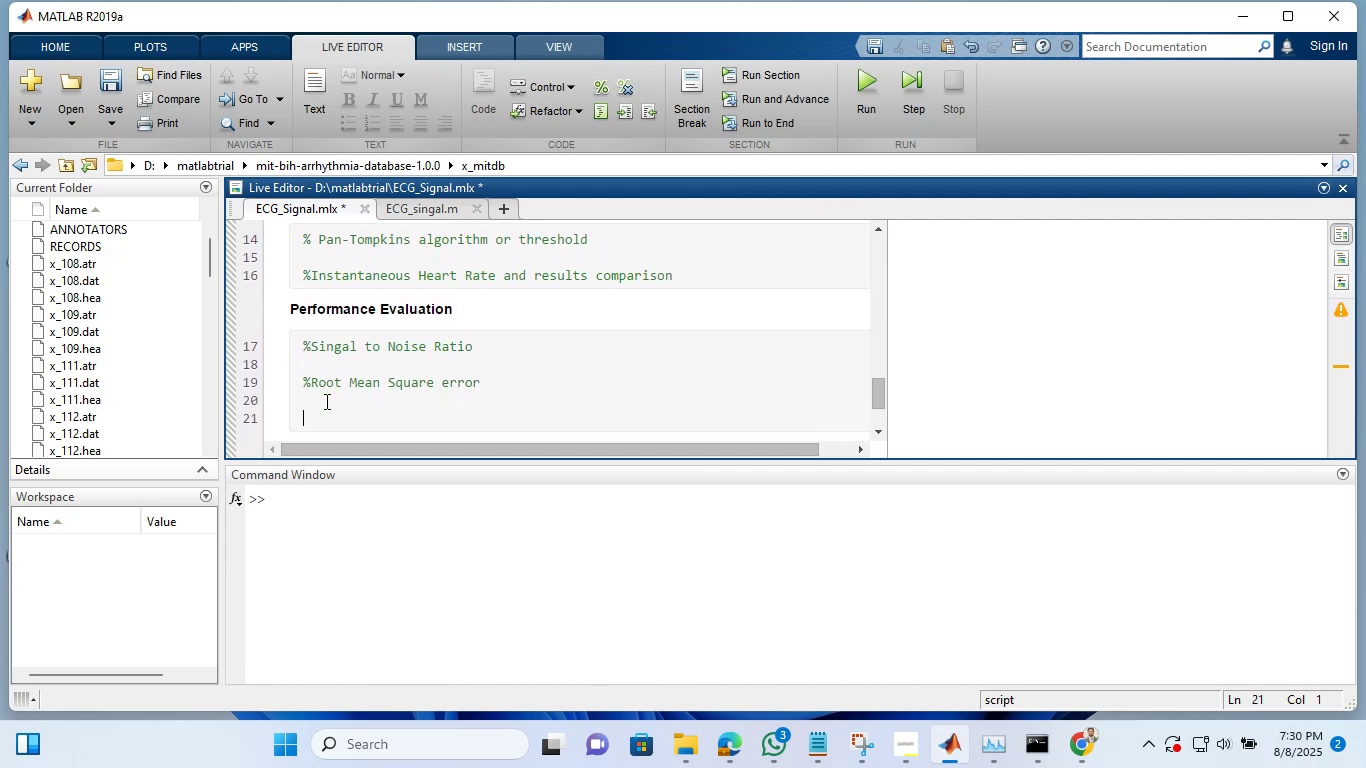 
hold_key(key=ShiftLeft, duration=1.53)
left_click_drag(start_coordinate=[326, 401], to_coordinate=[312, 415])
 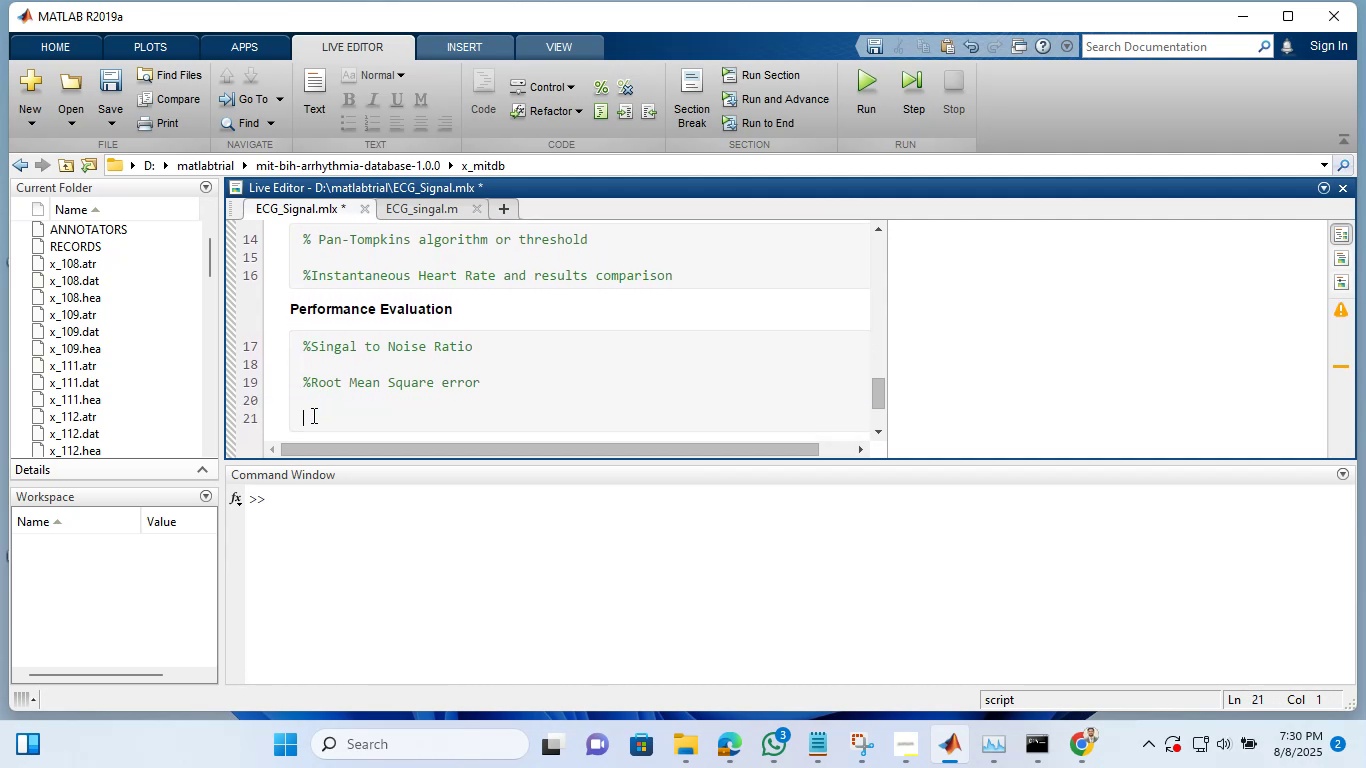 
key(Shift+ShiftLeft)
 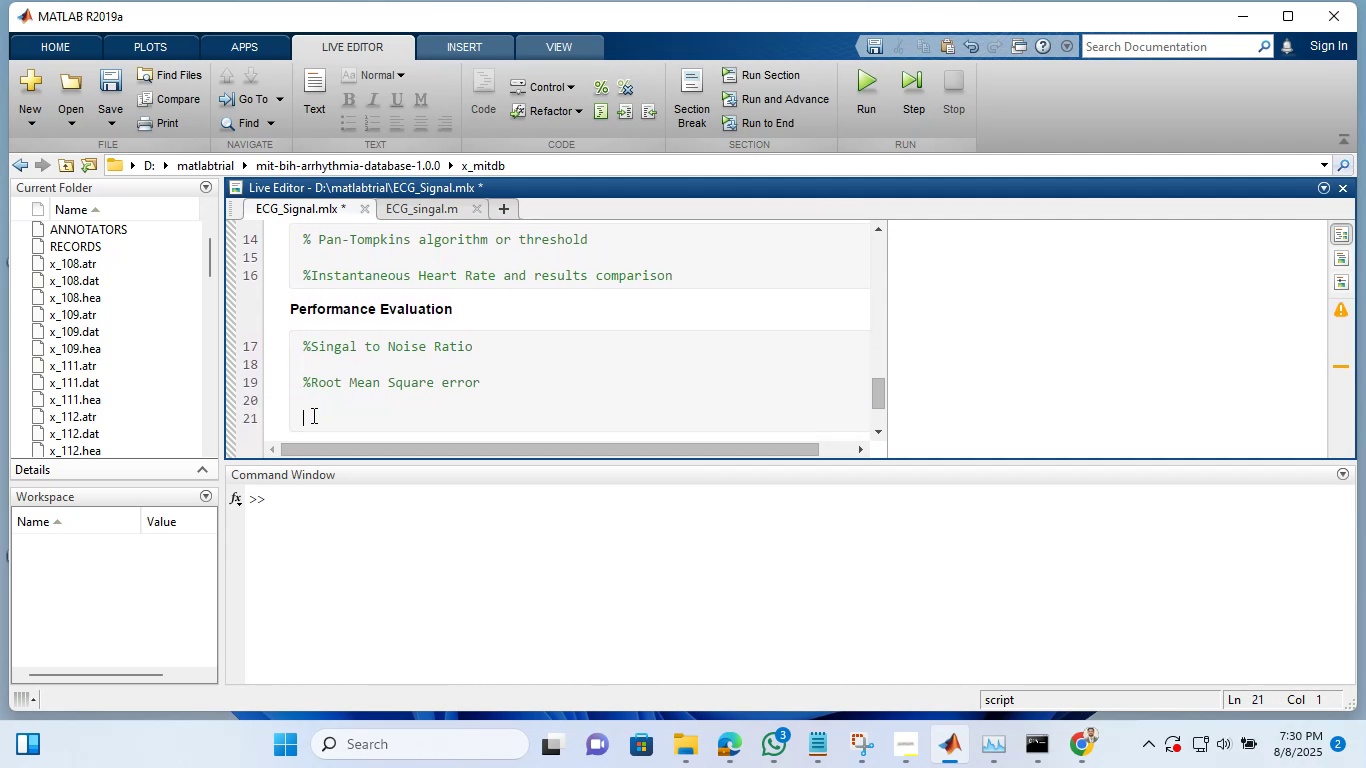 
key(Shift+ShiftLeft)
 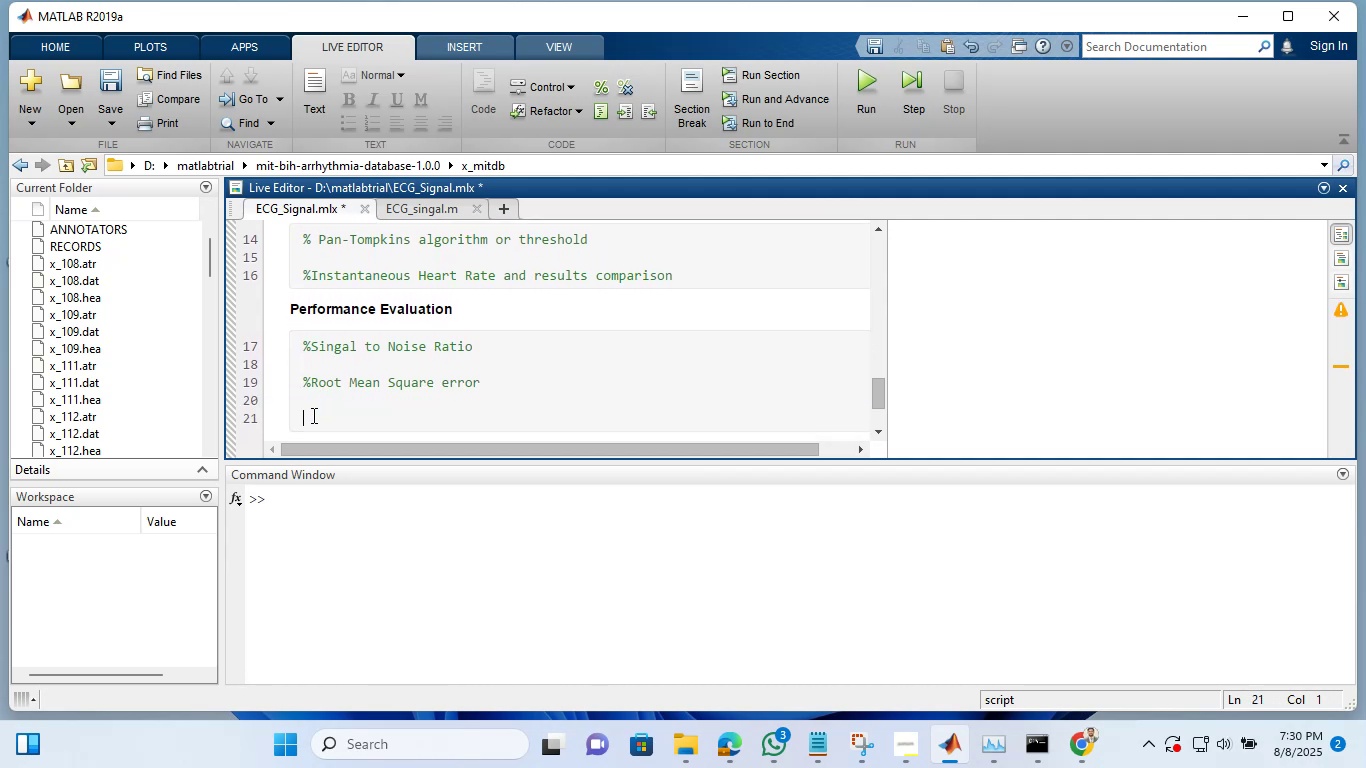 
key(Backspace)
 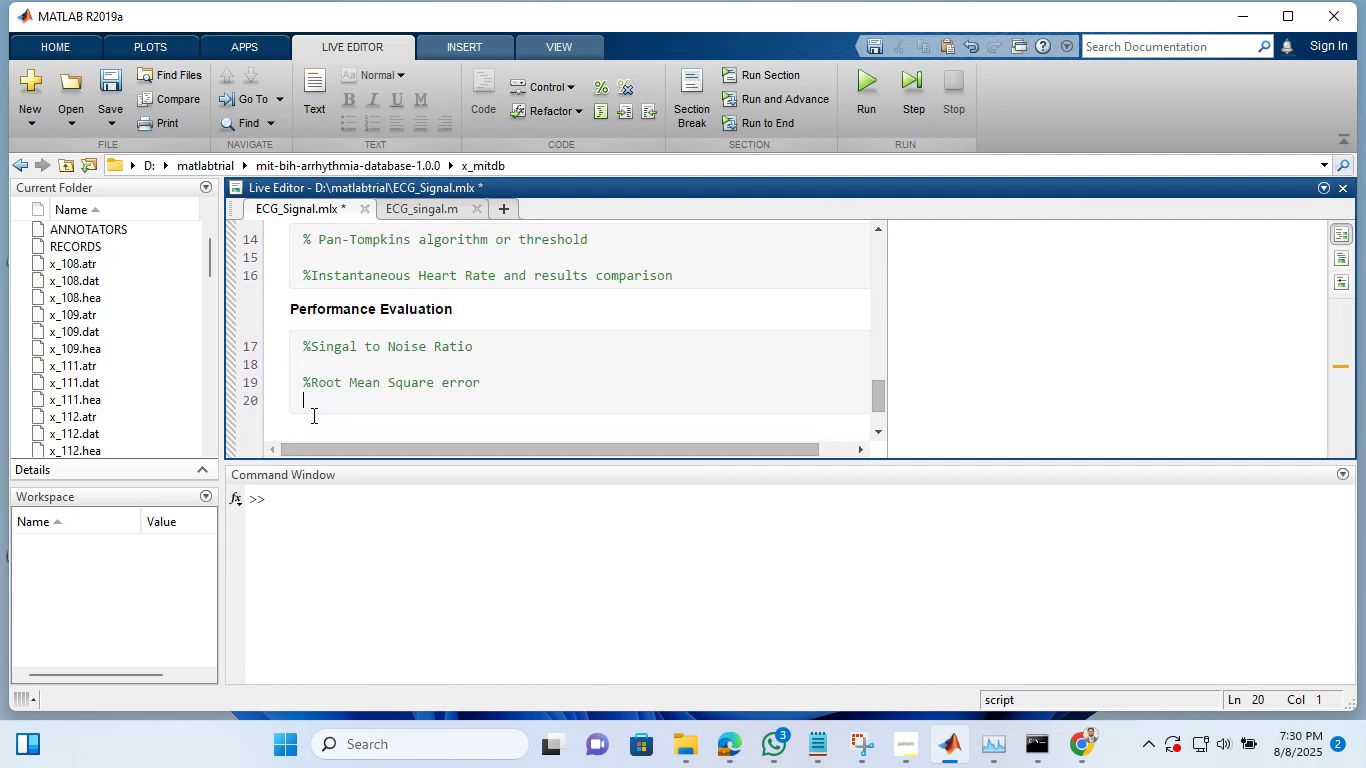 
key(Shift+Enter)
 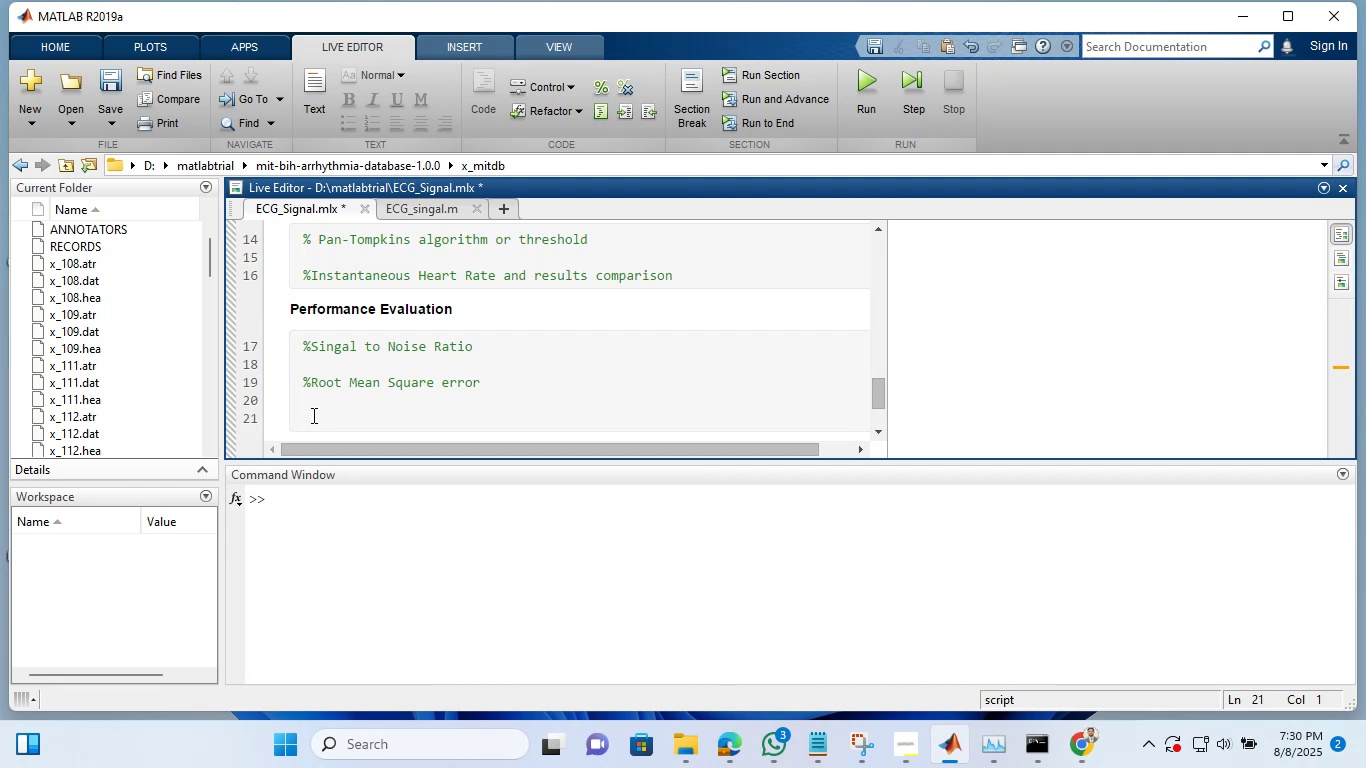 
type(%F1 scroe)
key(Backspace)
key(Backspace)
key(Backspace)
type(ore)
 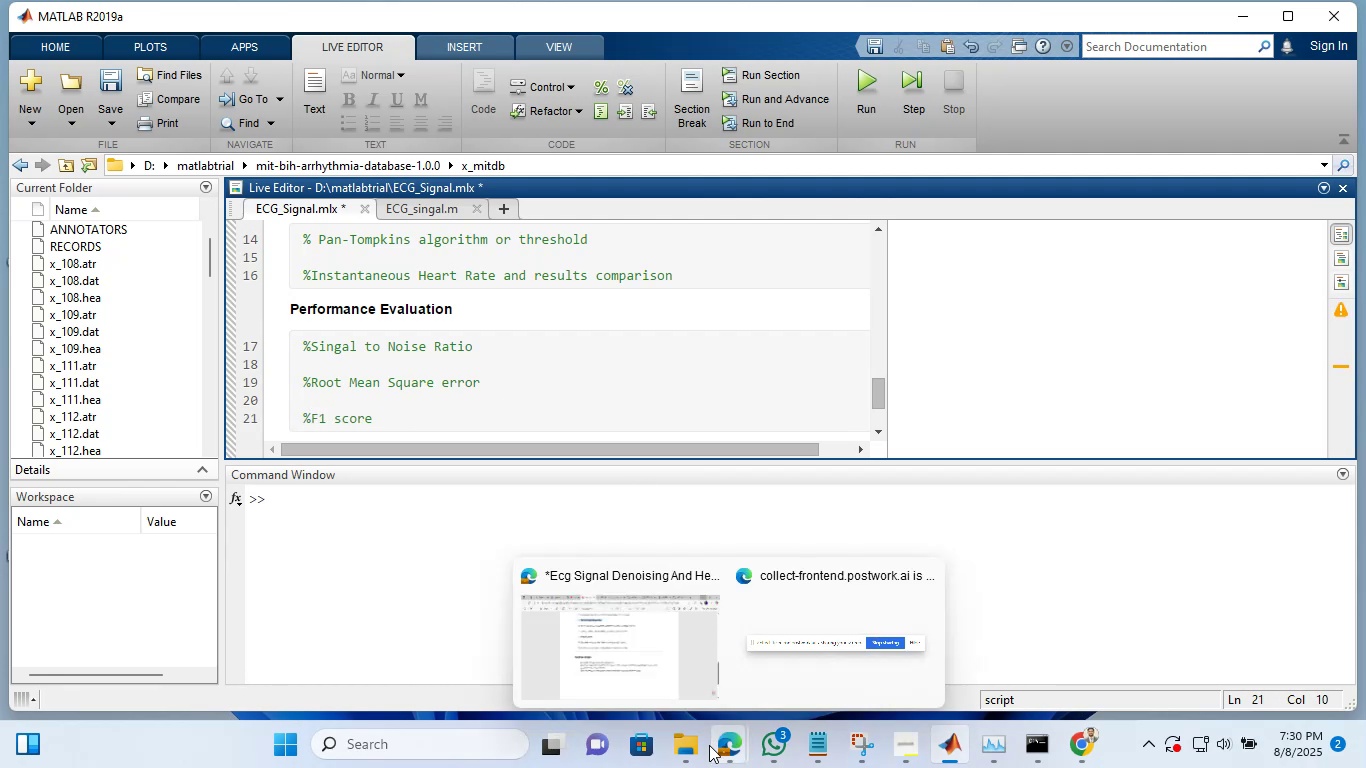 
left_click([634, 644])
 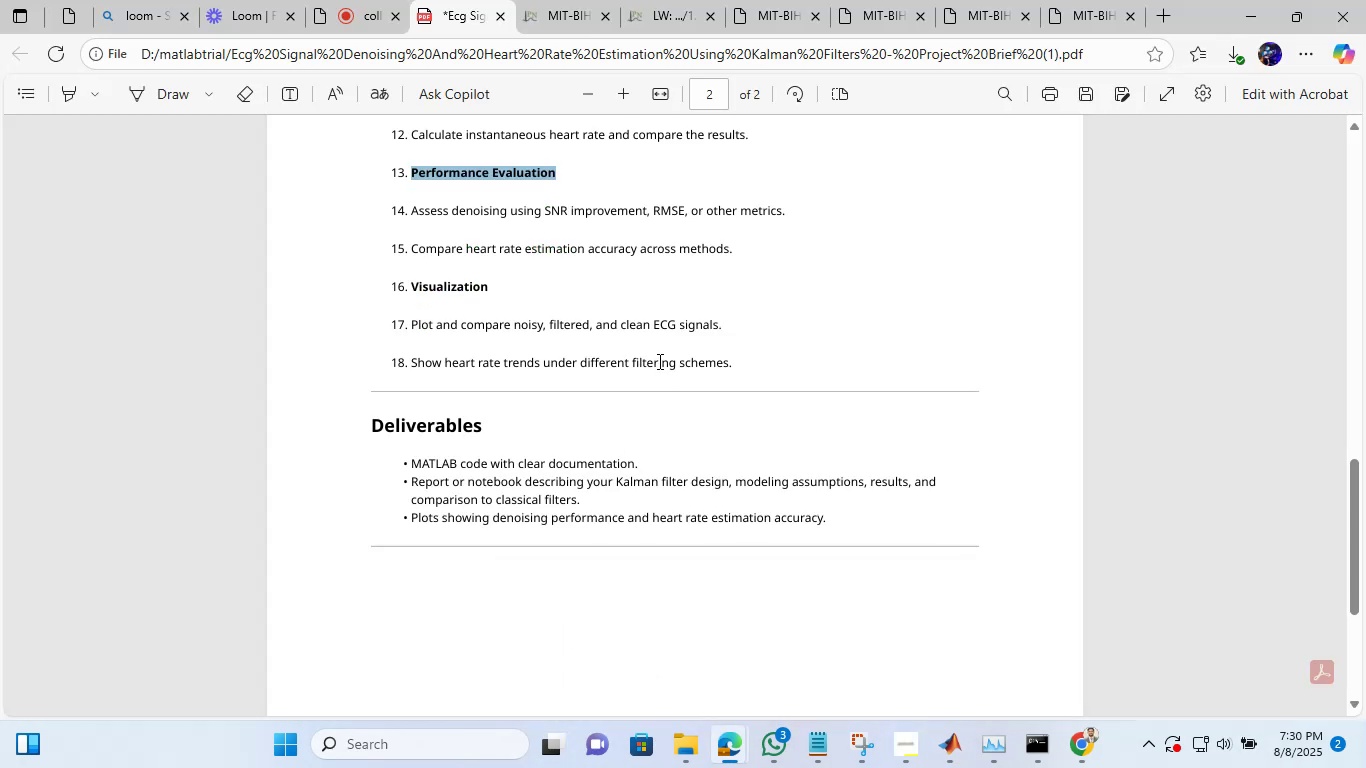 
scroll: coordinate [658, 361], scroll_direction: none, amount: 0.0
 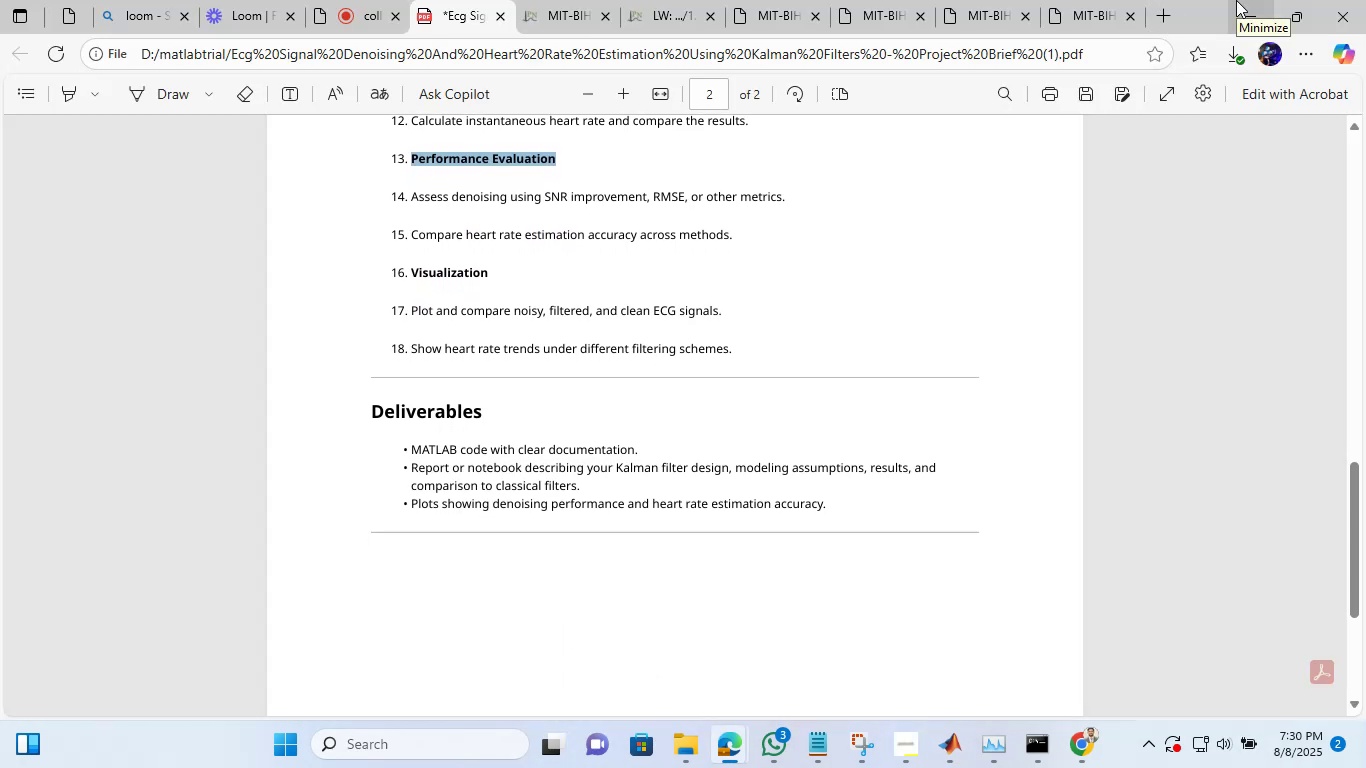 
wait(6.11)
 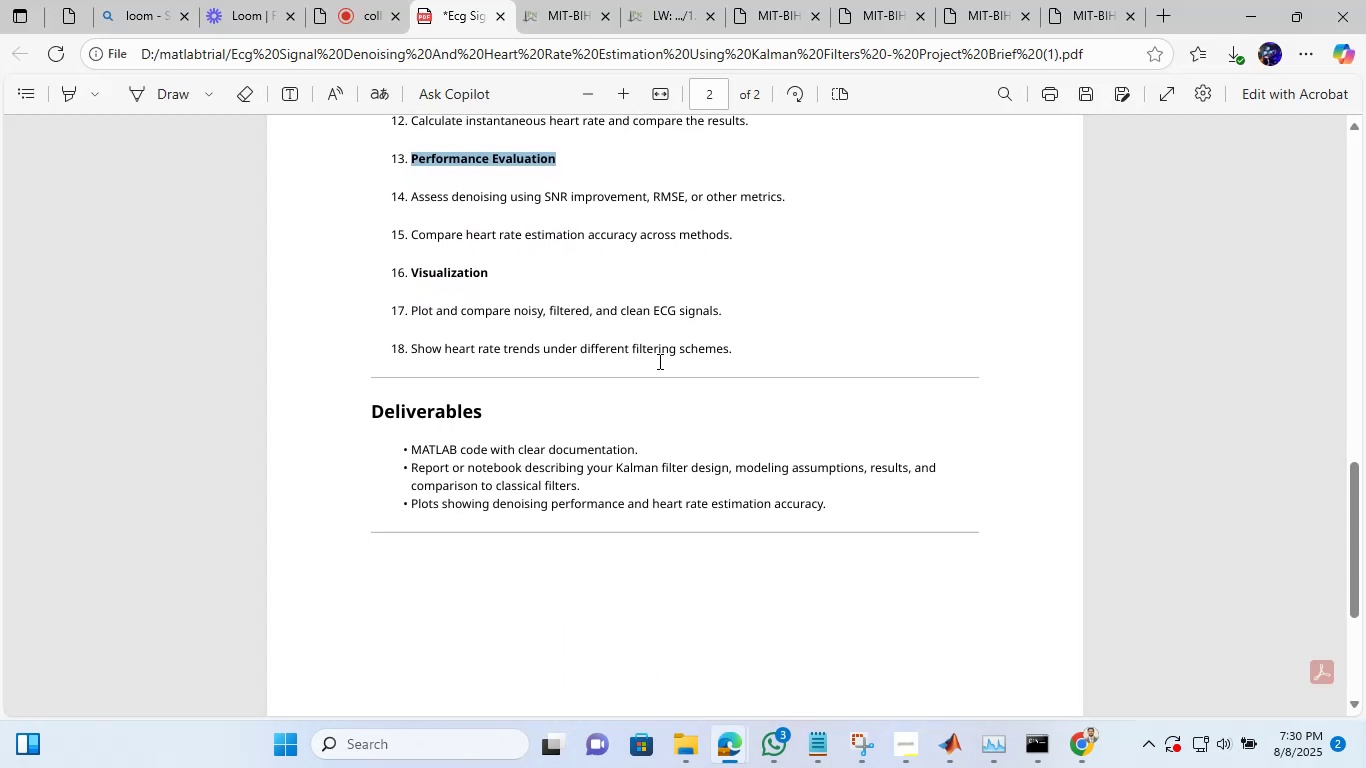 
left_click([1236, 0])
 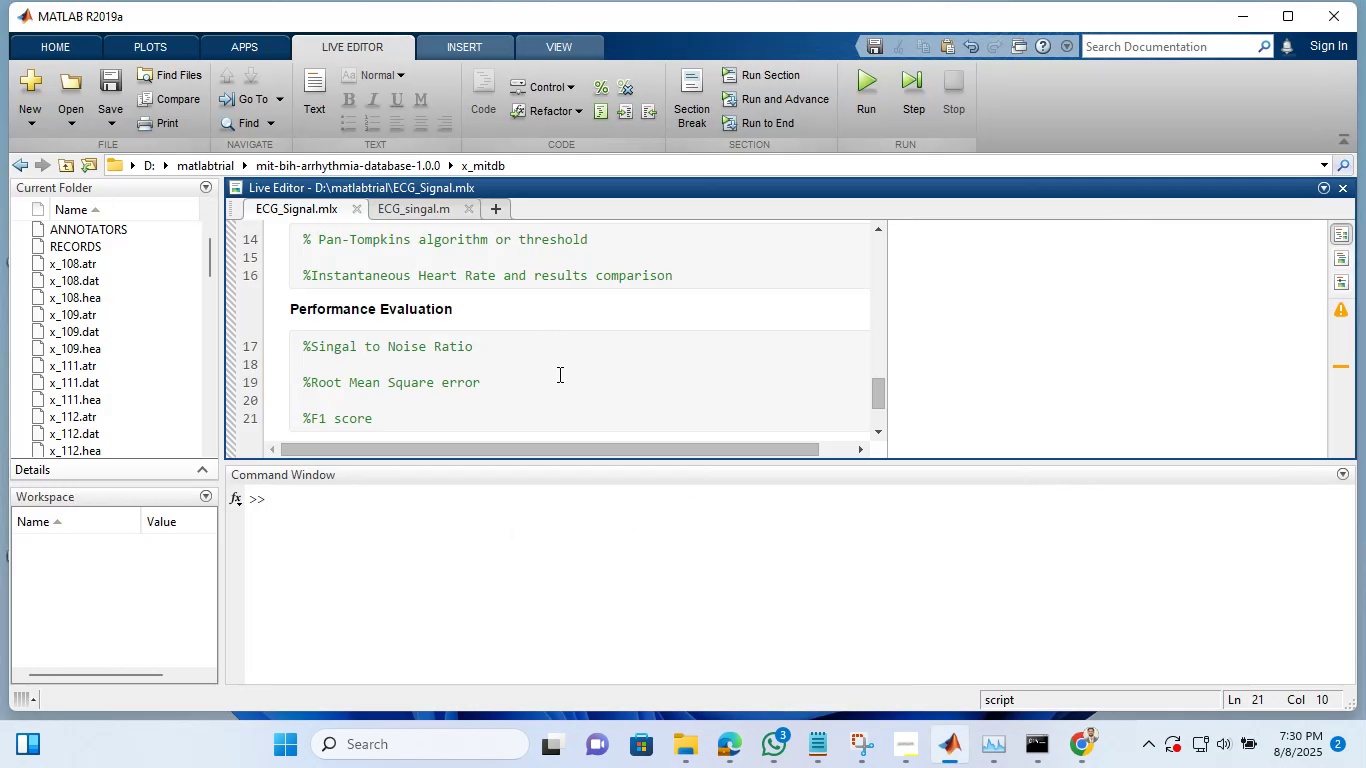 
key(Shift+Enter)
 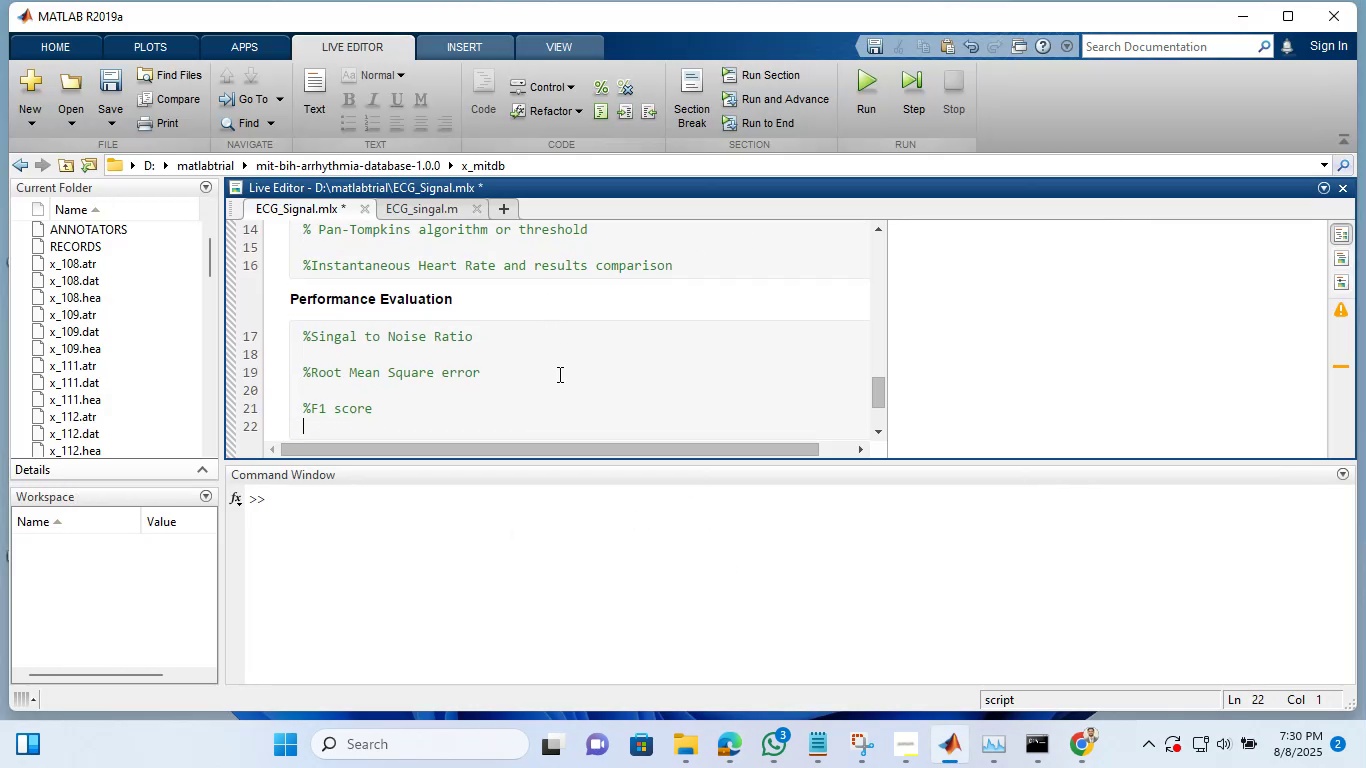 
key(Shift+Enter)
 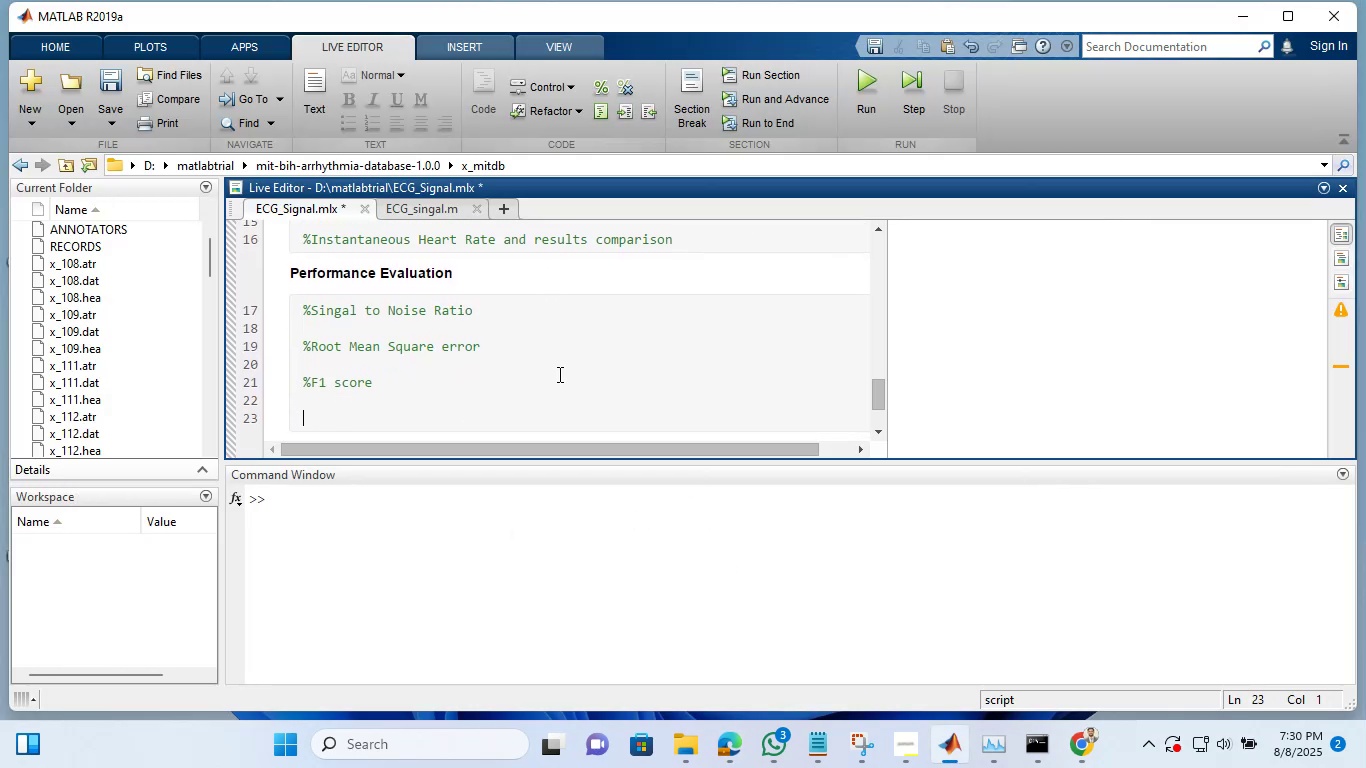 
type(%HEART rate Accyrac)
key(Backspace)
type(=)
key(Backspace)
key(Backspace)
key(Backspace)
key(Backspace)
type(uracy)
 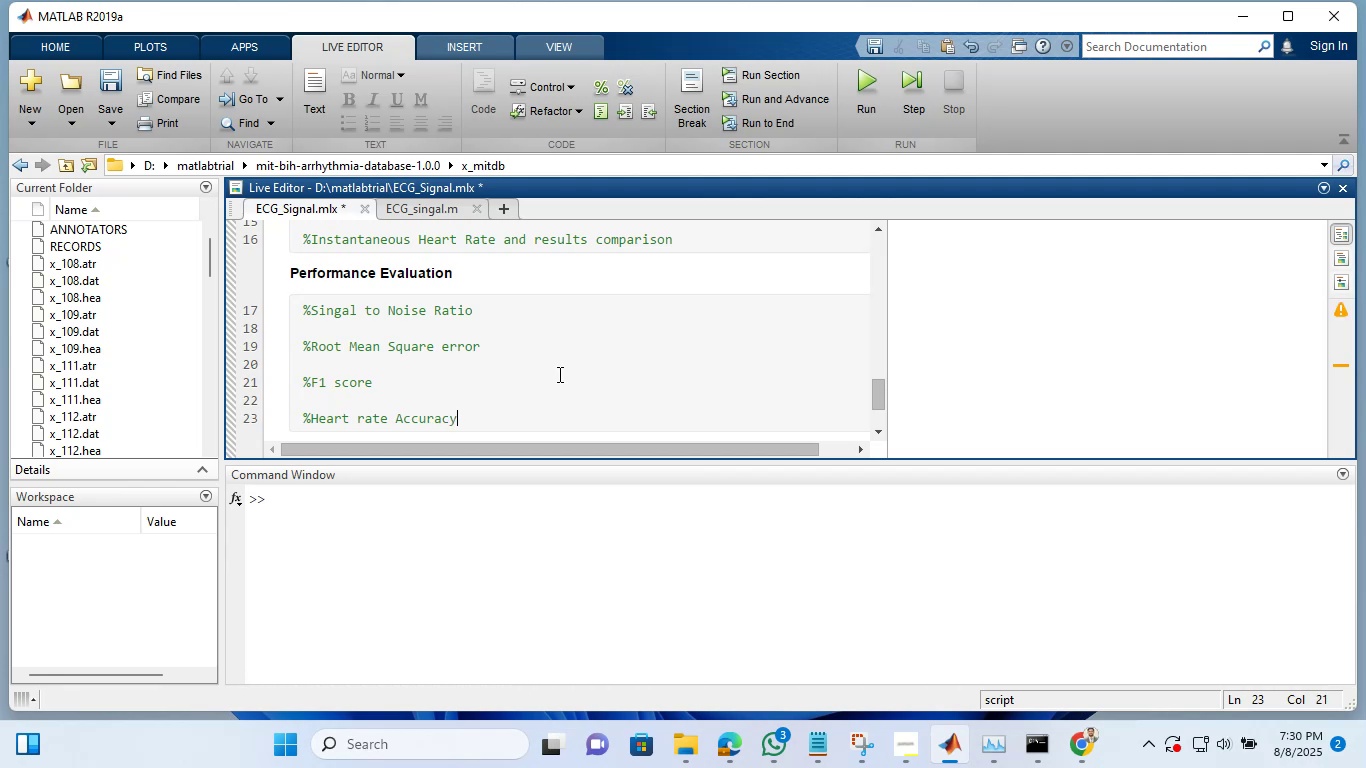 
left_click([313, 81])
 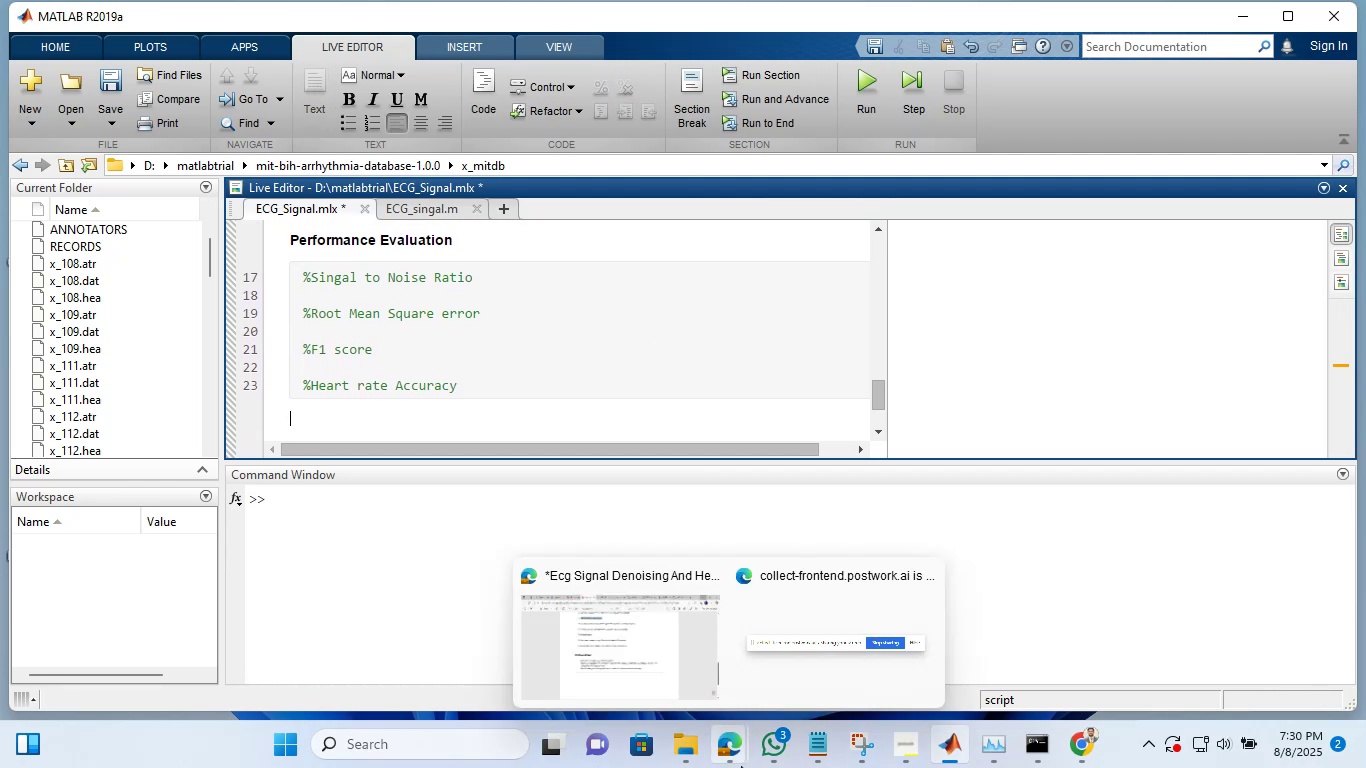 
left_click([649, 681])
 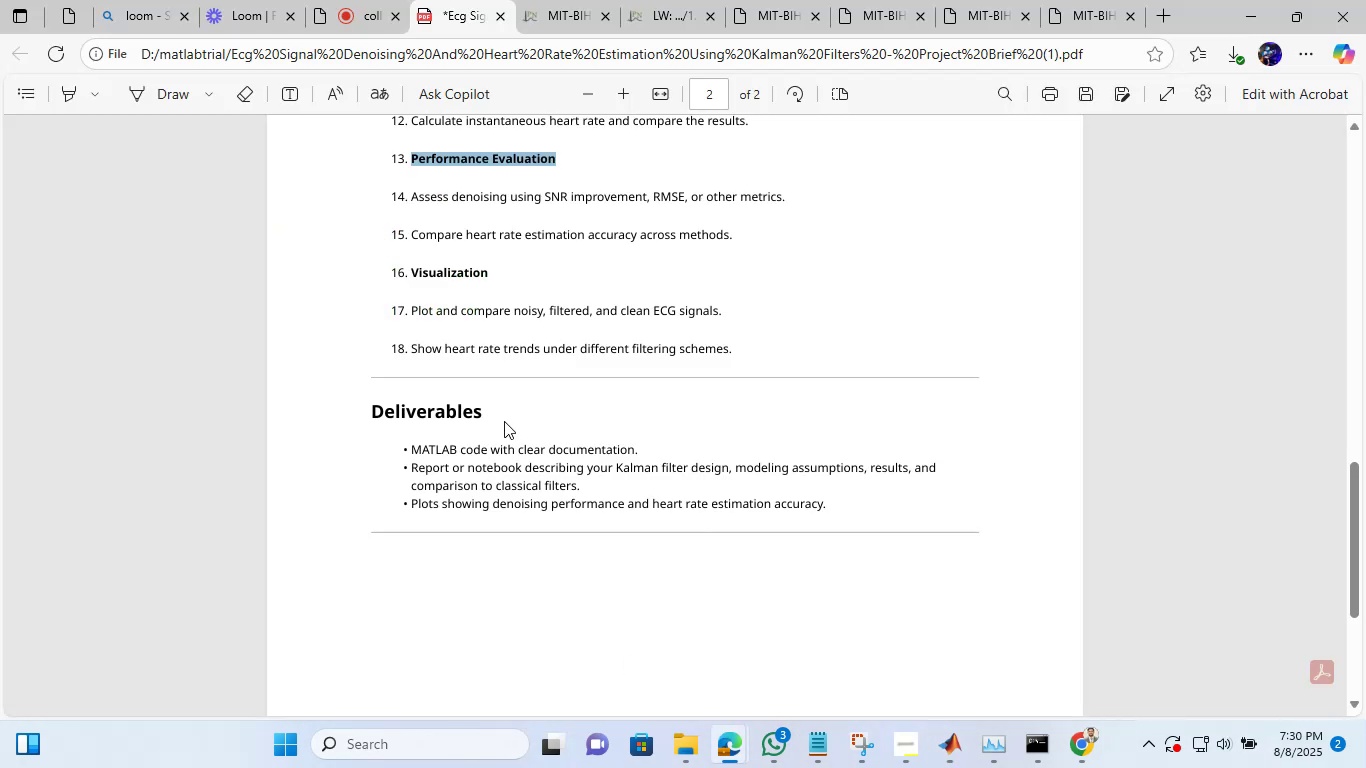 
scroll: coordinate [504, 421], scroll_direction: none, amount: 0.0
 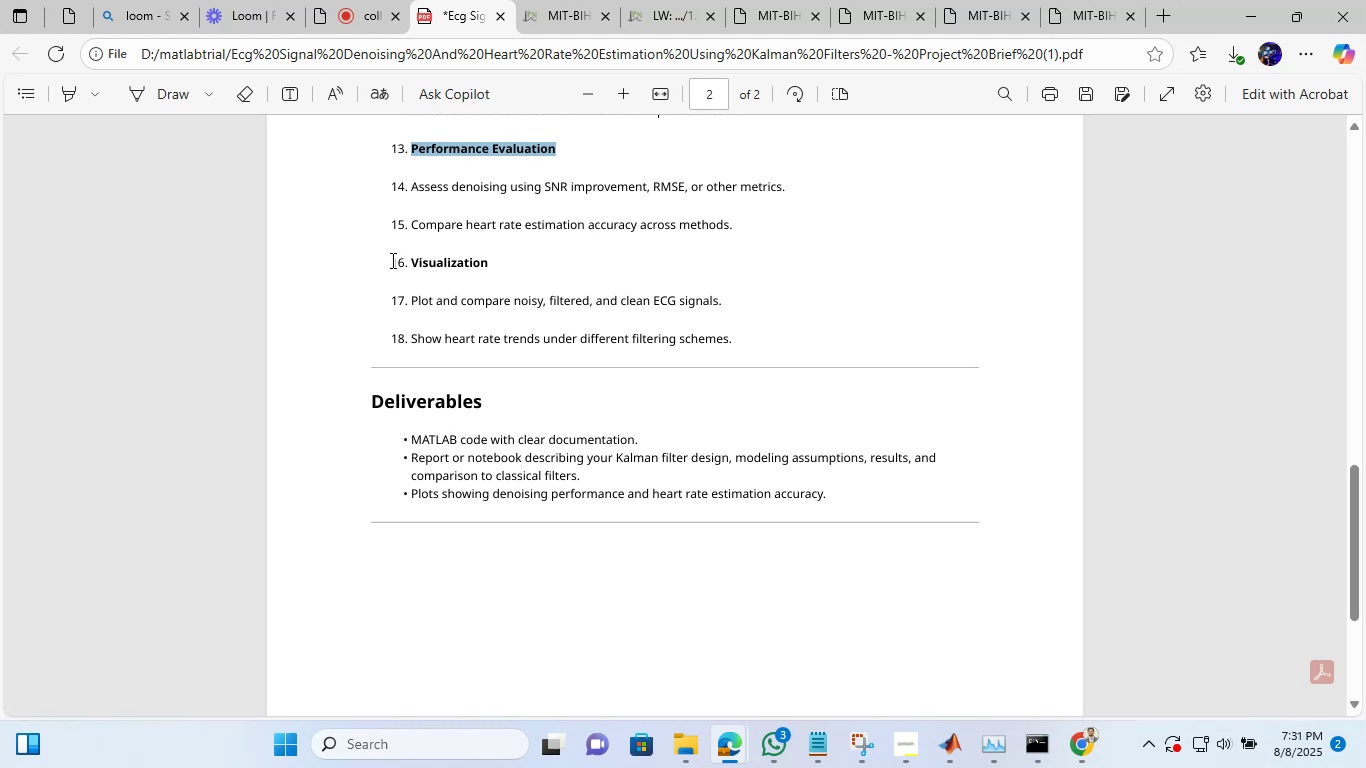 
left_click_drag(start_coordinate=[391, 261], to_coordinate=[504, 261])
 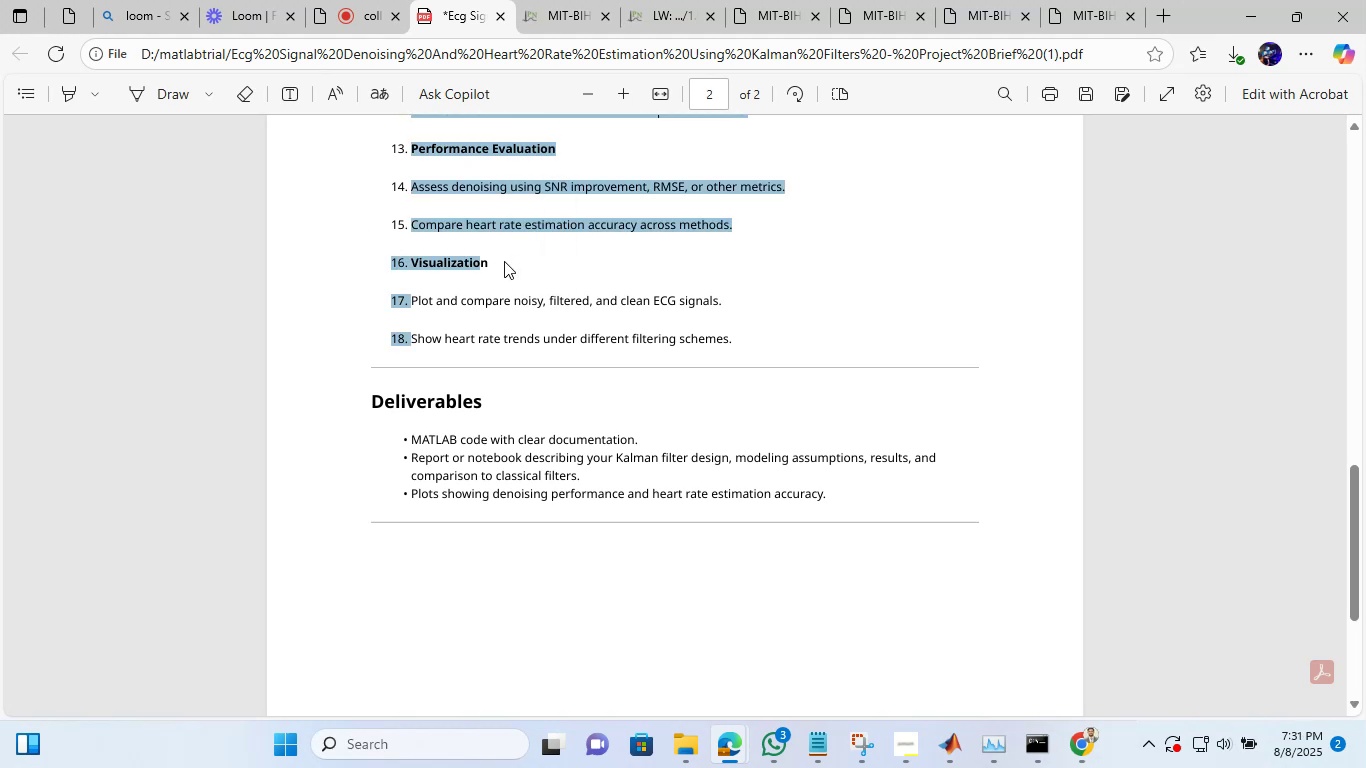 
left_click([504, 261])
 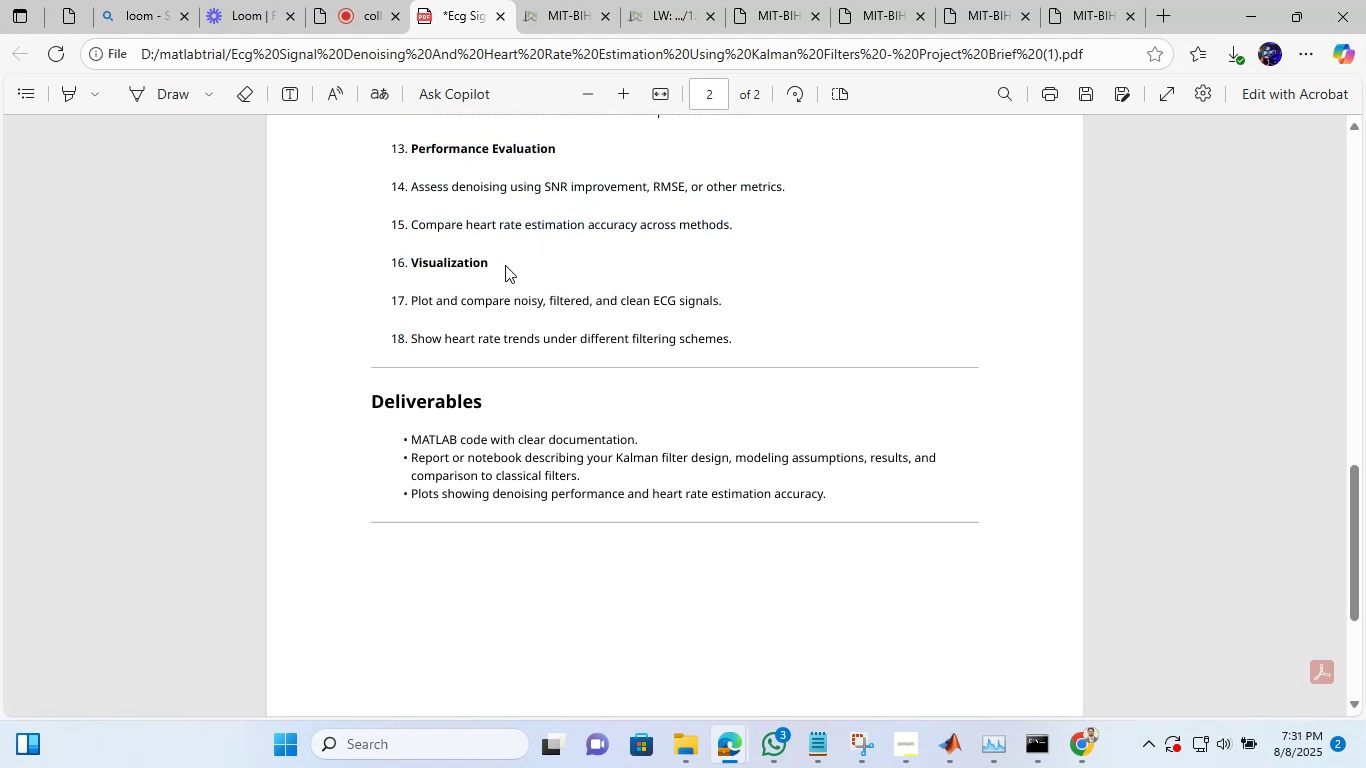 
wait(6.38)
 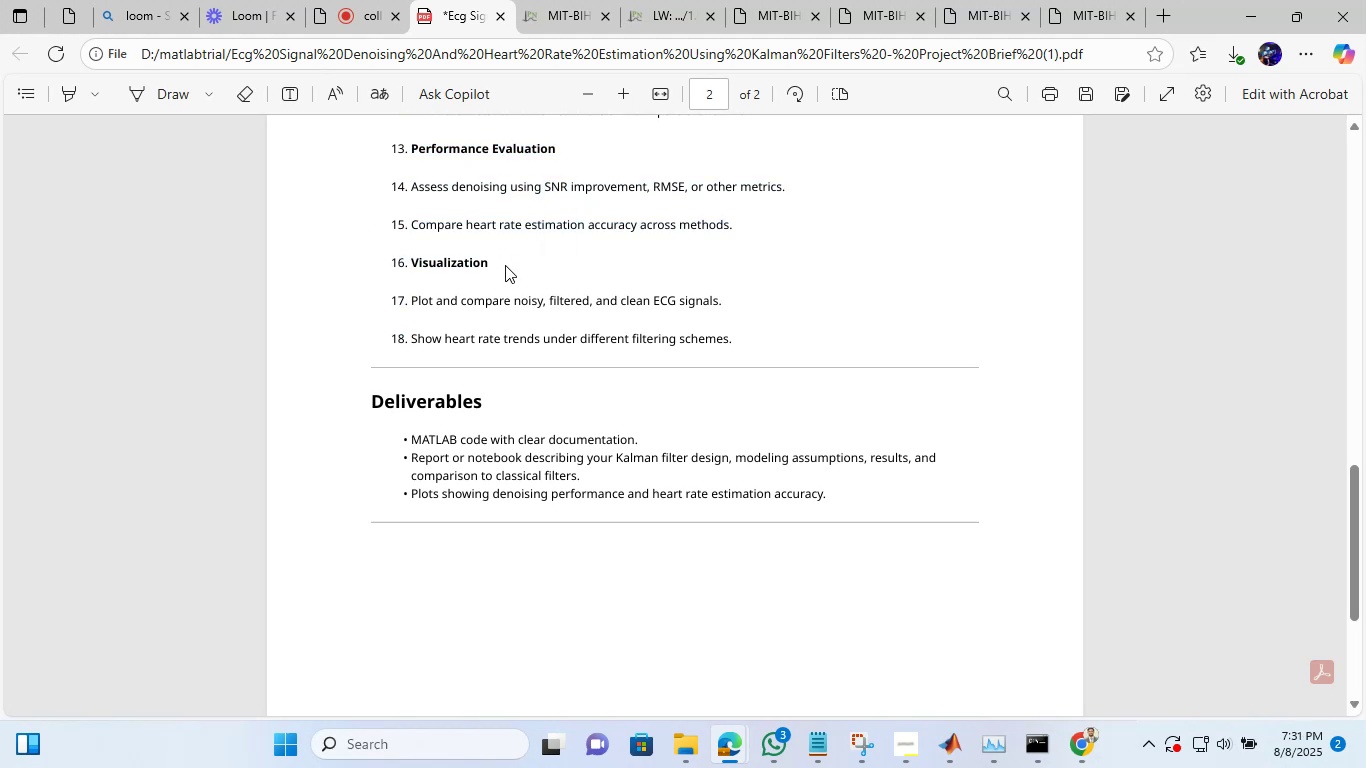 
left_click_drag(start_coordinate=[487, 261], to_coordinate=[414, 259])
 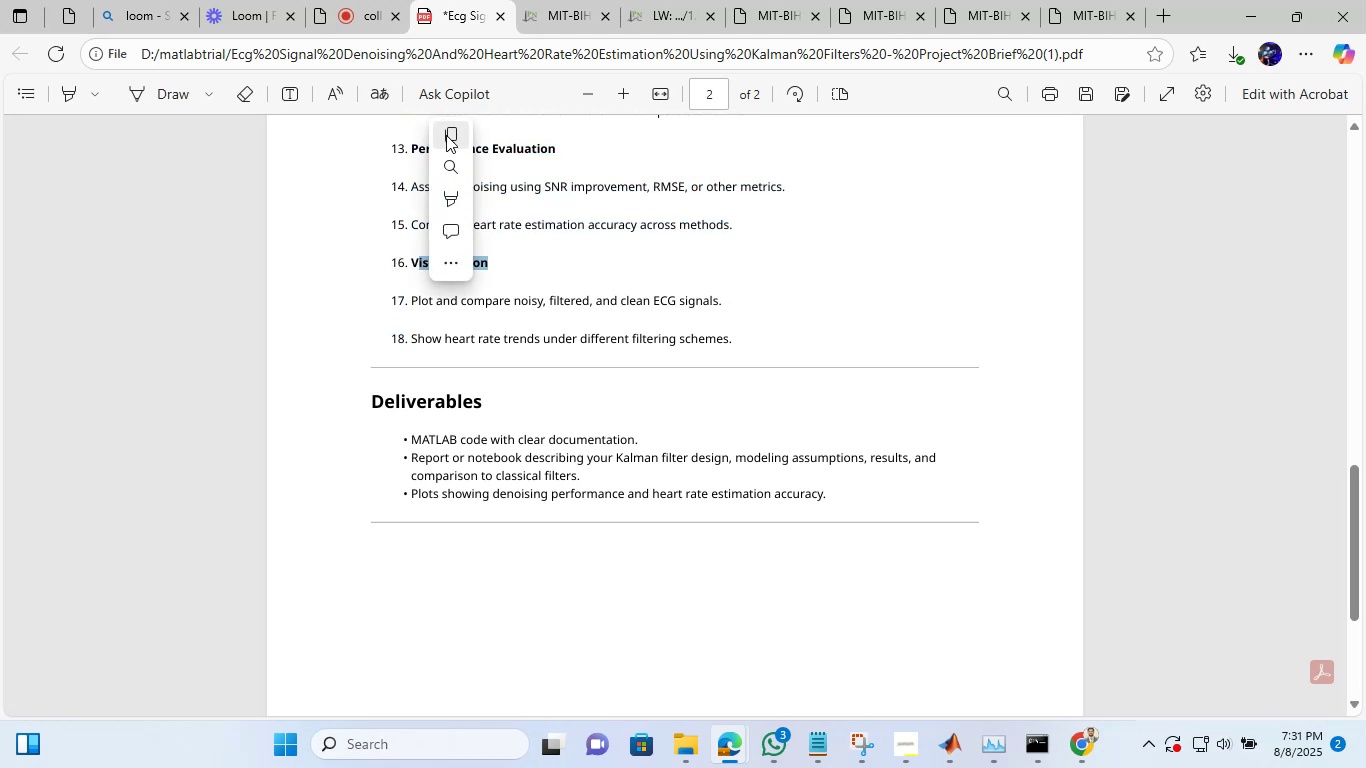 
left_click([446, 135])
 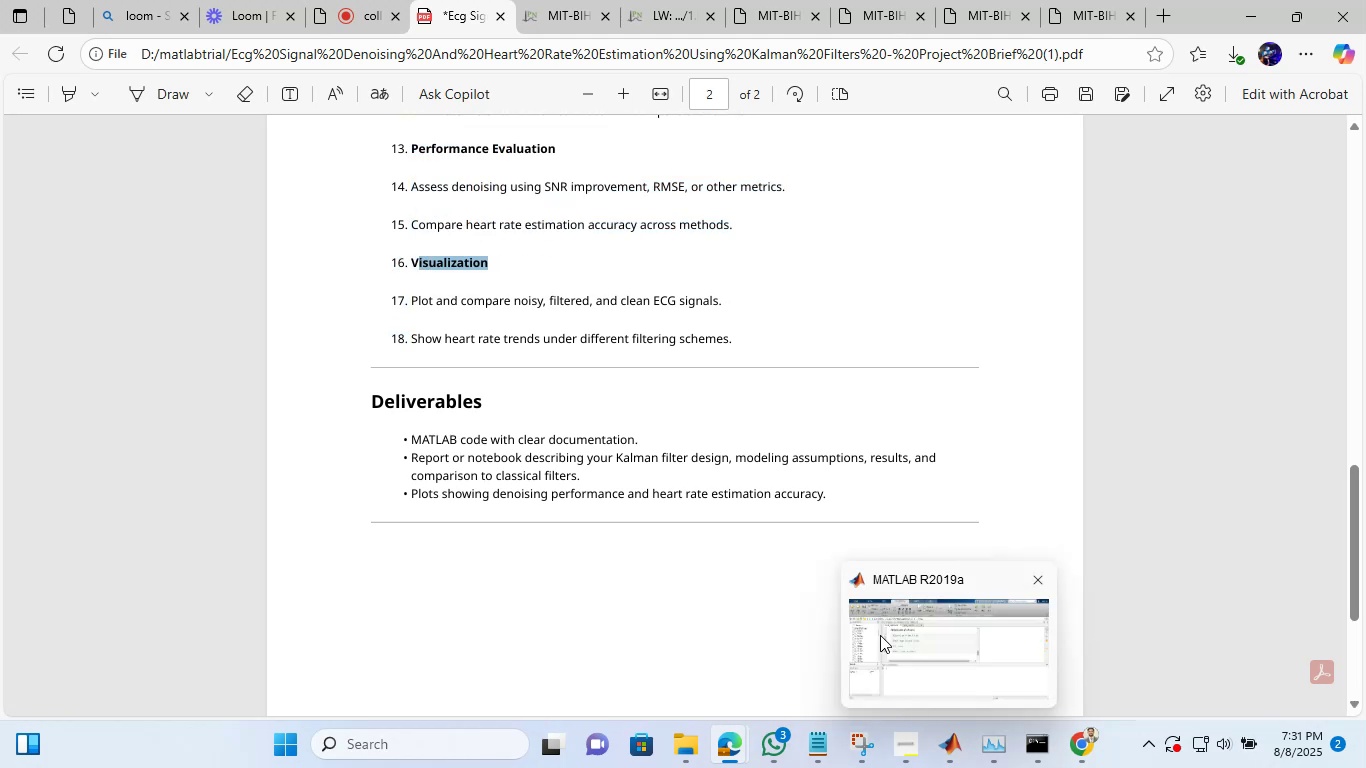 
left_click([880, 634])
 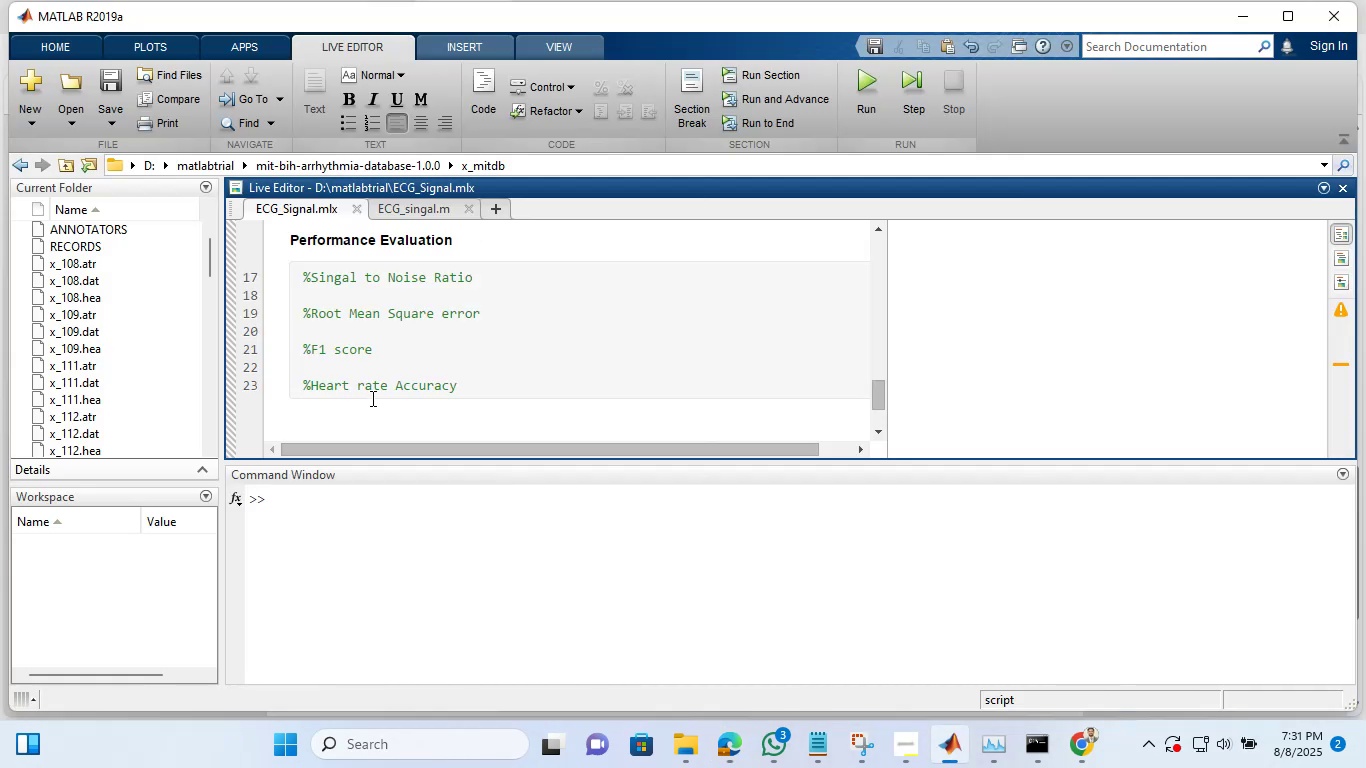 
key(Control+ControlLeft)
 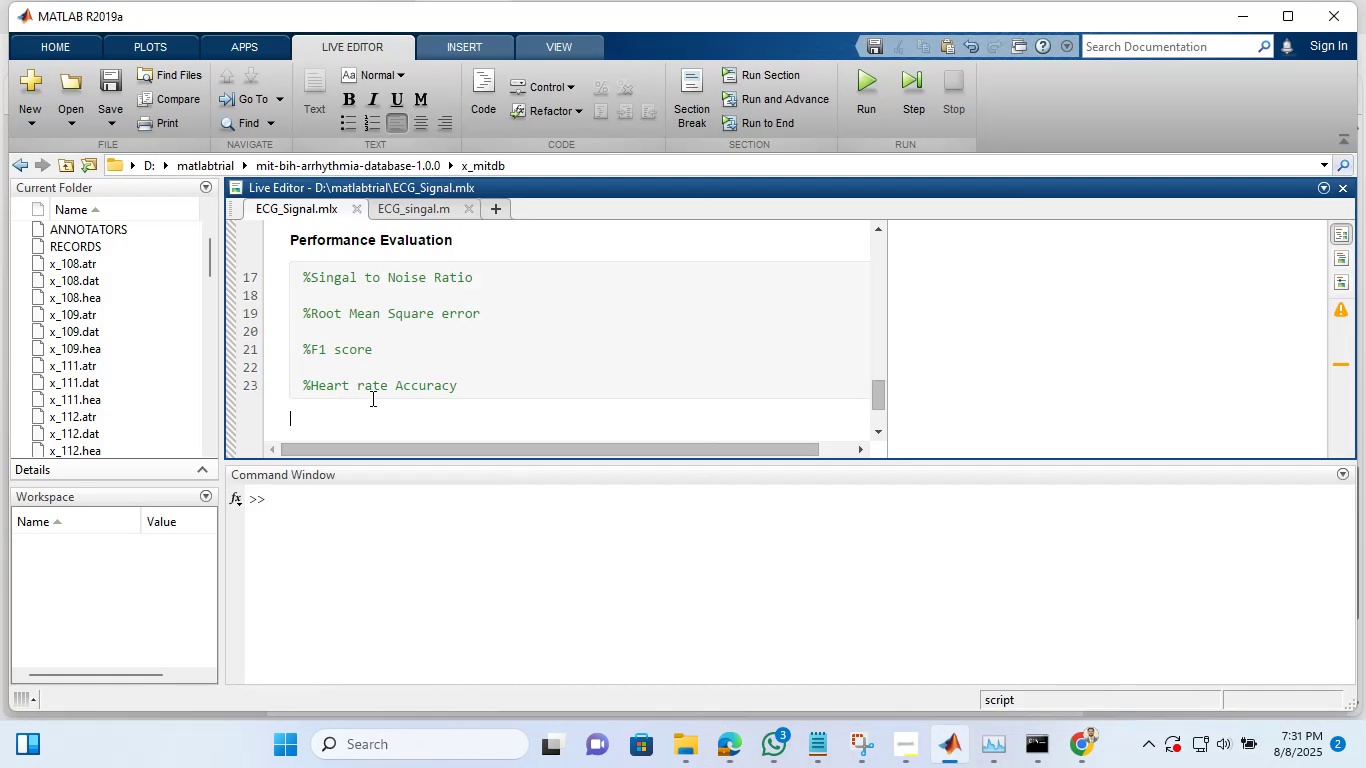 
key(Control+V)
 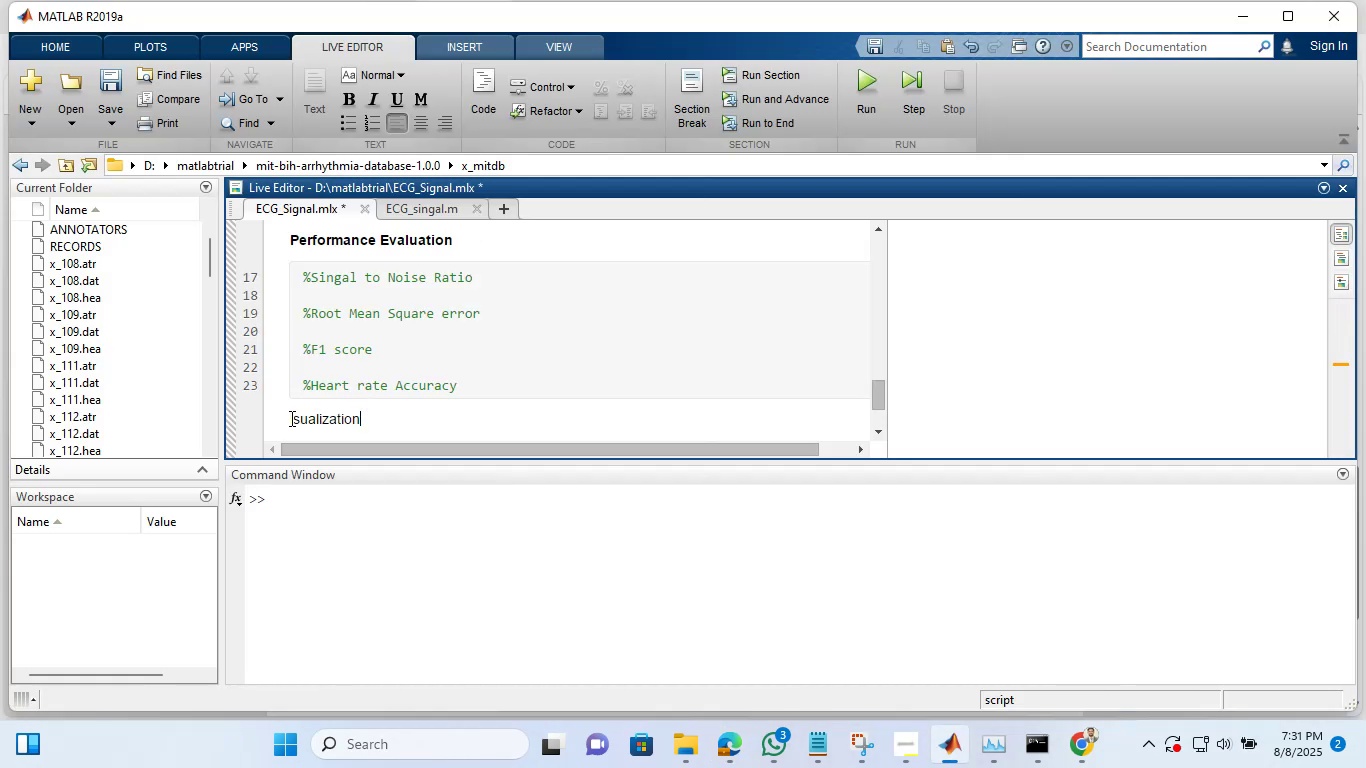 
left_click([288, 417])
 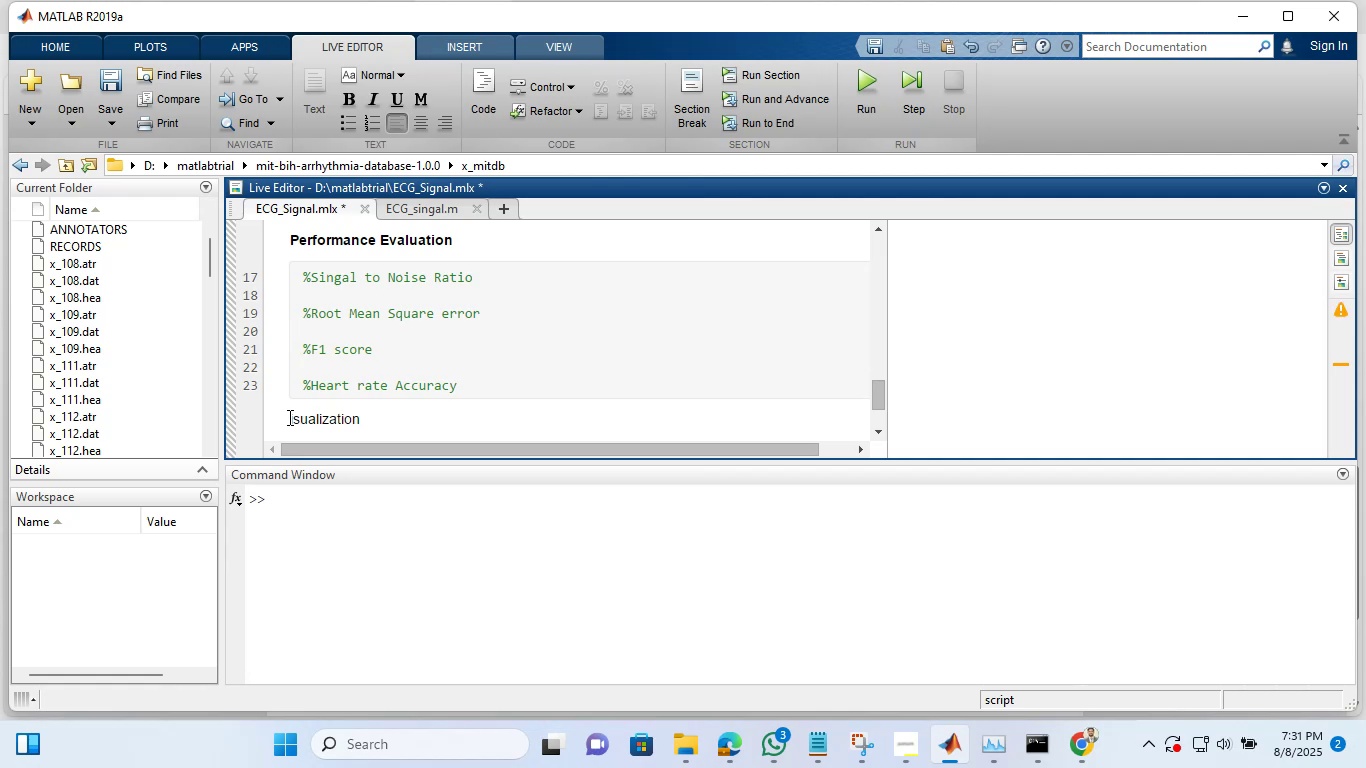 
hold_key(key=ShiftLeft, duration=0.32)
 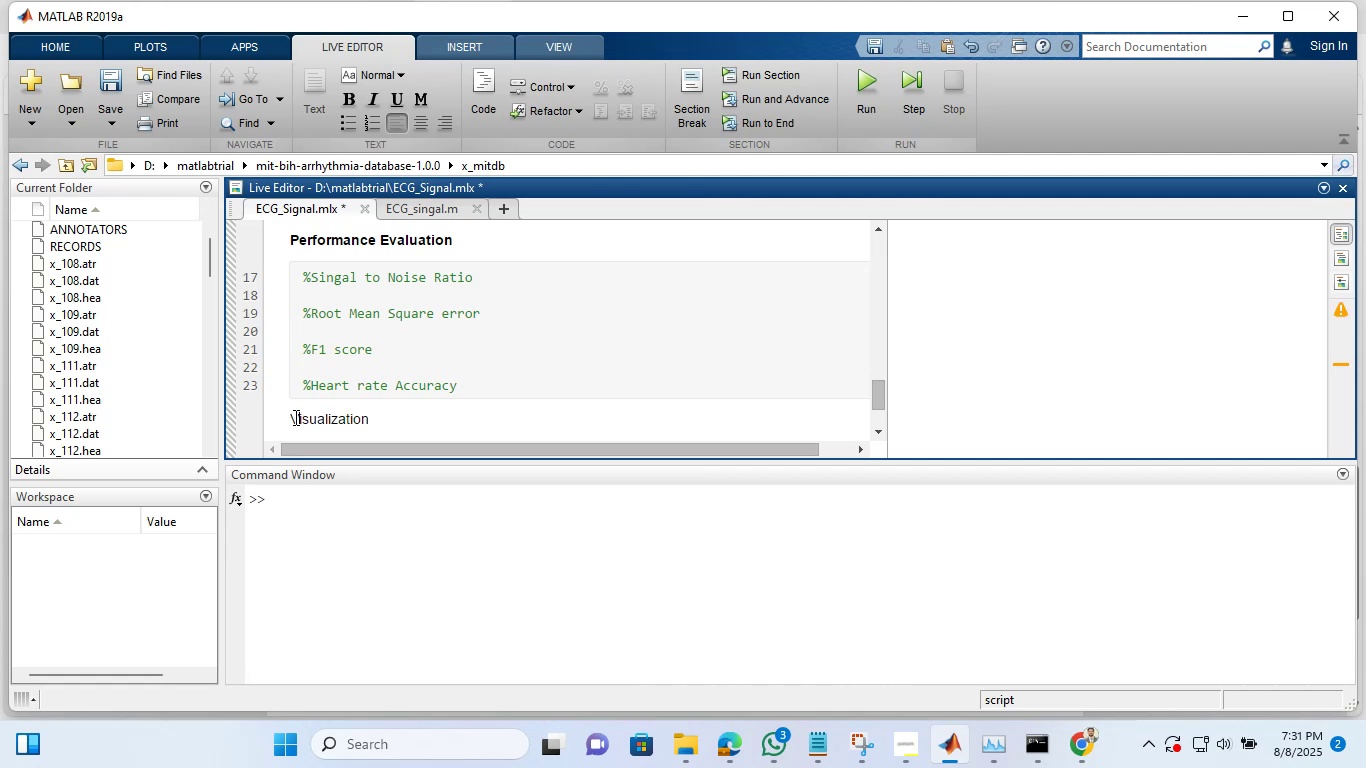 
key(V)
 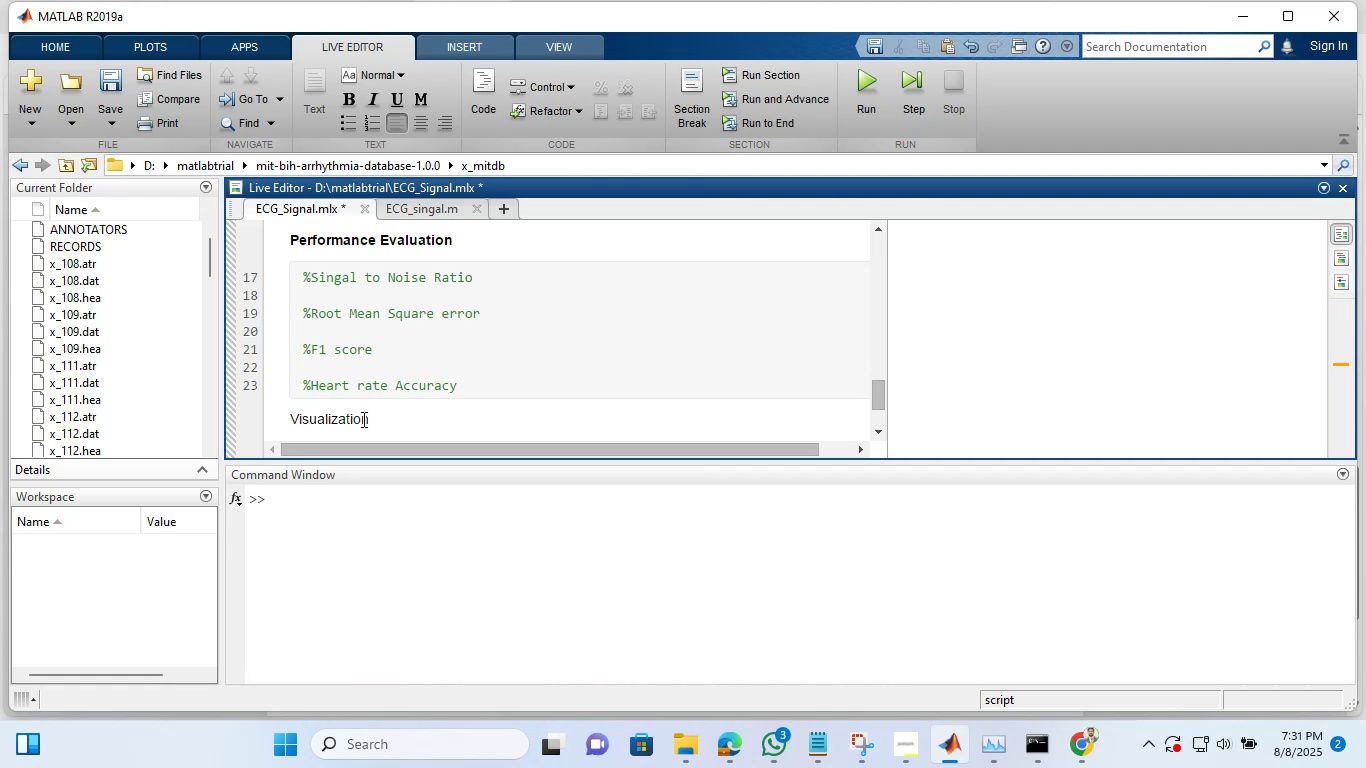 
left_click_drag(start_coordinate=[368, 417], to_coordinate=[254, 412])
 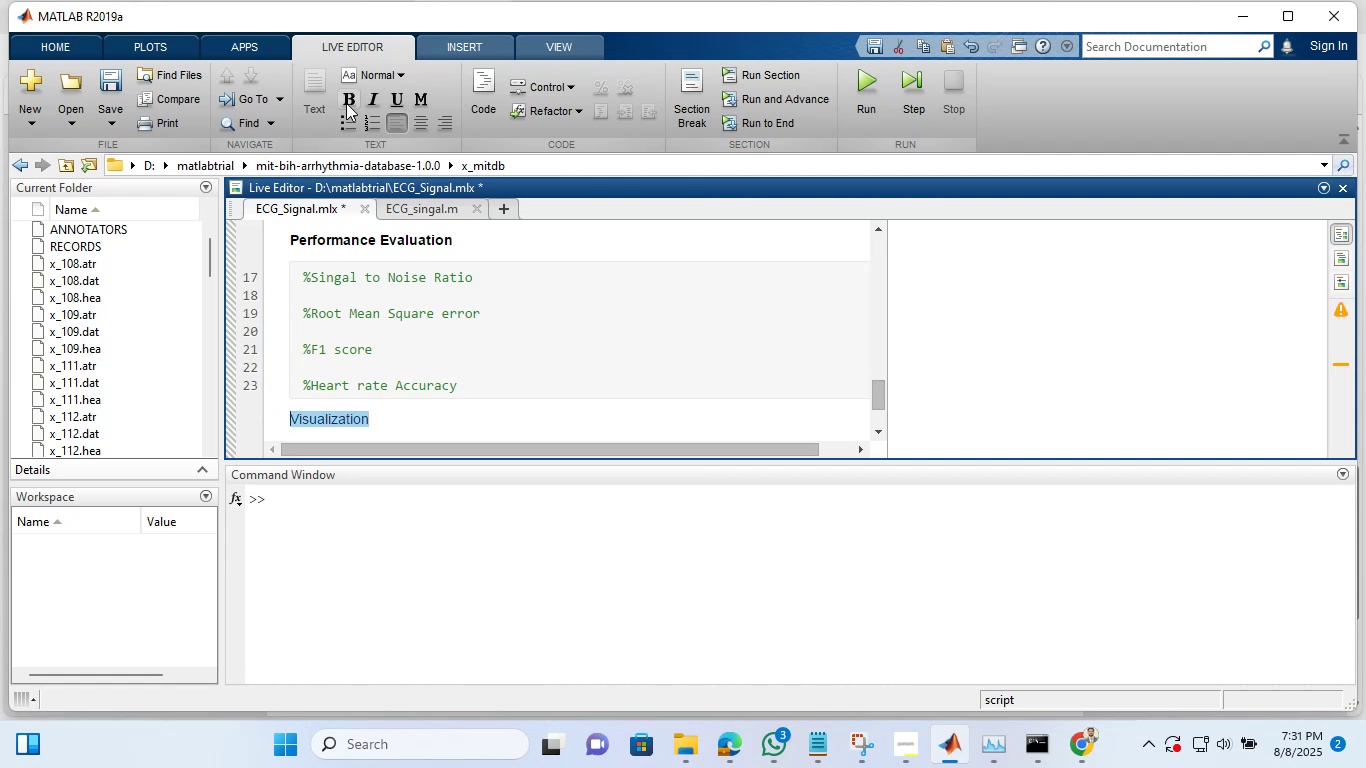 
left_click([346, 103])
 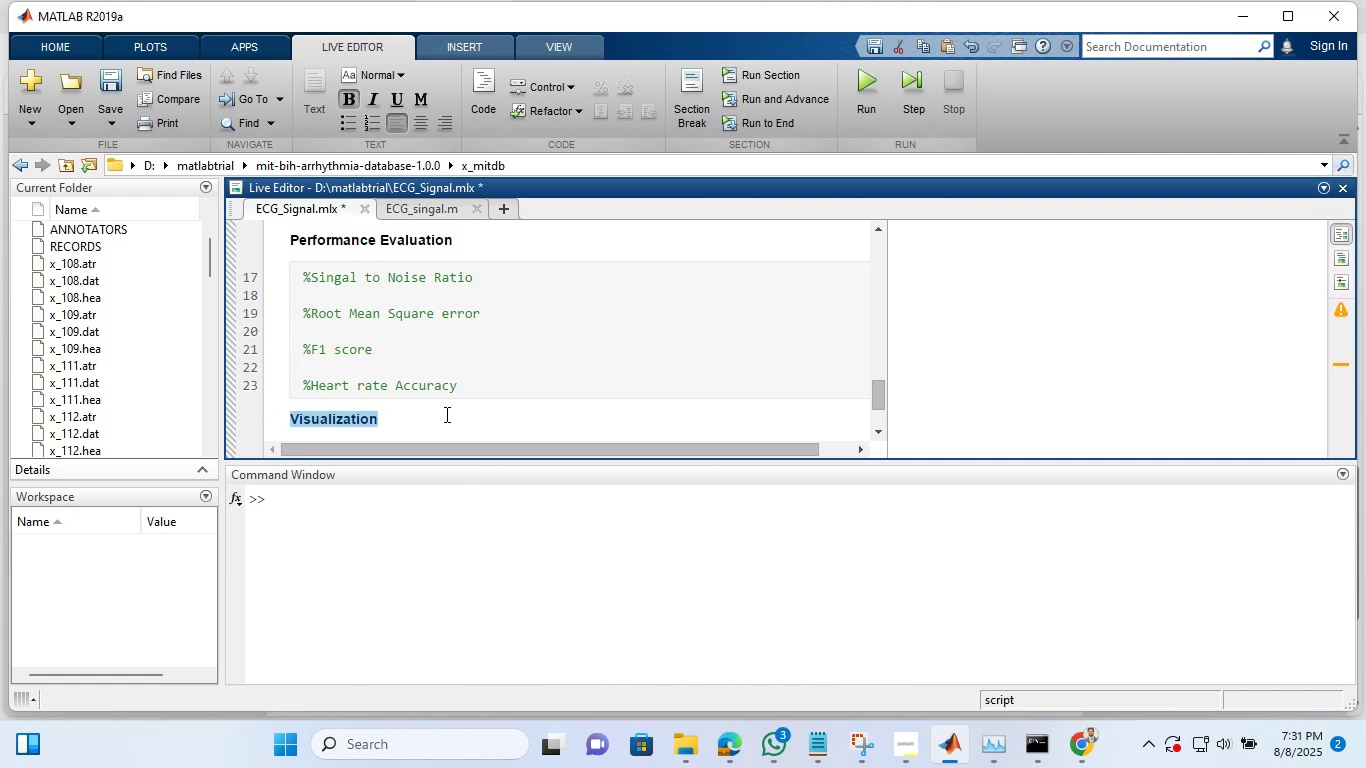 
left_click([445, 414])
 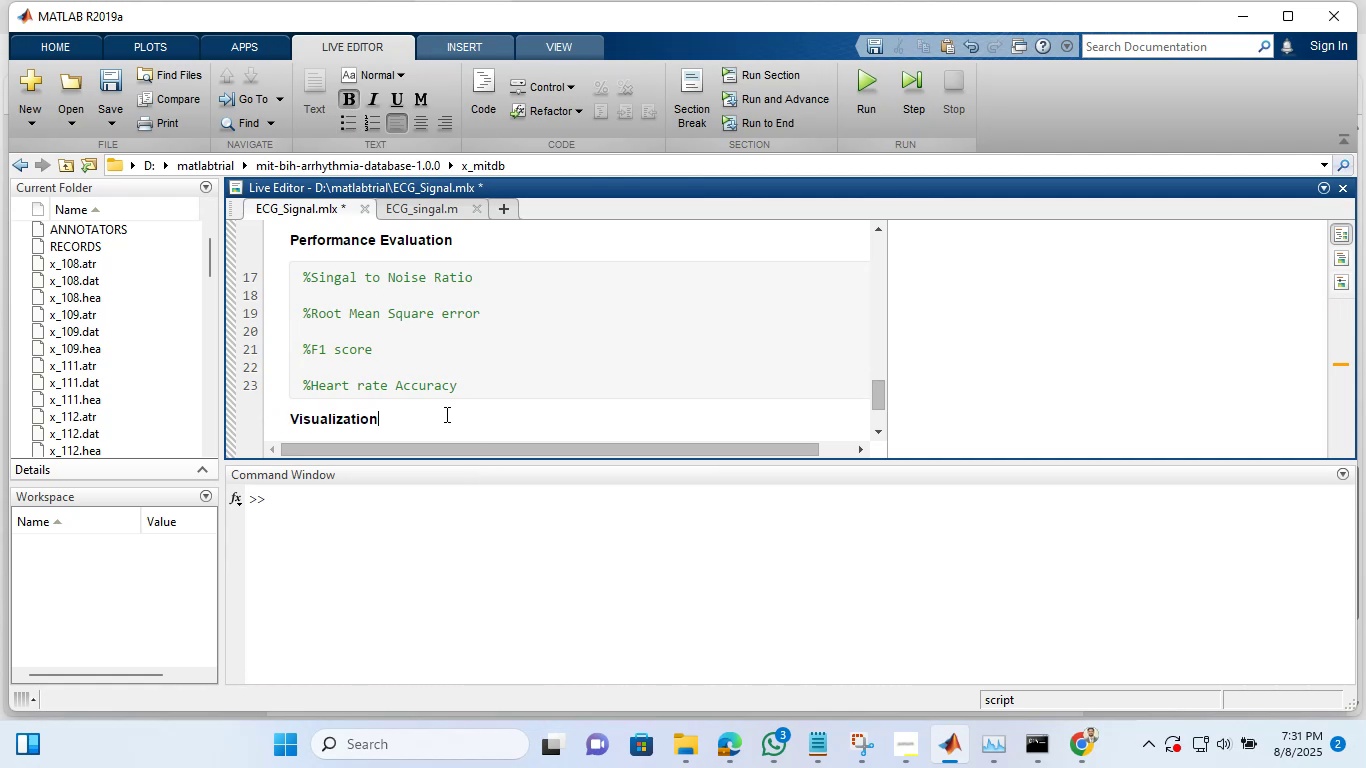 
key(Shift+Enter)
 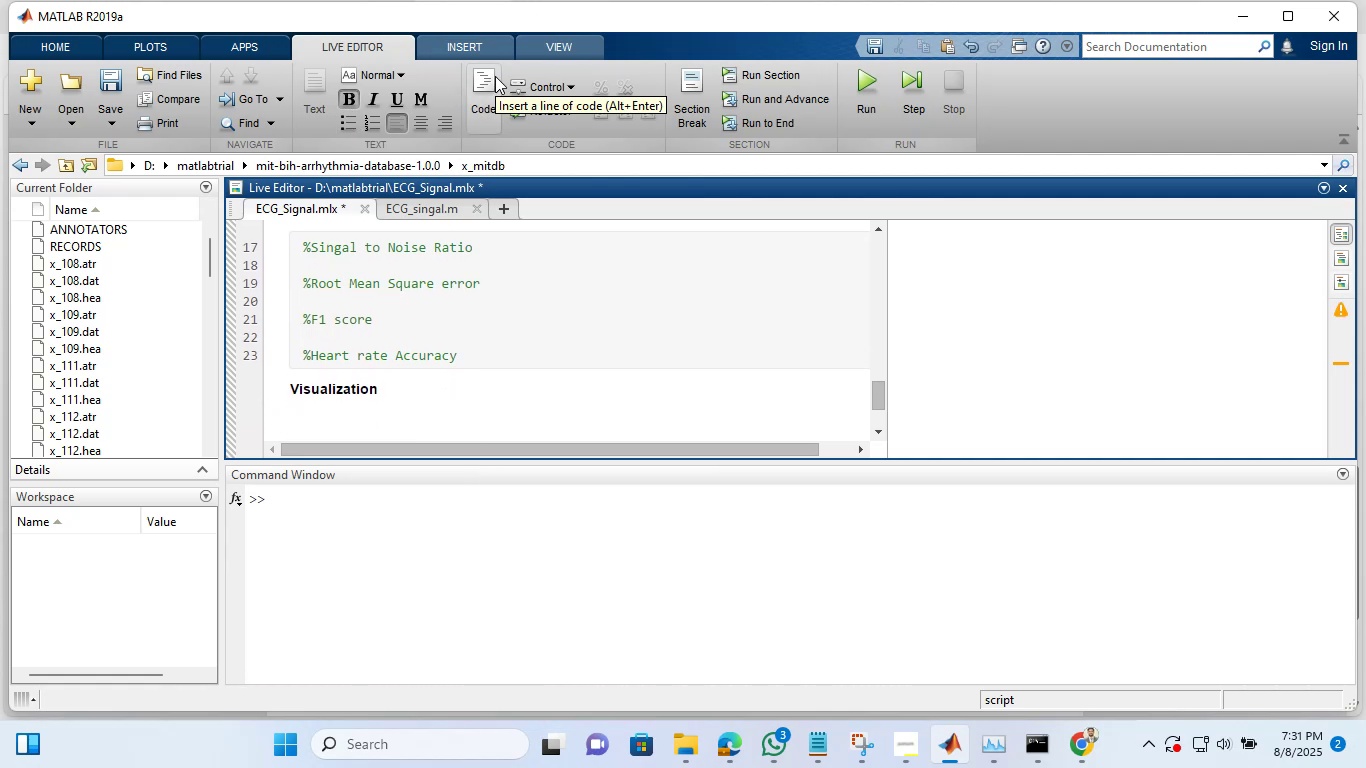 
left_click([495, 76])
 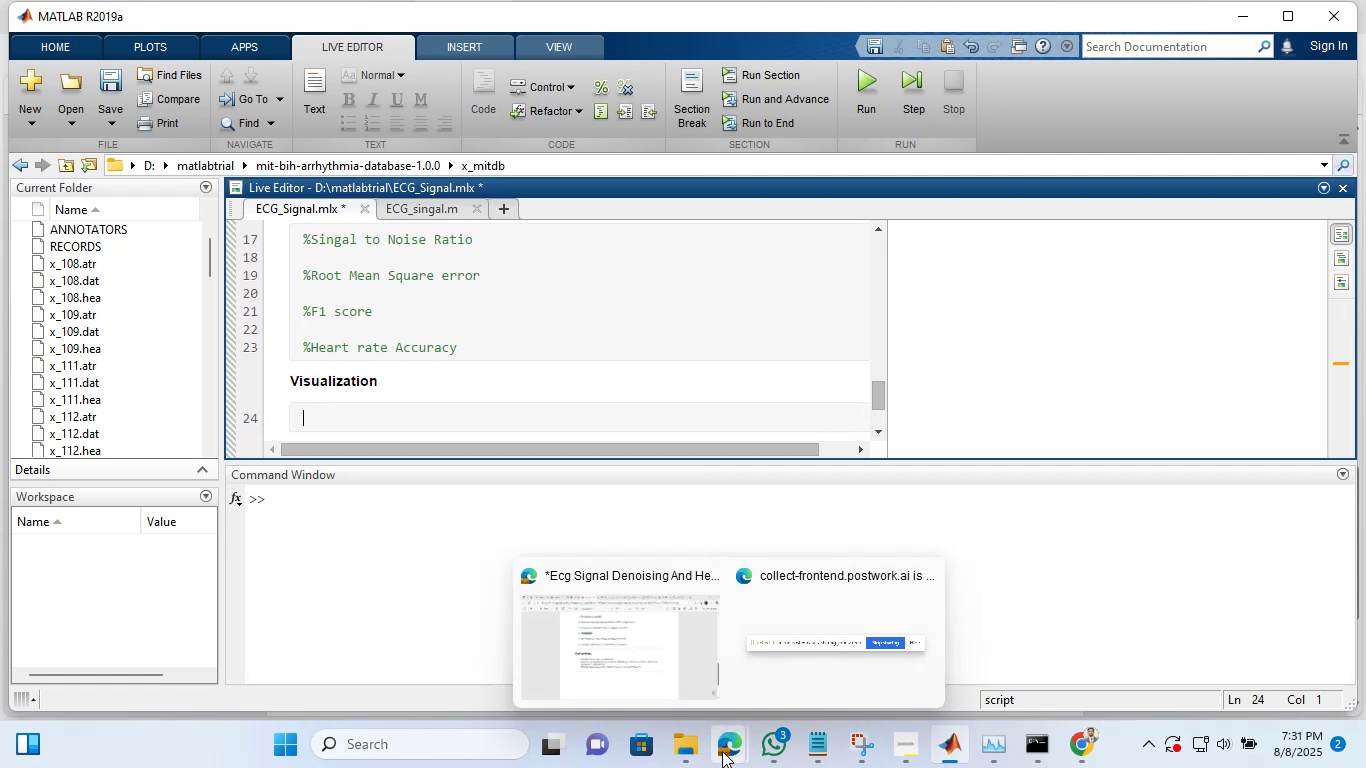 
left_click([638, 646])
 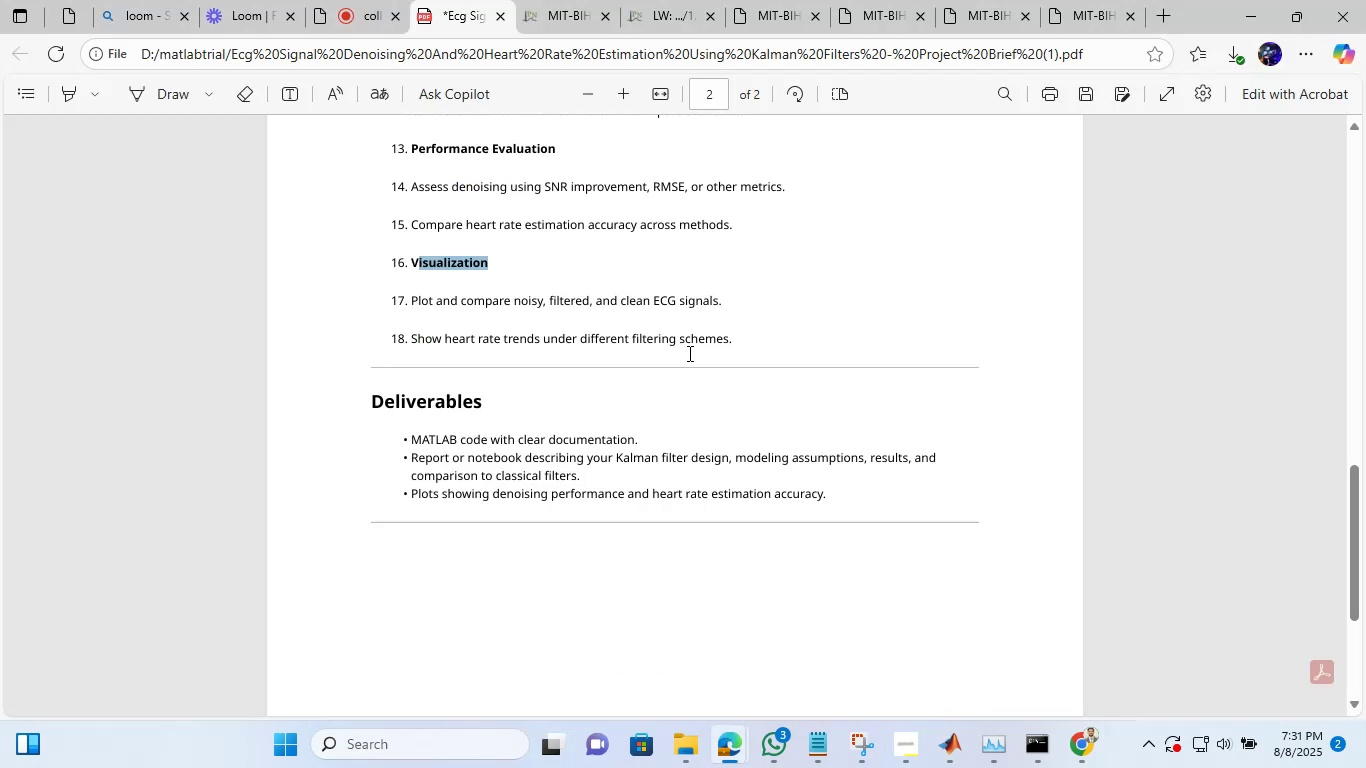 
right_click([688, 353])
 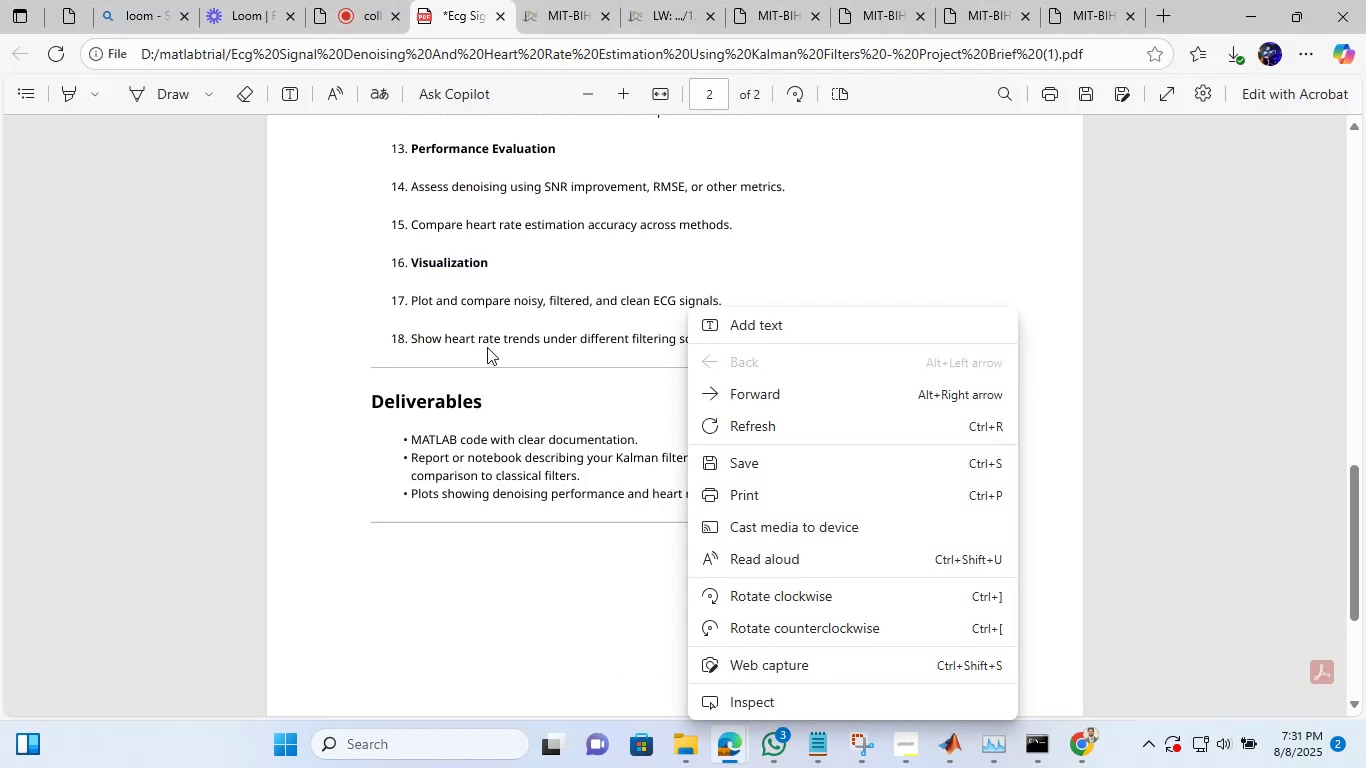 
left_click([487, 347])
 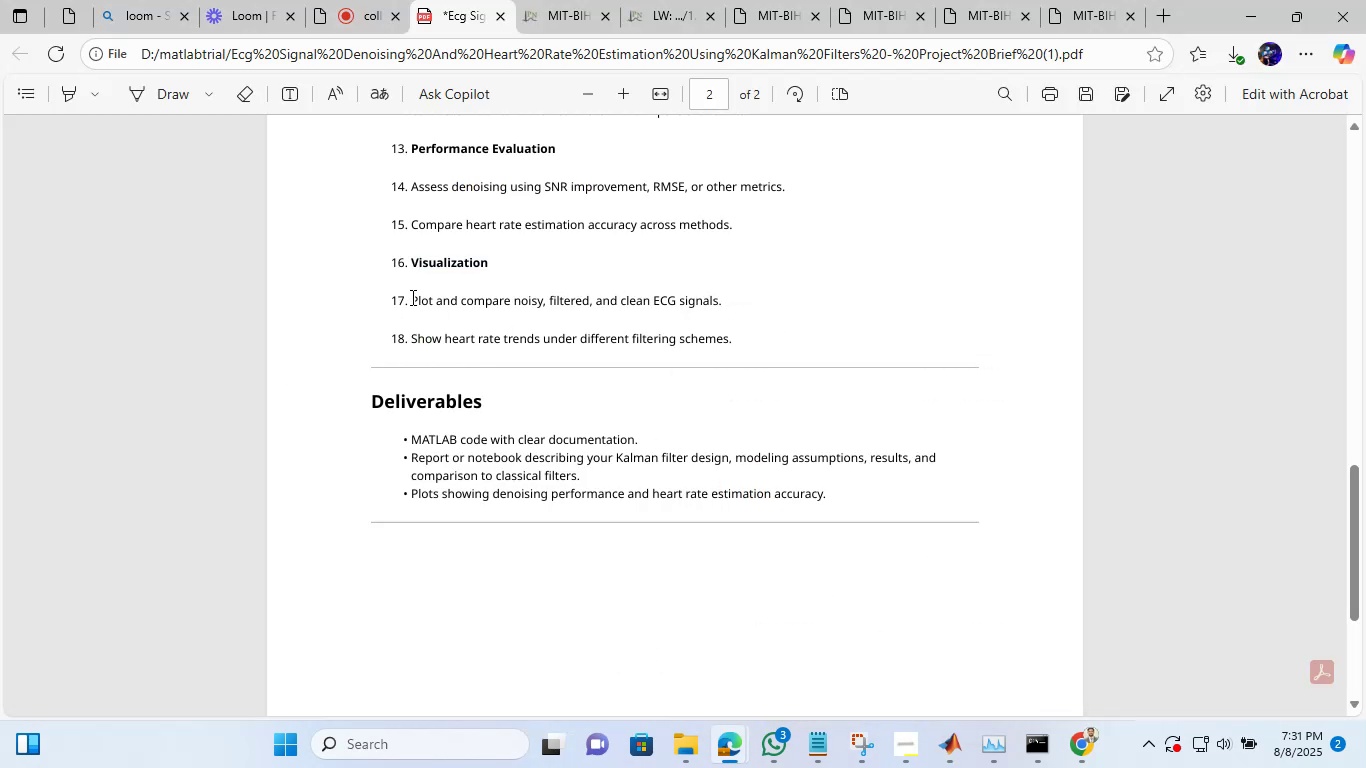 
left_click_drag(start_coordinate=[411, 297], to_coordinate=[725, 300])
 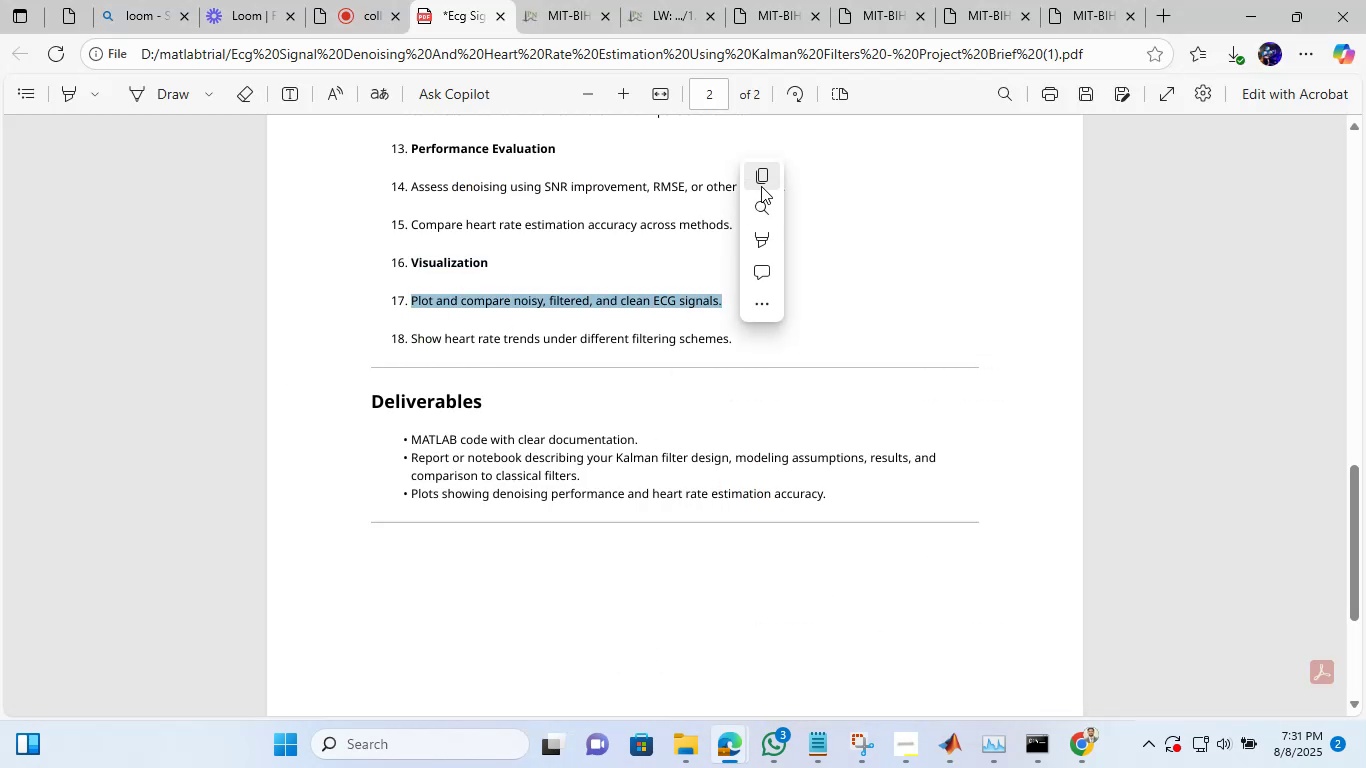 
left_click([761, 186])
 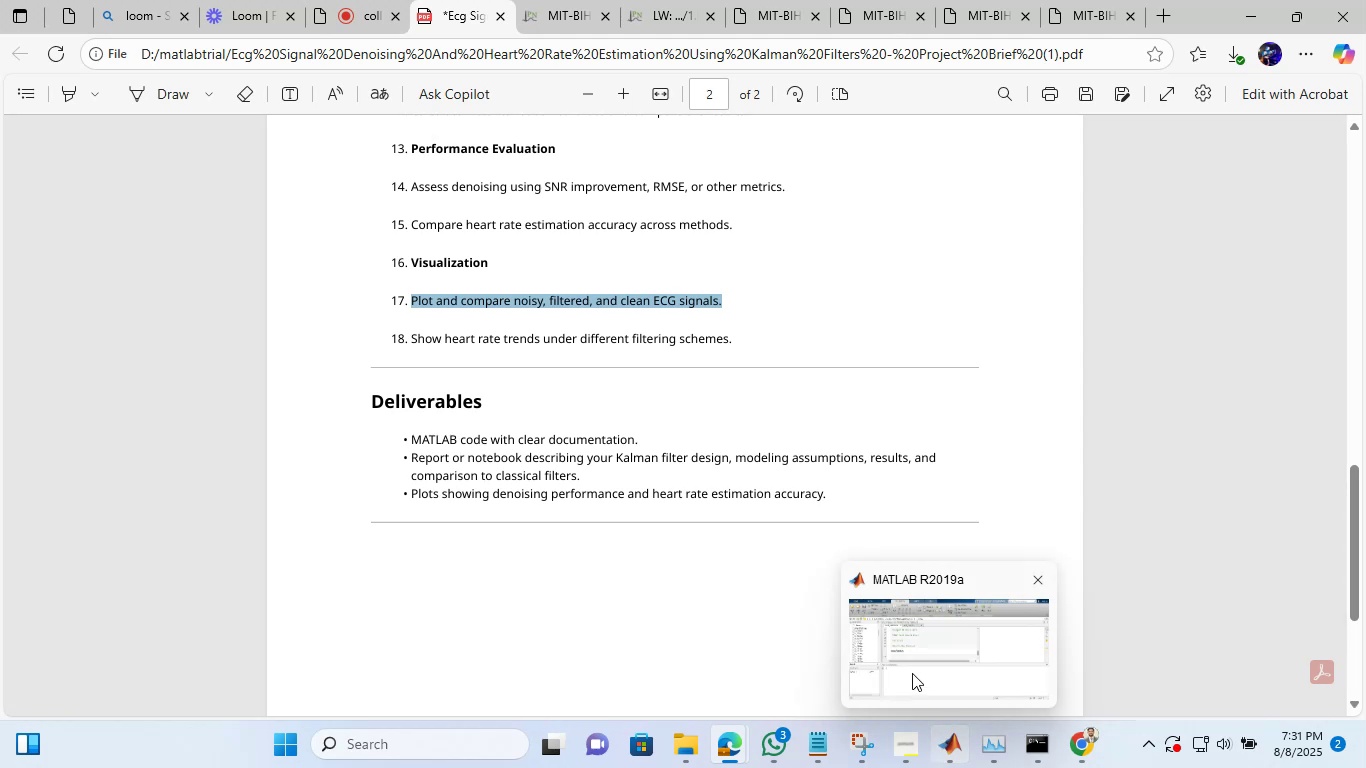 
left_click([911, 671])
 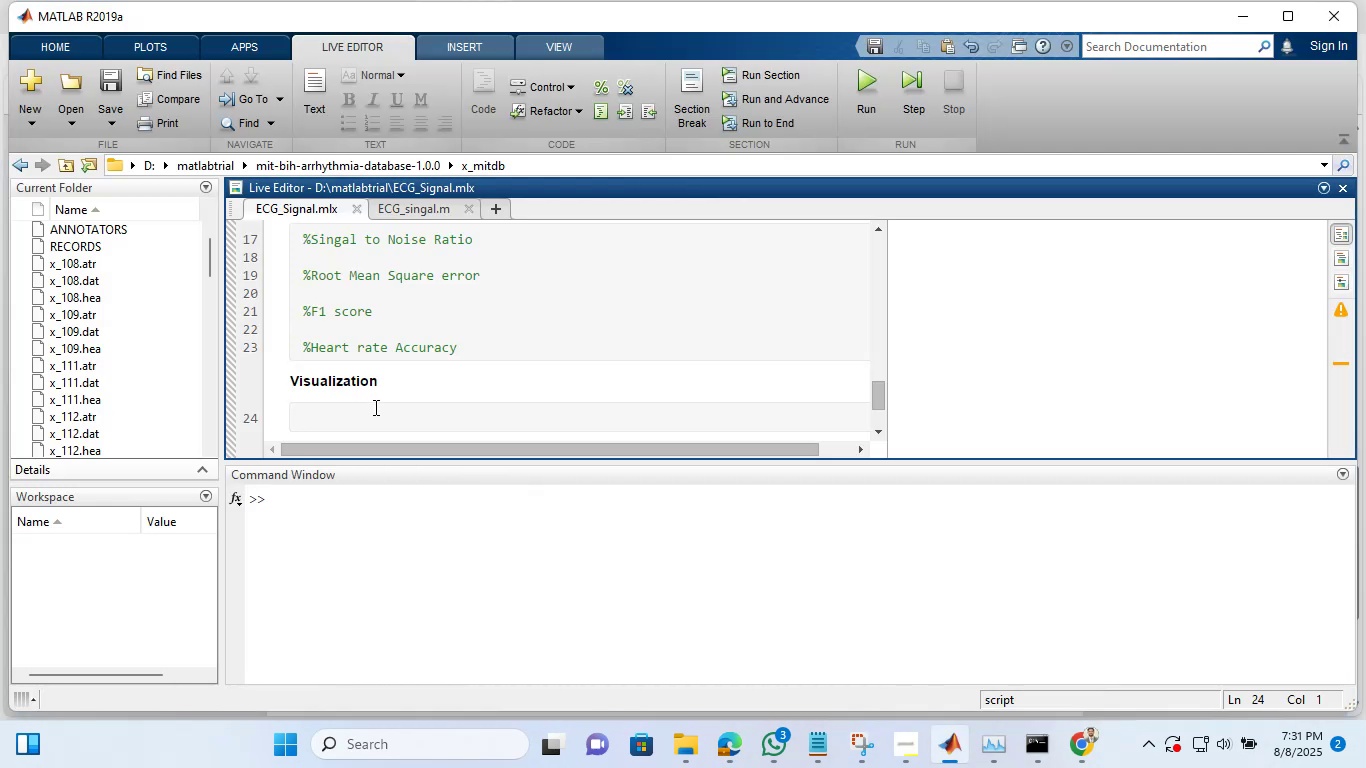 
key(Control+ControlLeft)
 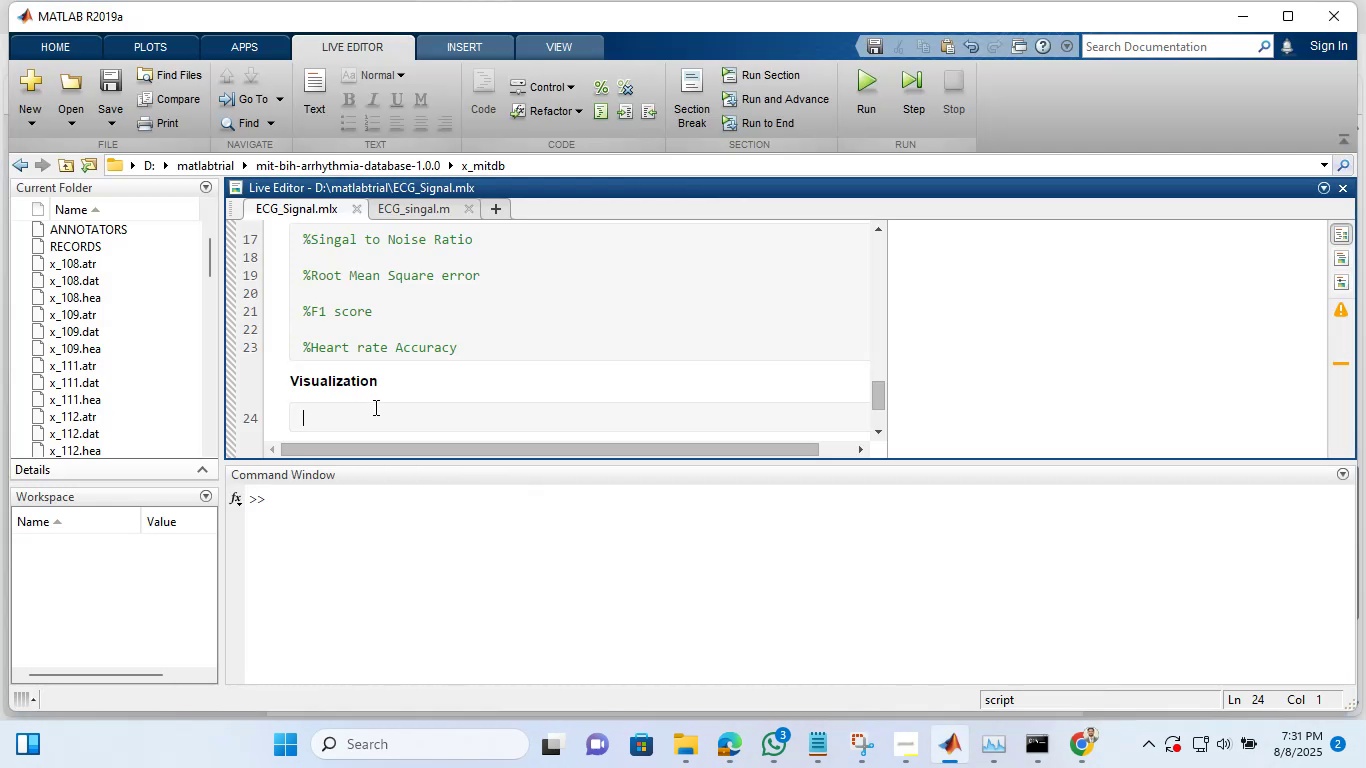 
key(Control+V)
 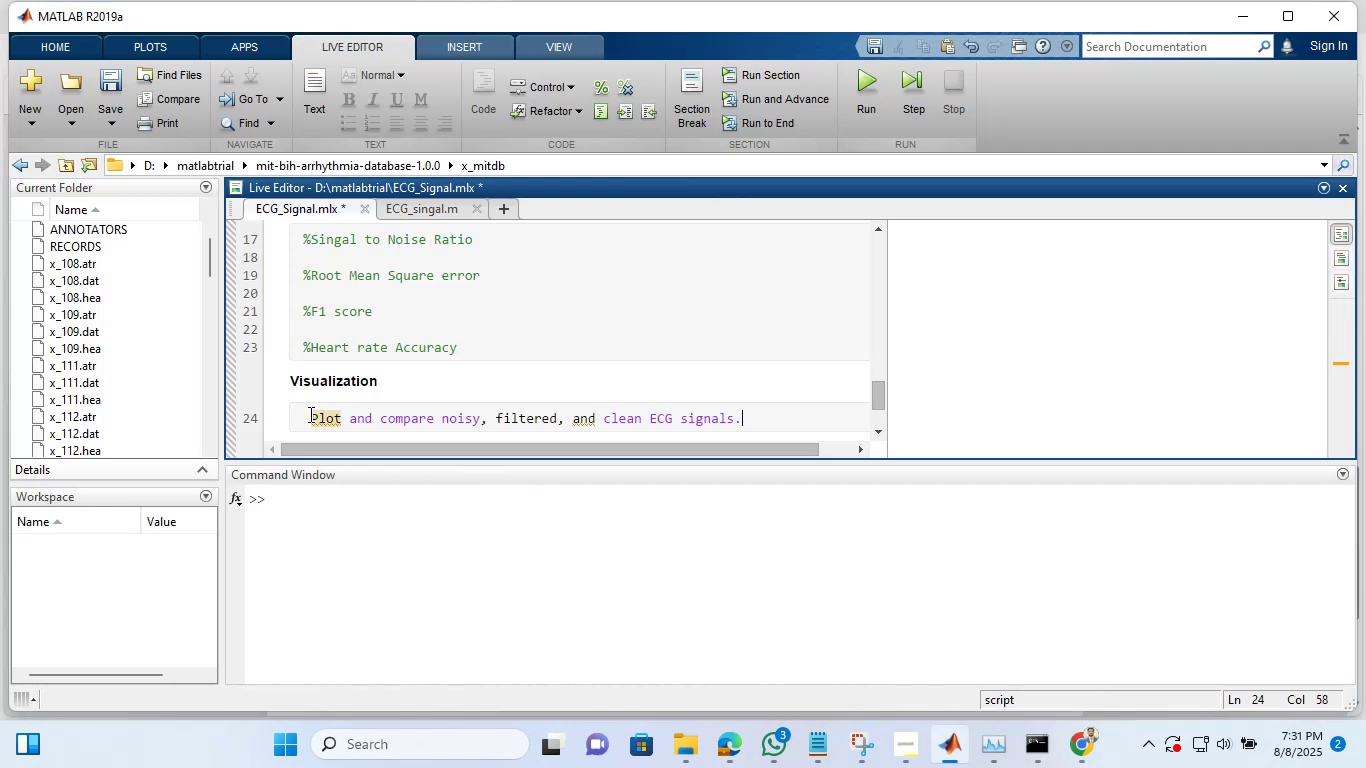 
left_click([309, 414])
 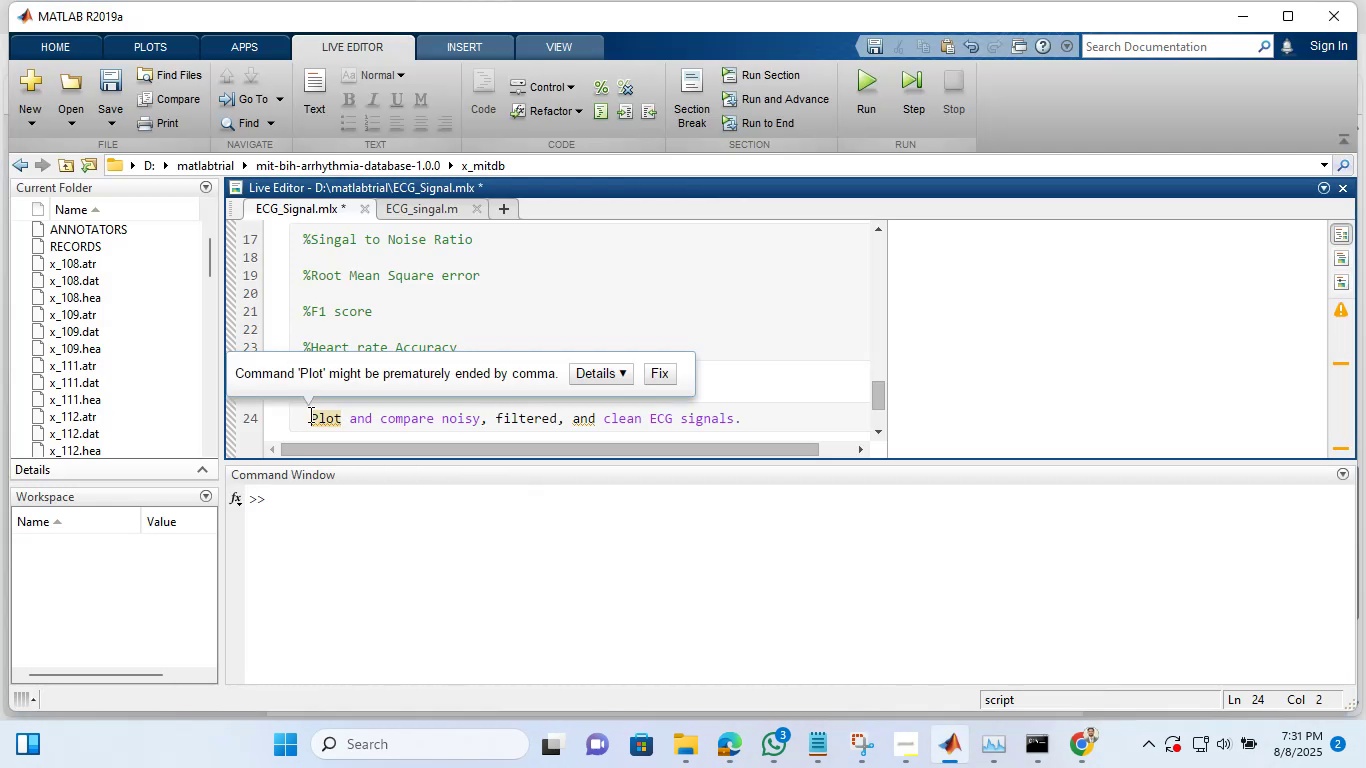 
key(Shift+5)
 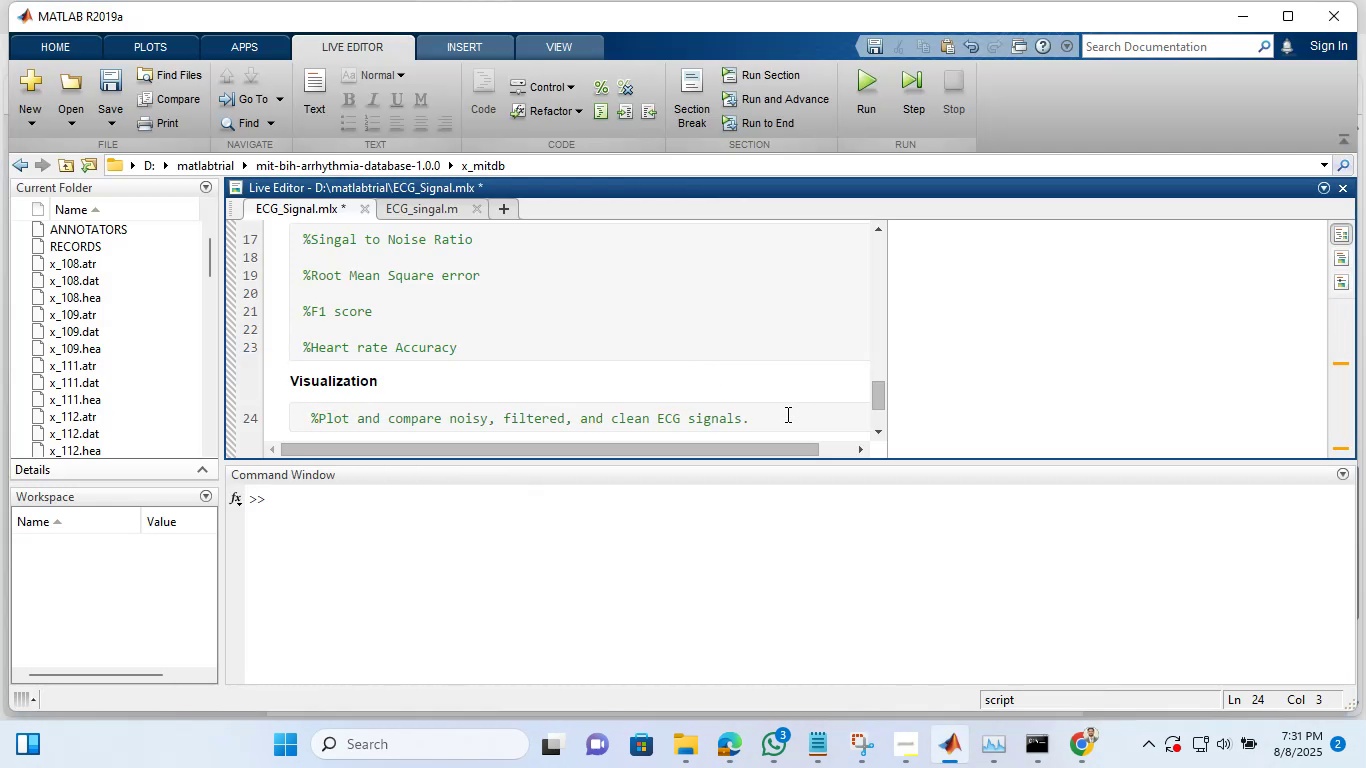 
left_click([786, 414])
 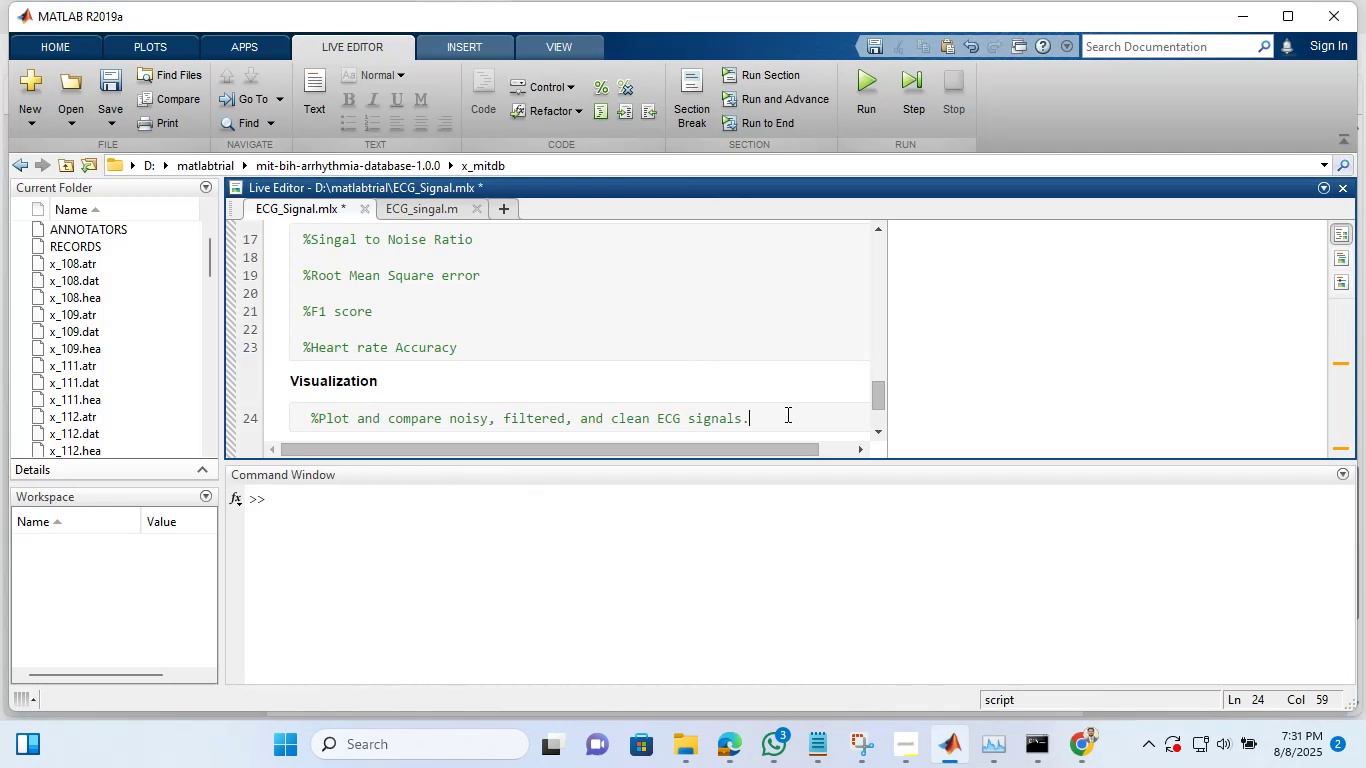 
key(Shift+Enter)
 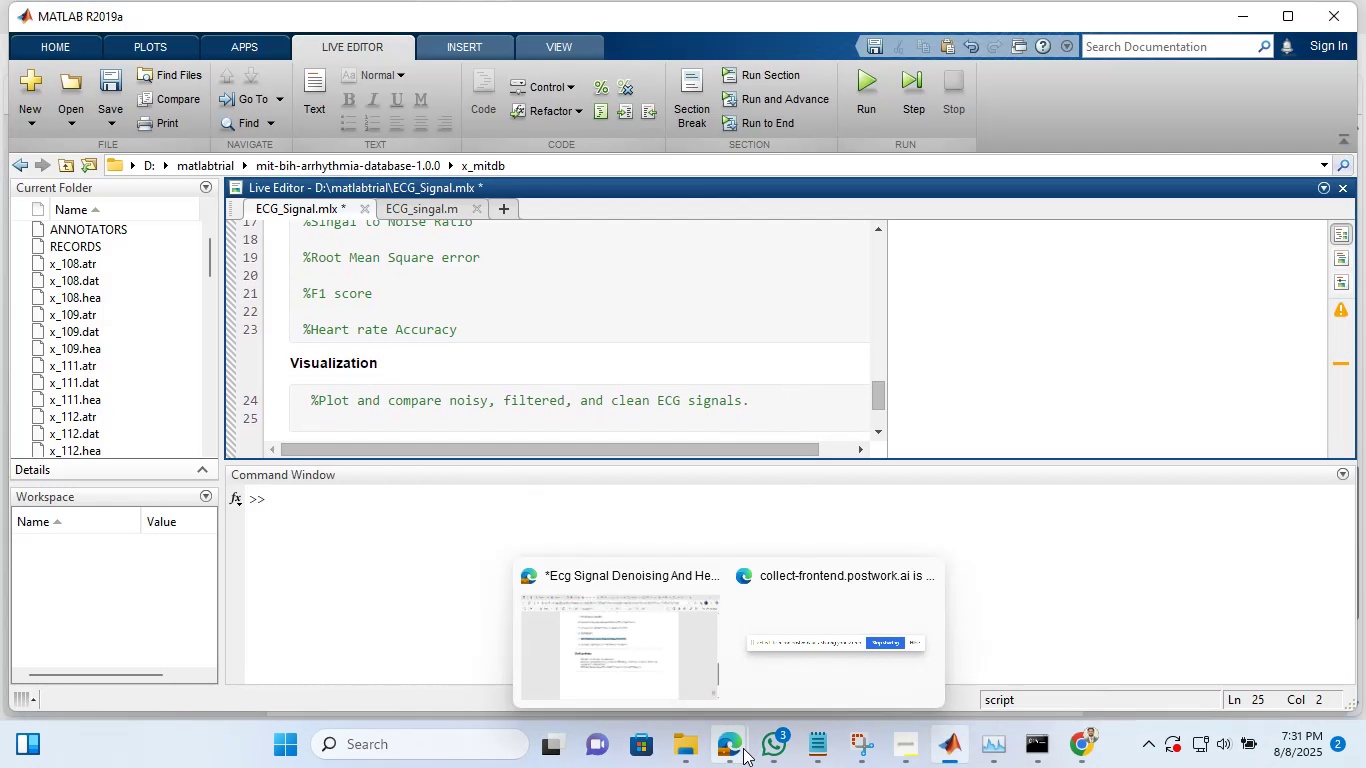 
left_click([628, 648])
 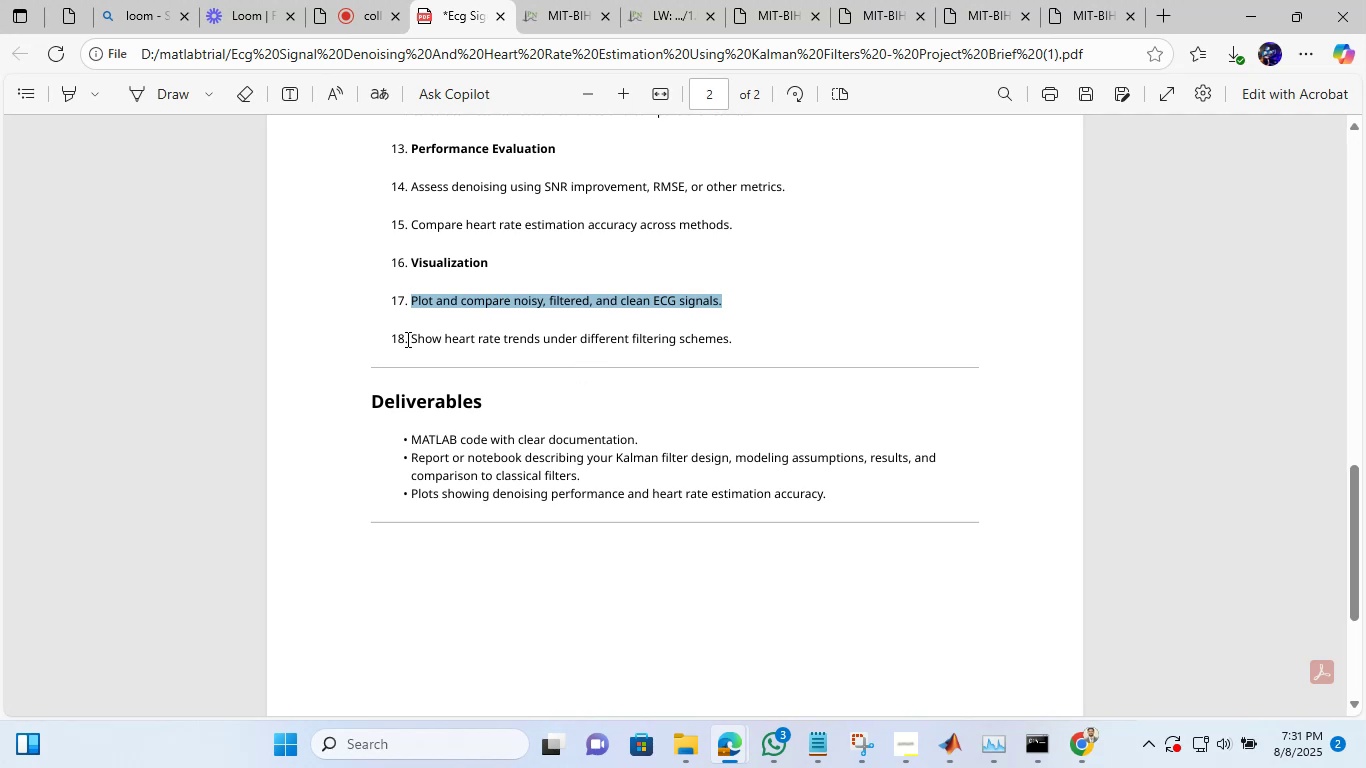 
left_click_drag(start_coordinate=[411, 339], to_coordinate=[794, 330])
 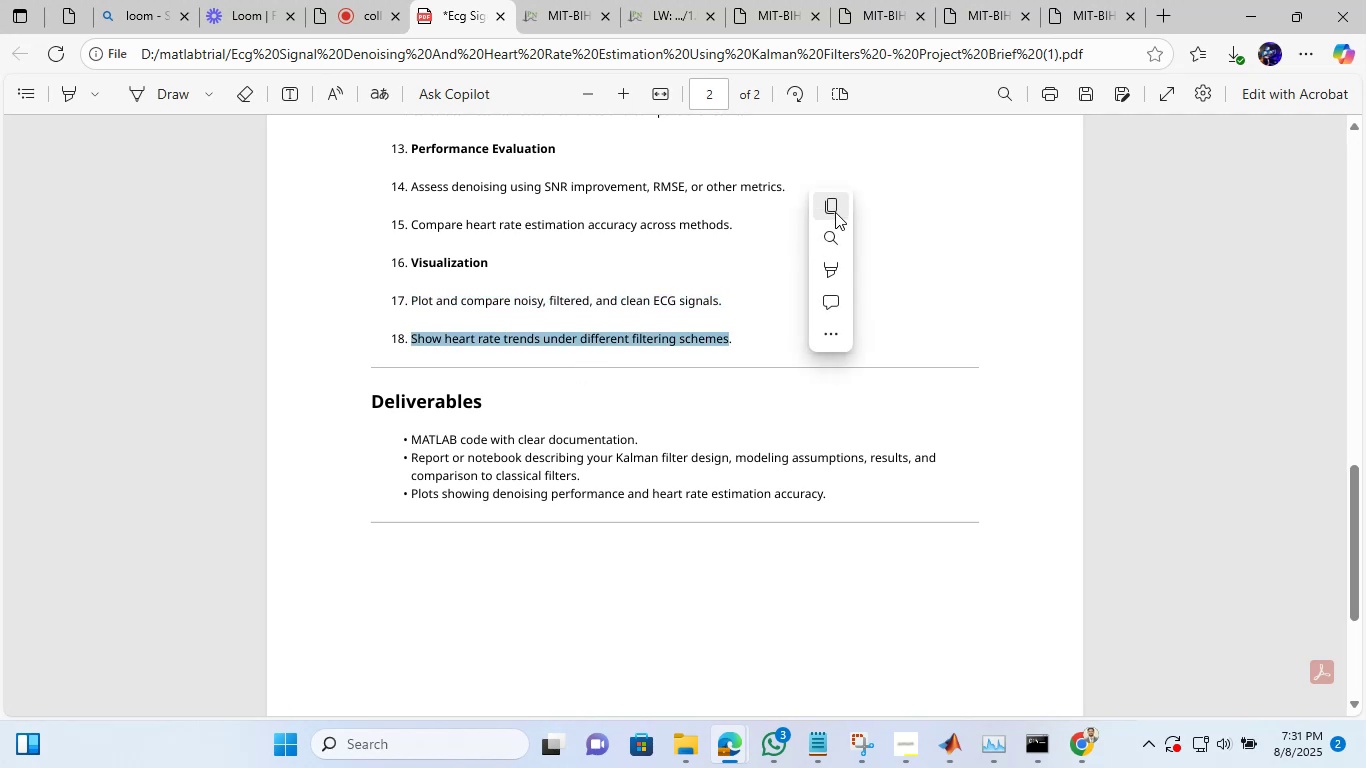 
left_click([835, 212])
 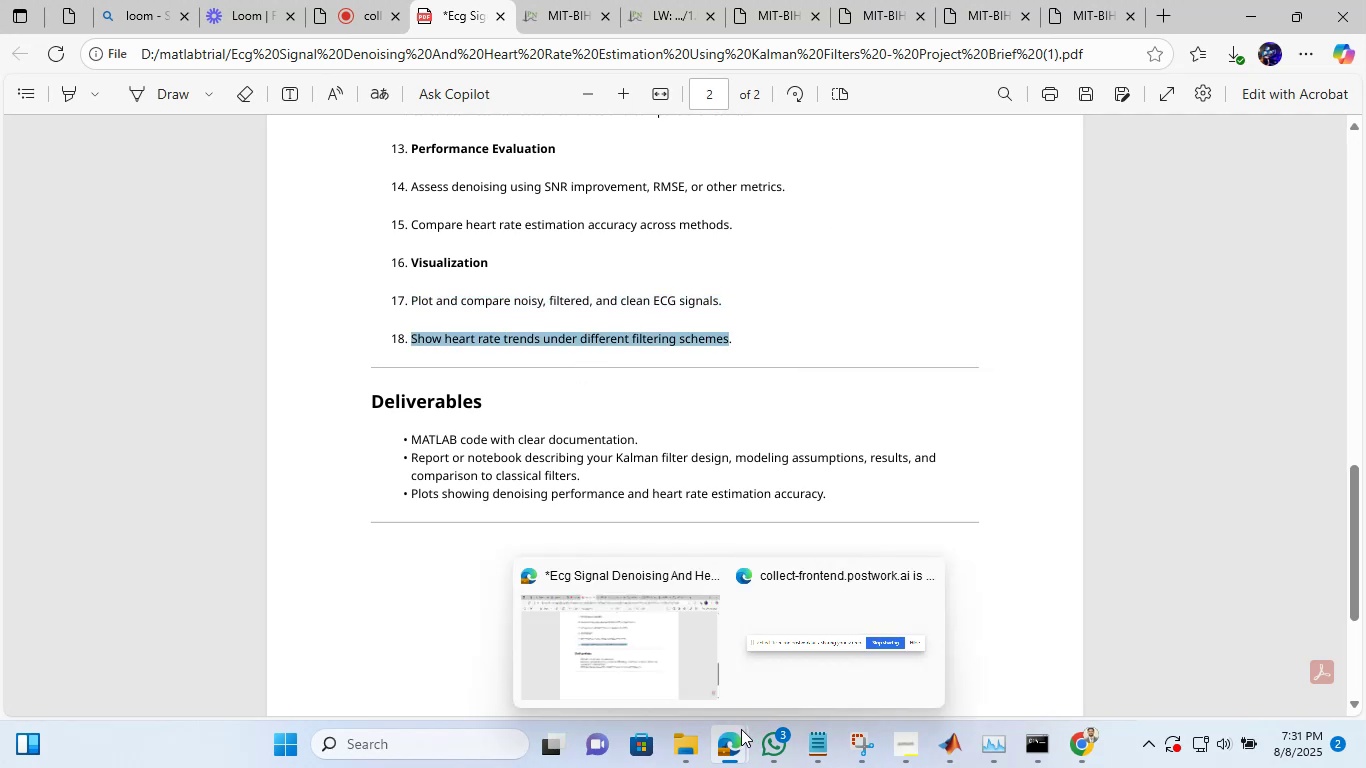 
mouse_move([717, 672])
 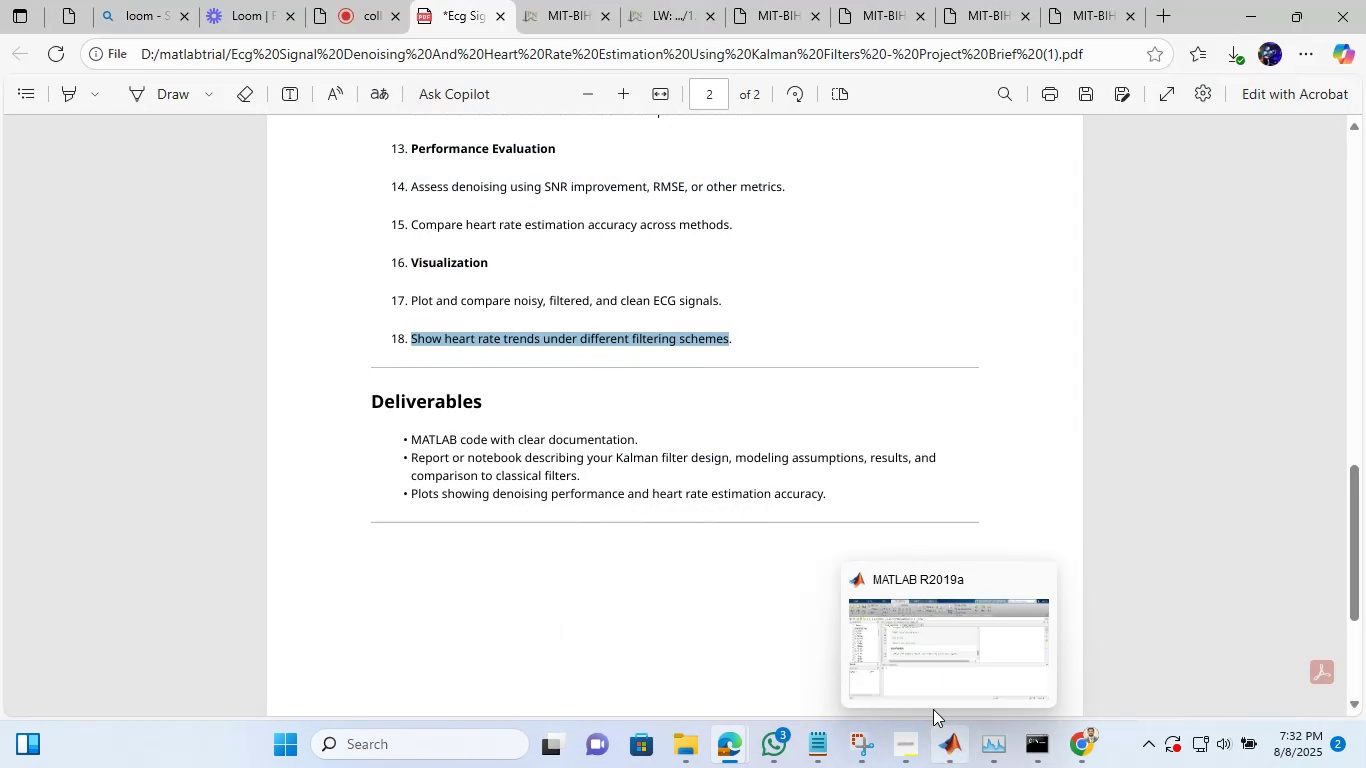 
left_click([918, 638])
 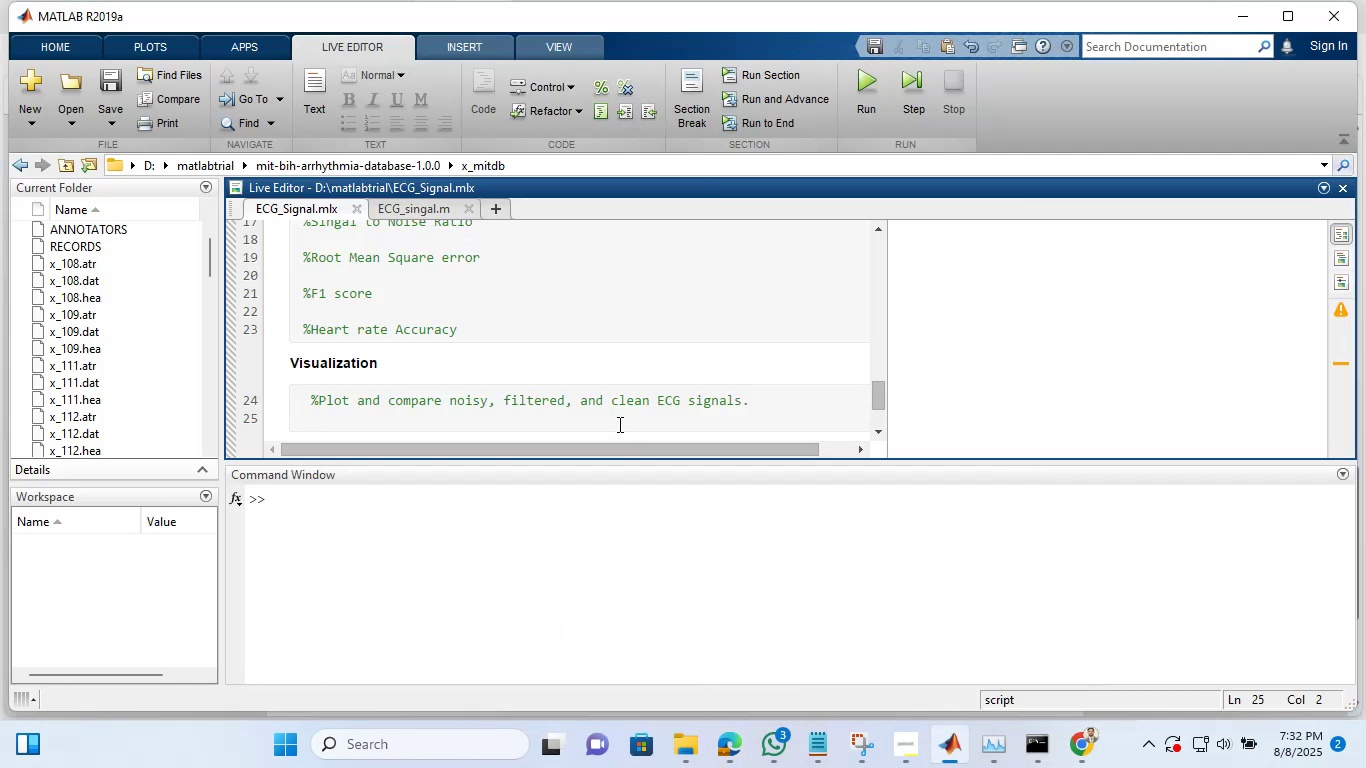 
key(Control+V)
 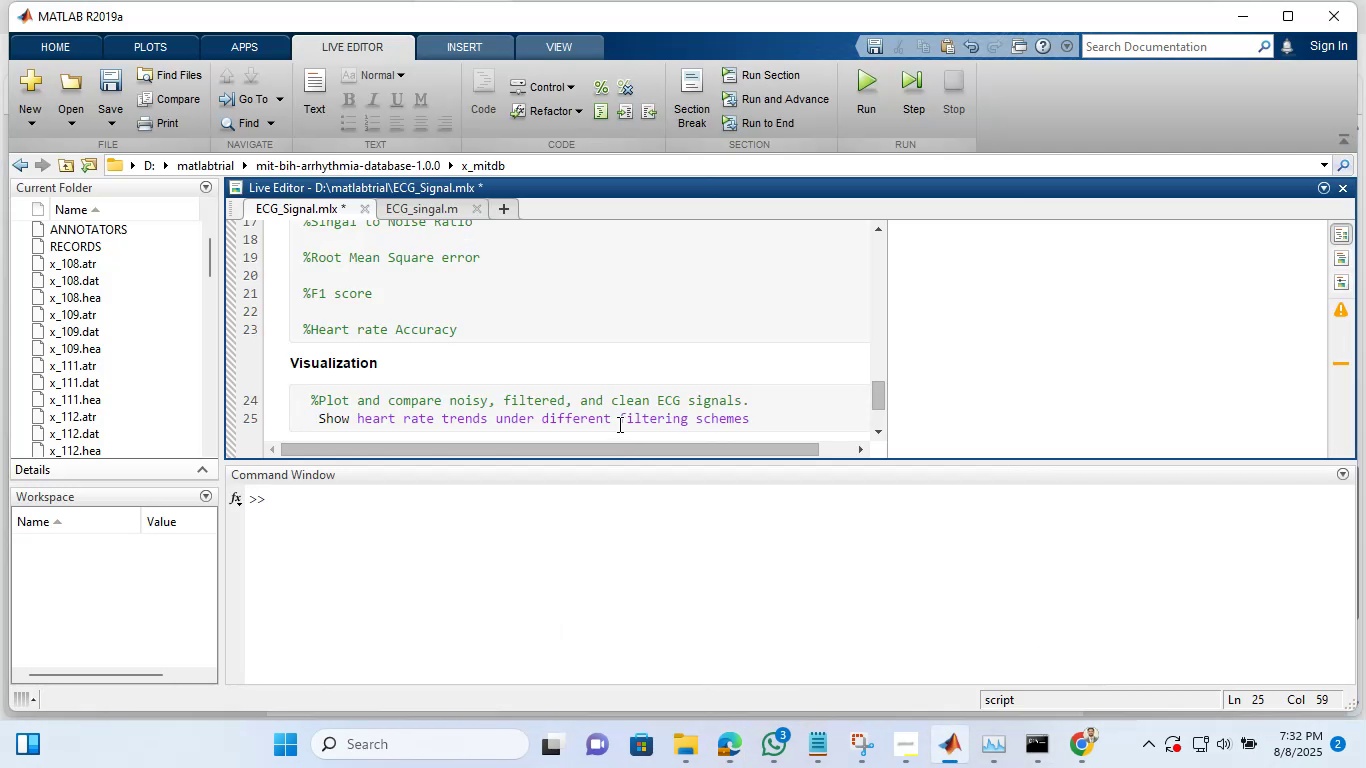 
hold_key(key=ArrowLeft, duration=1.52)
 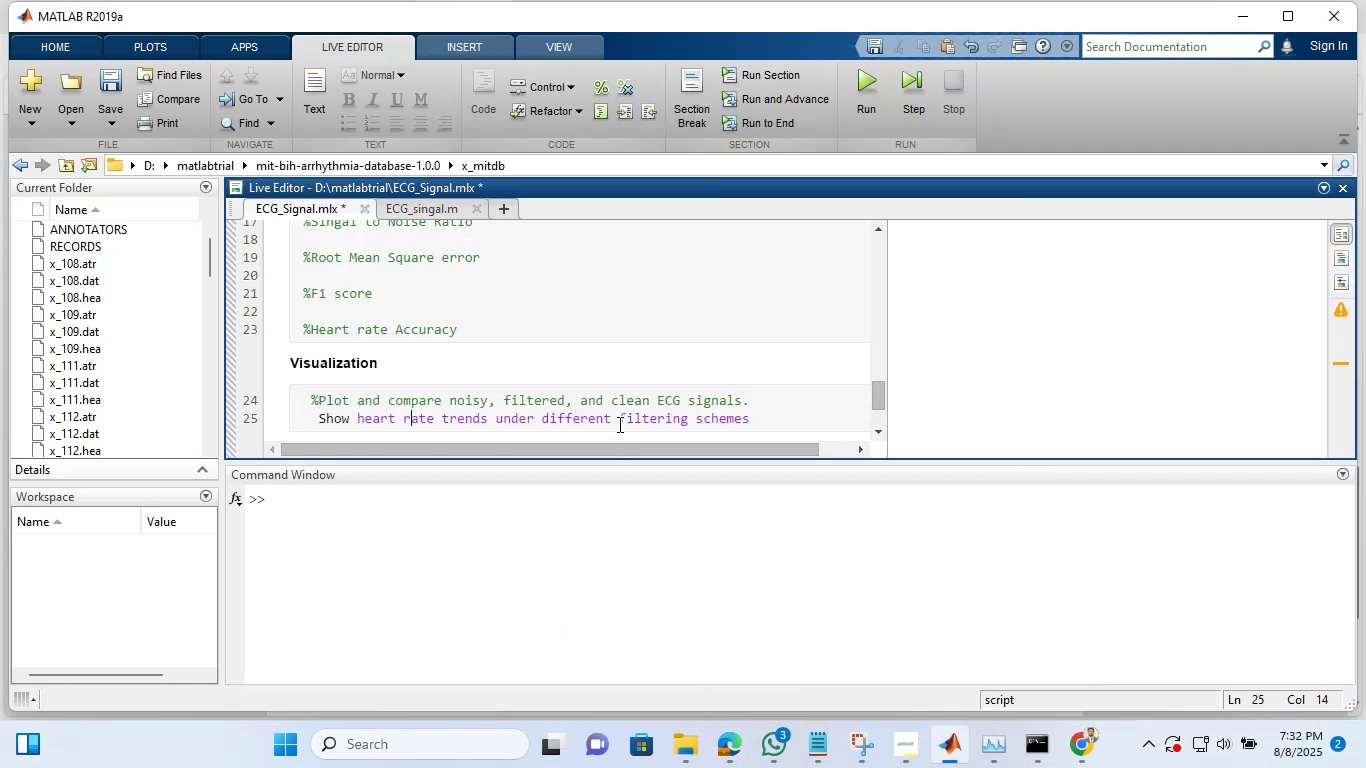 
hold_key(key=ArrowLeft, duration=0.7)
 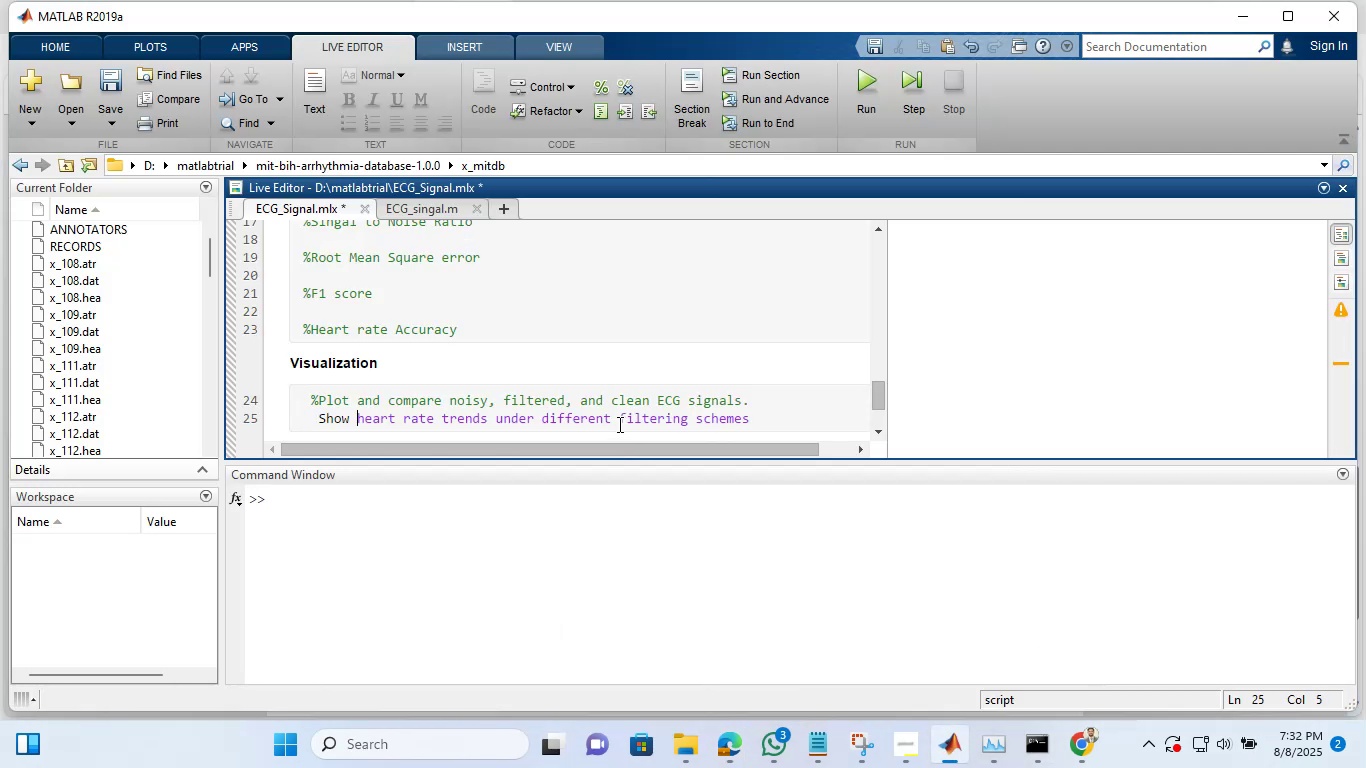 
key(ArrowLeft)
 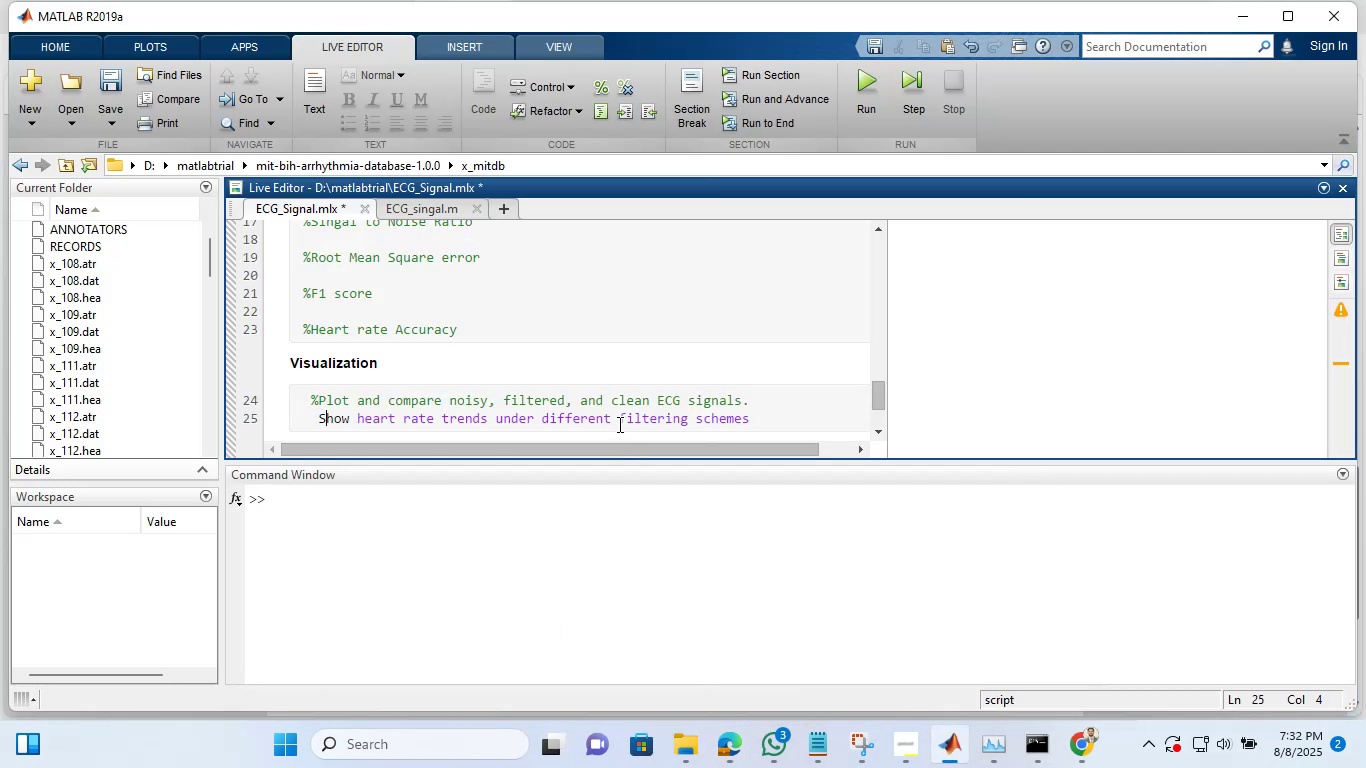 
key(ArrowLeft)
 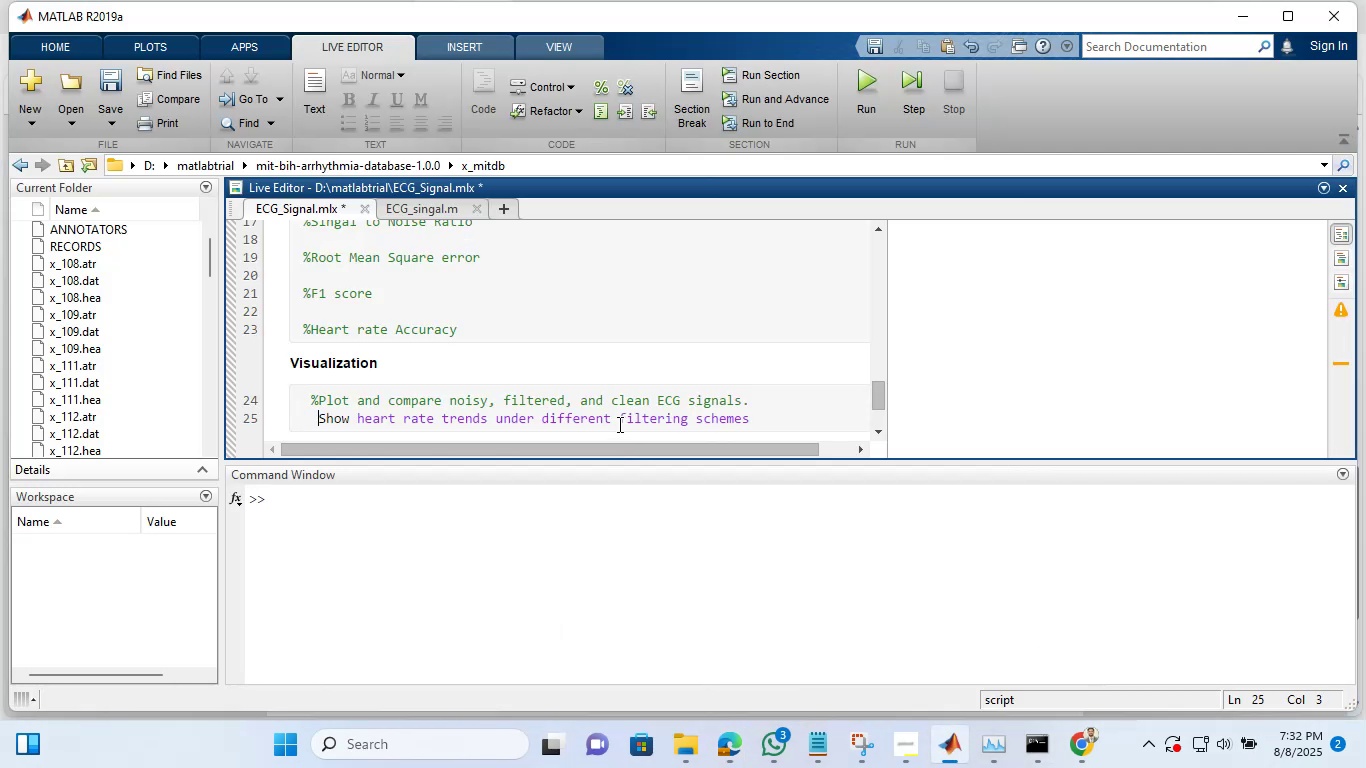 
key(ArrowLeft)
 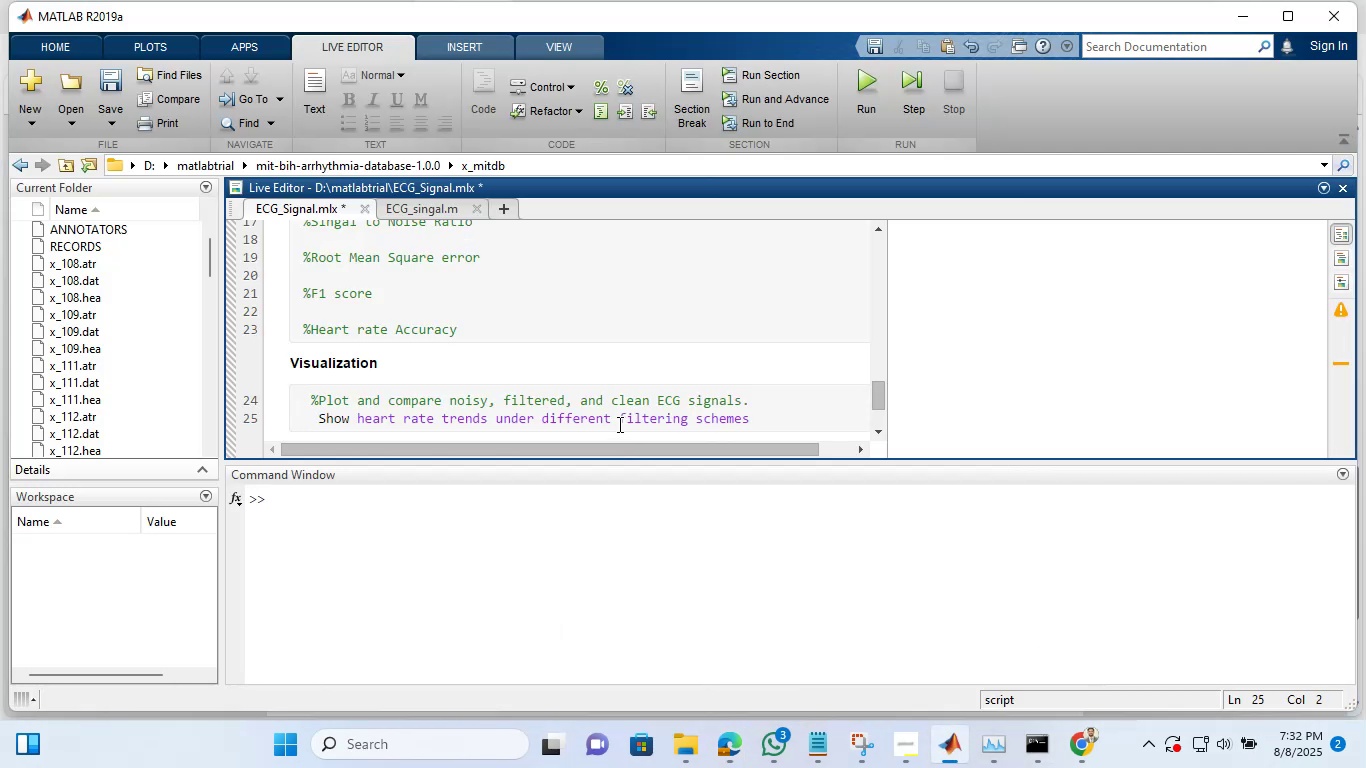 
key(ArrowRight)
 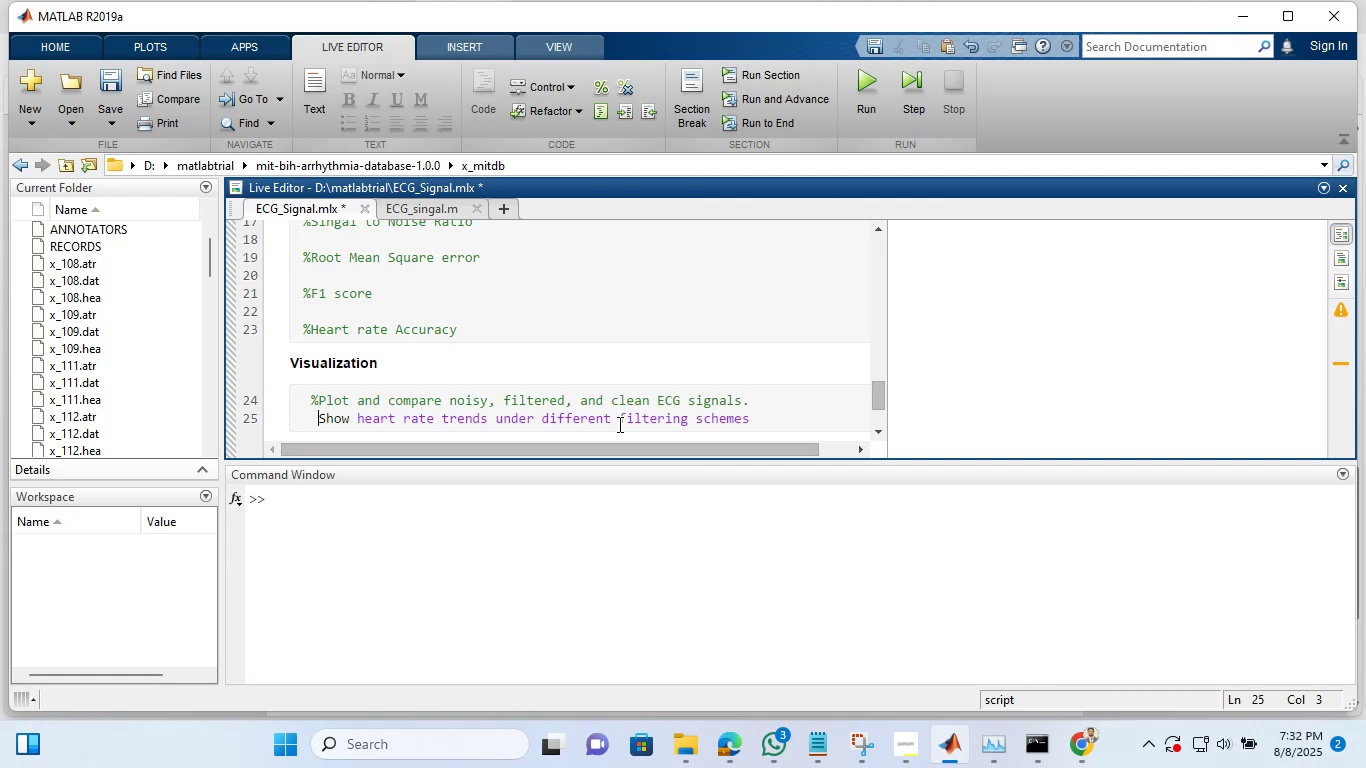 
hold_key(key=ShiftLeft, duration=0.45)
 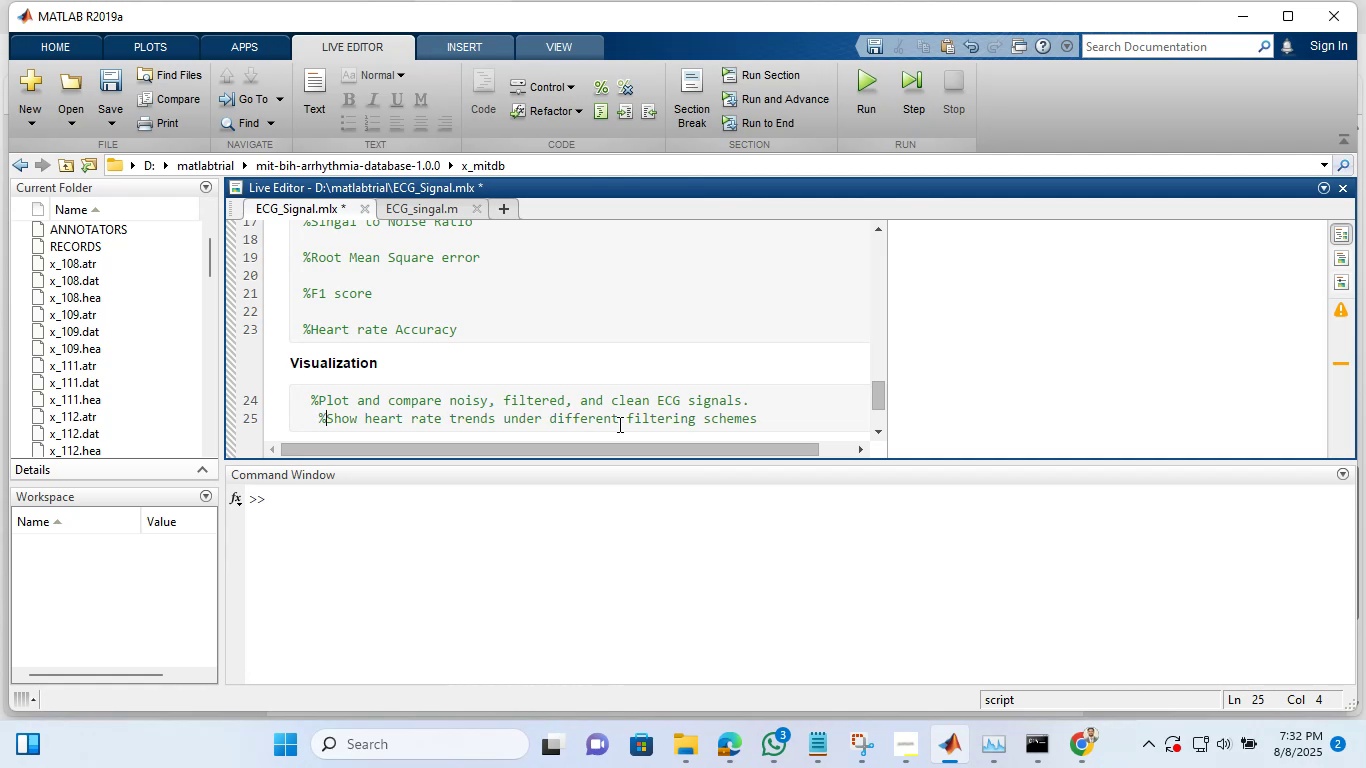 
key(5)
 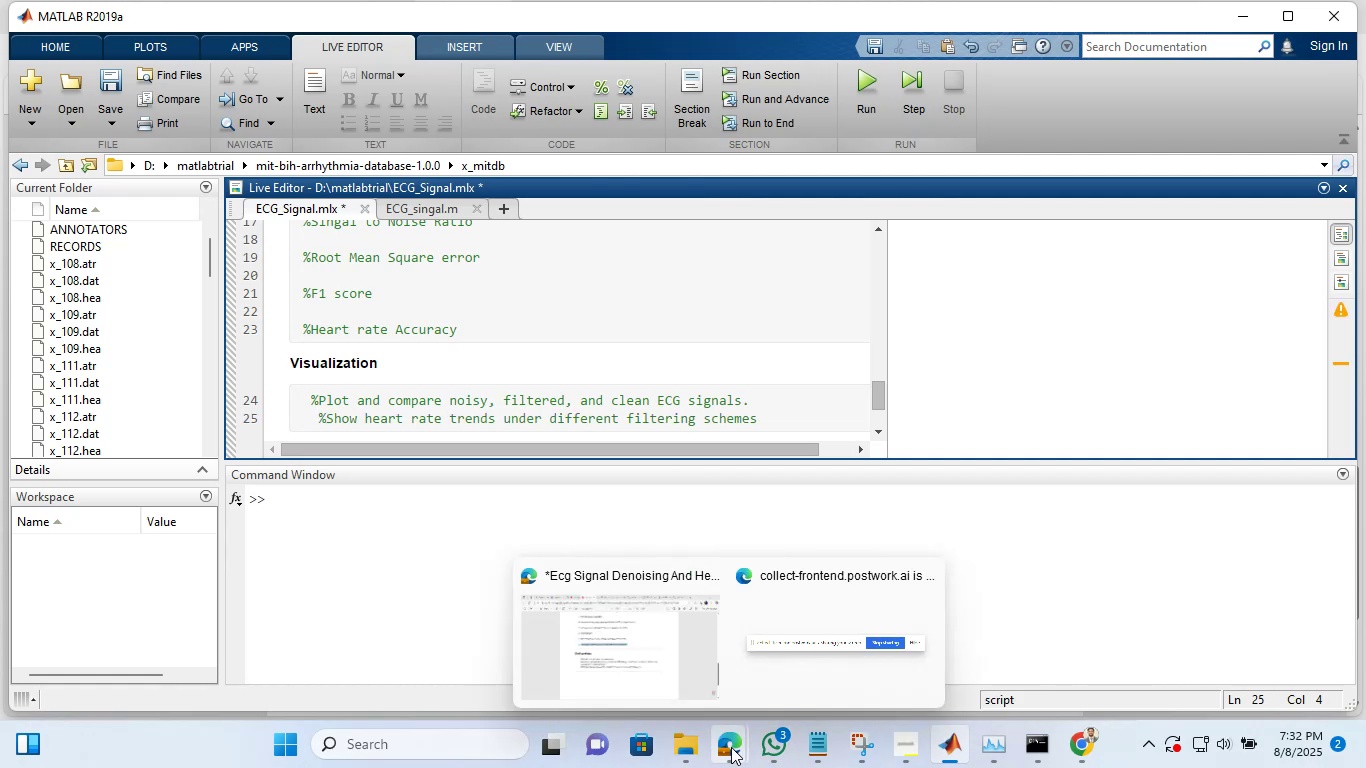 
left_click([661, 676])
 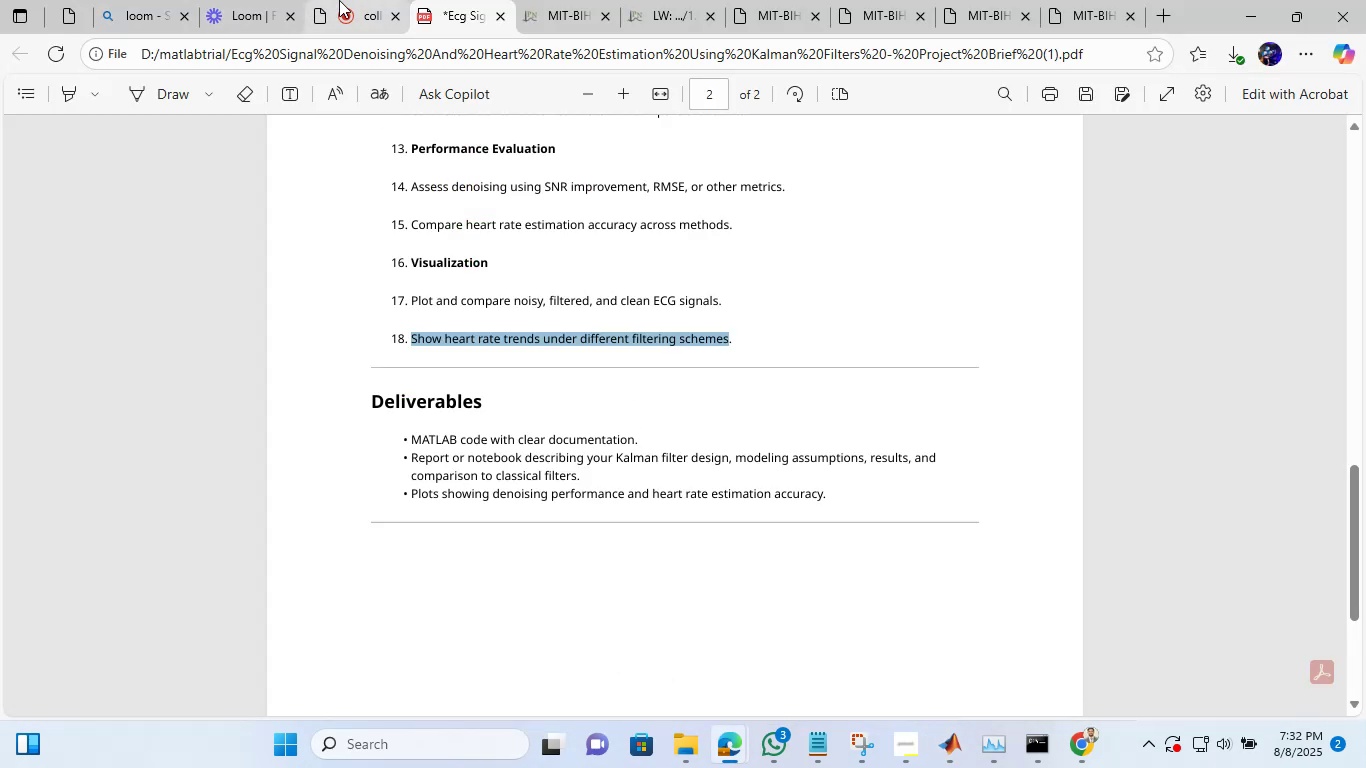 
left_click([345, 0])
 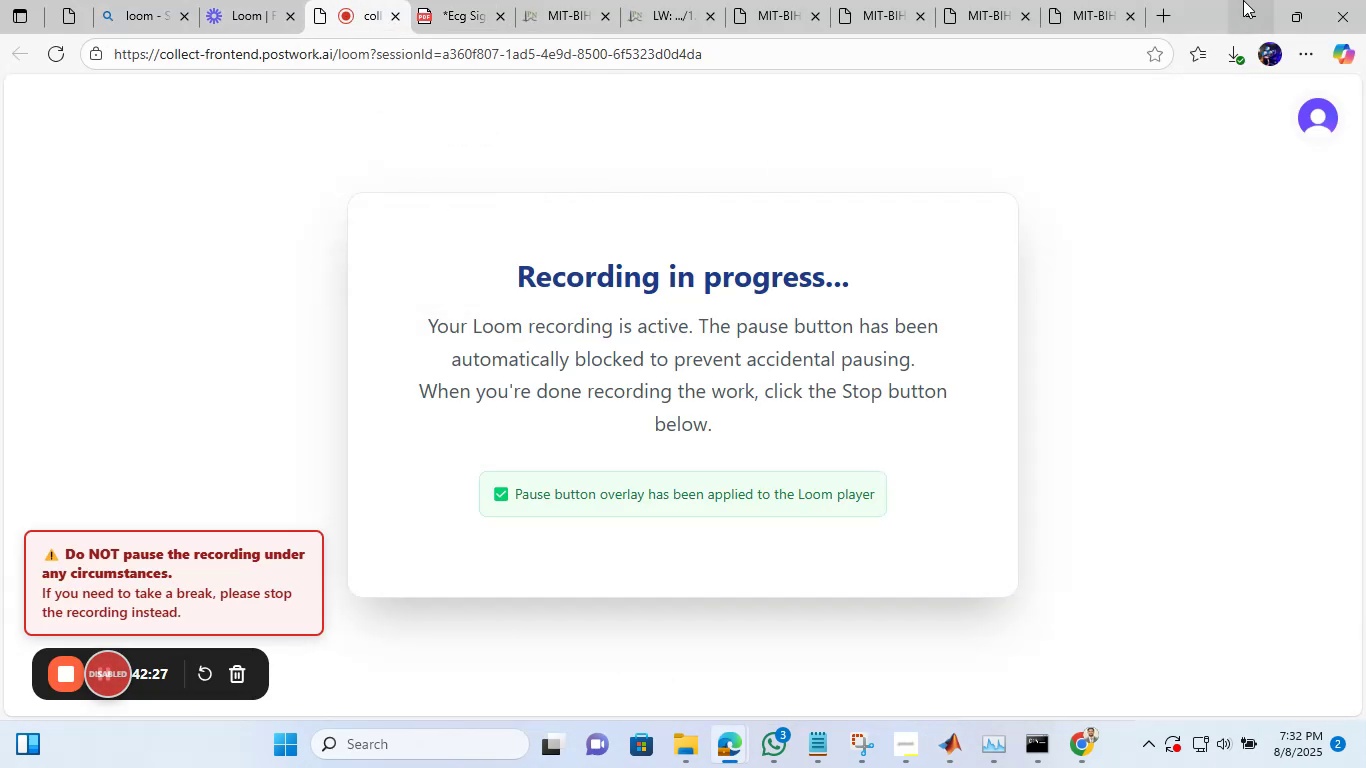 
left_click([1243, 0])
 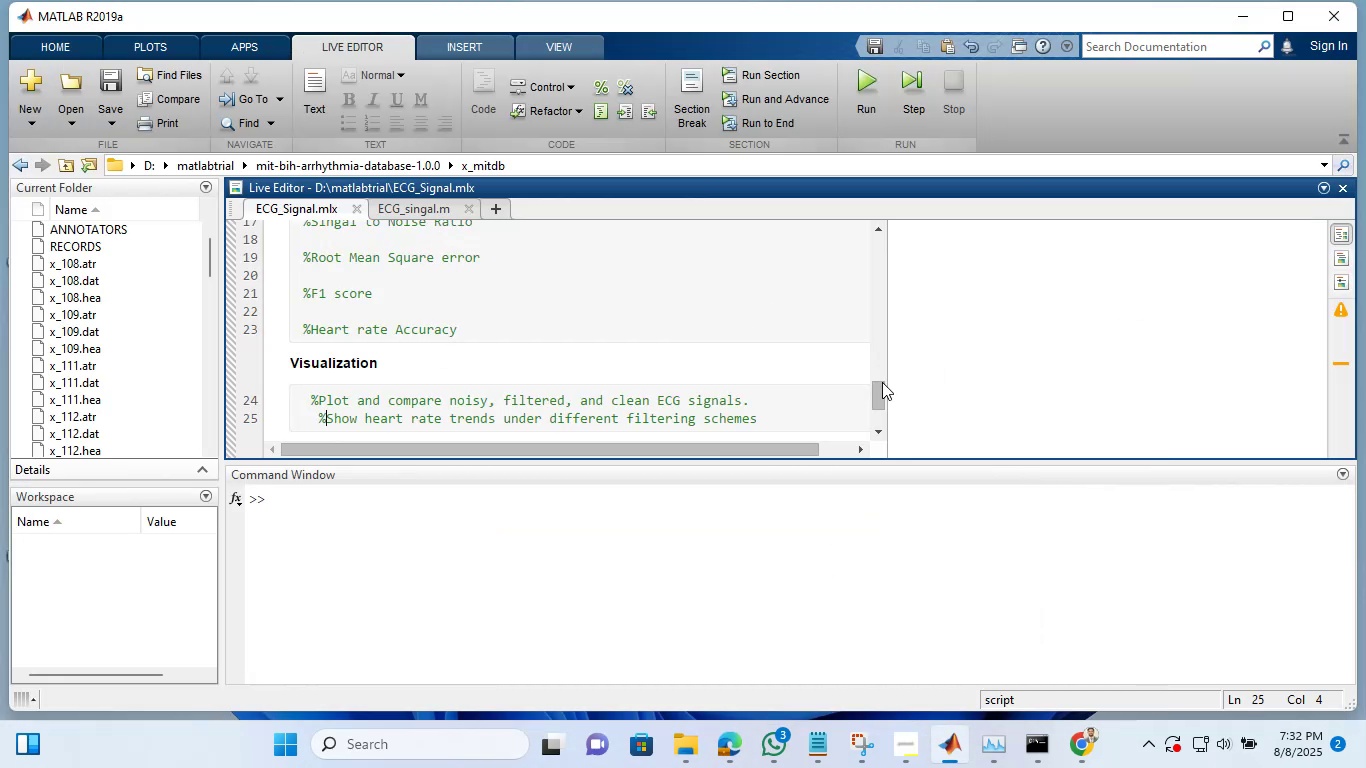 
left_click_drag(start_coordinate=[879, 386], to_coordinate=[900, 245])
 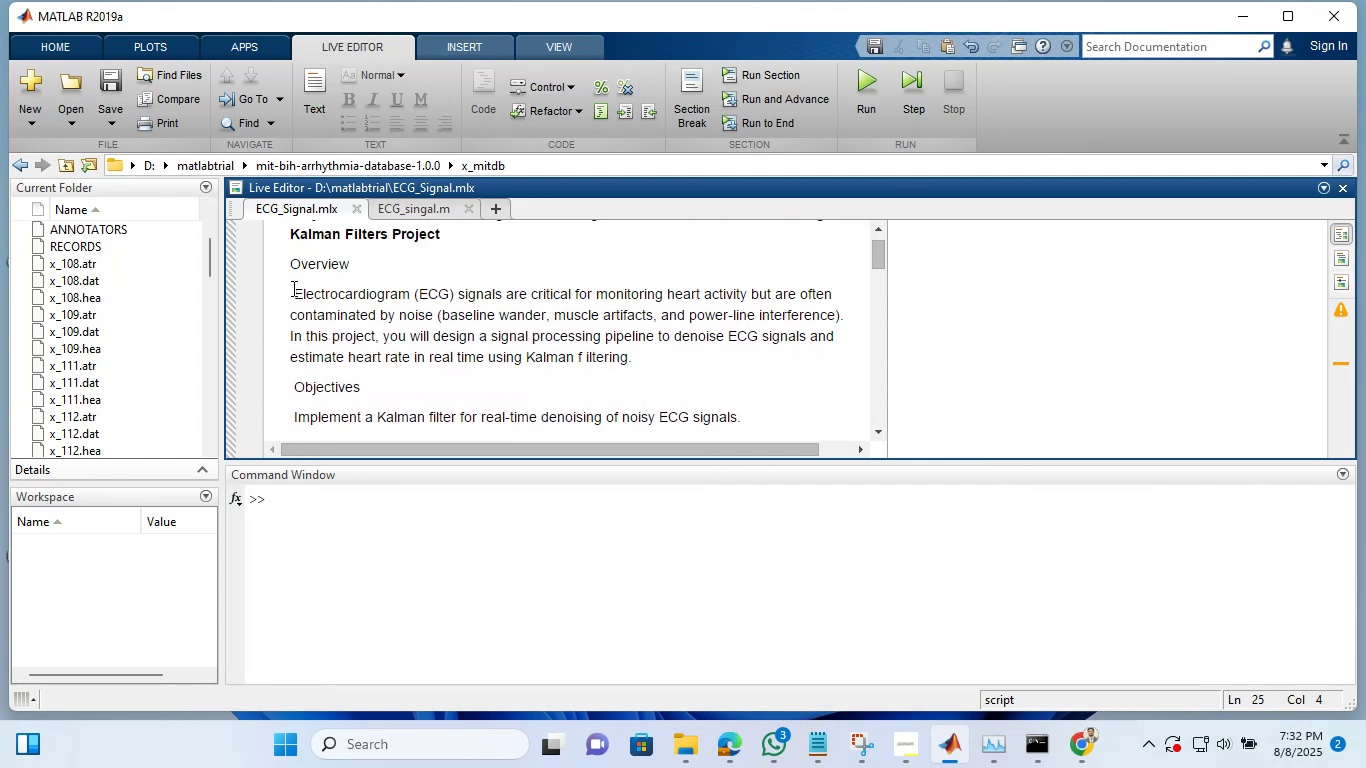 
left_click([294, 289])
 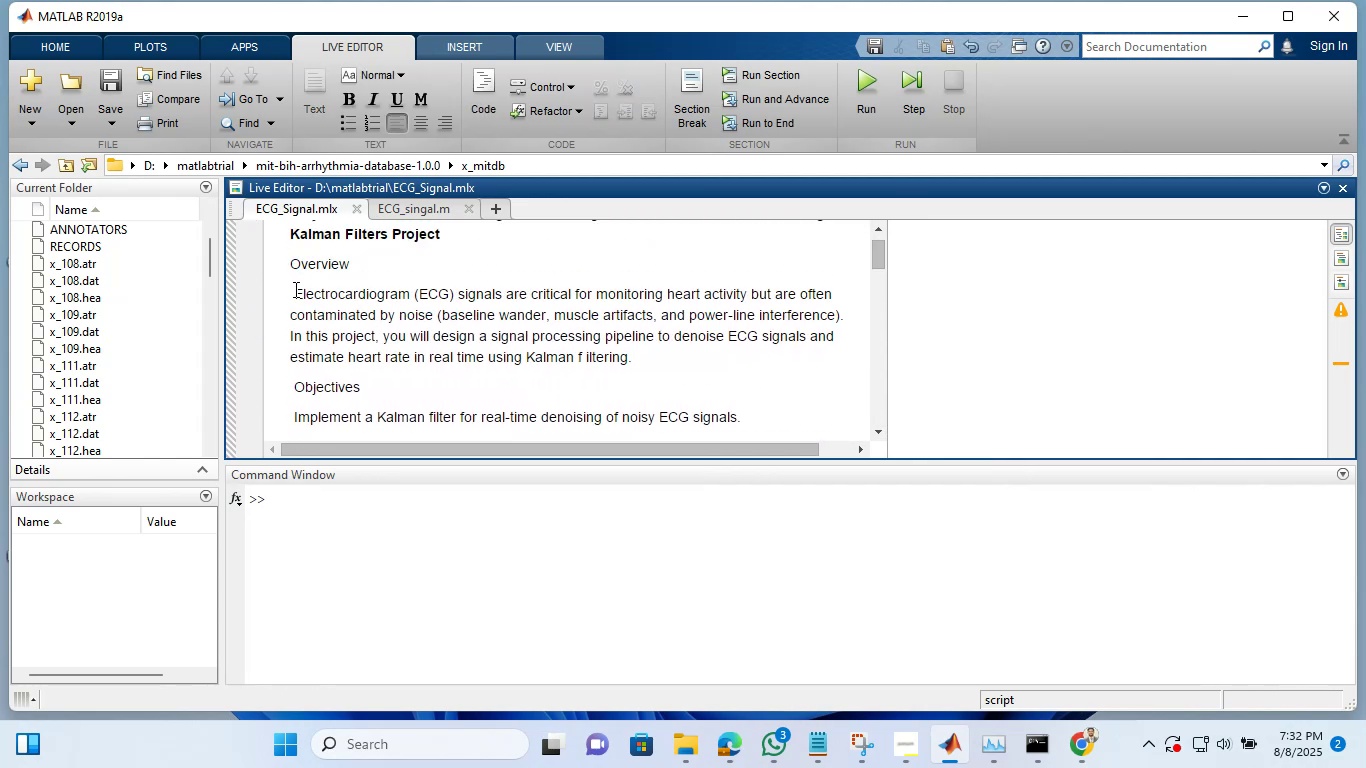 
key(Backspace)
 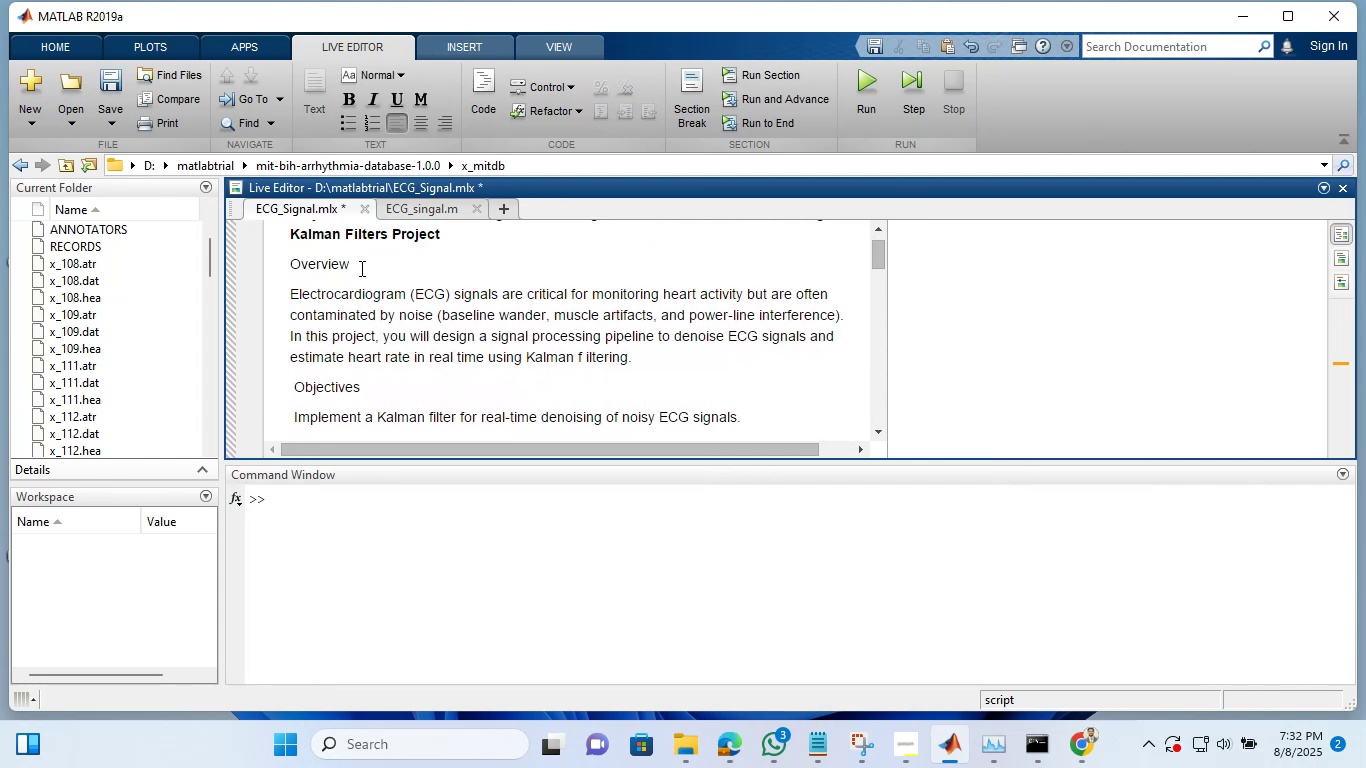 
left_click_drag(start_coordinate=[363, 267], to_coordinate=[291, 261])
 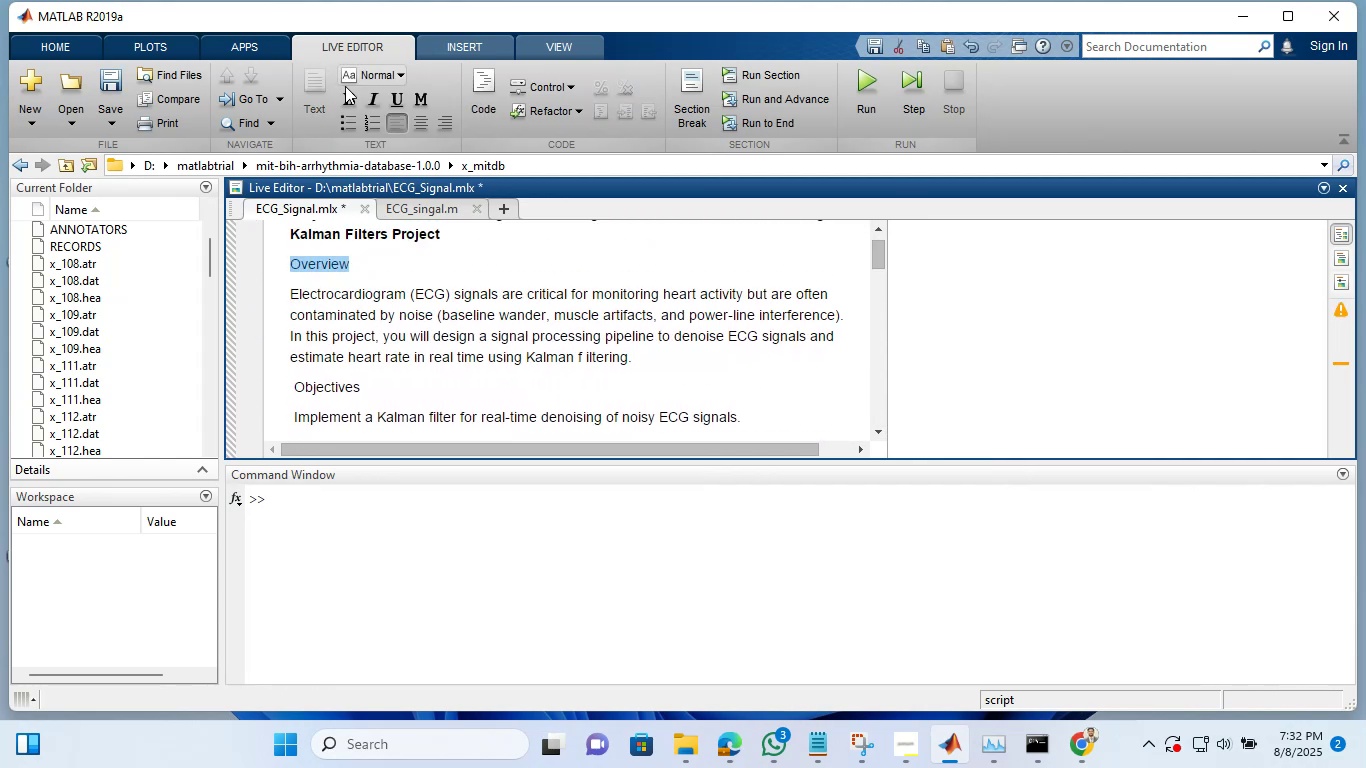 
left_click([348, 97])
 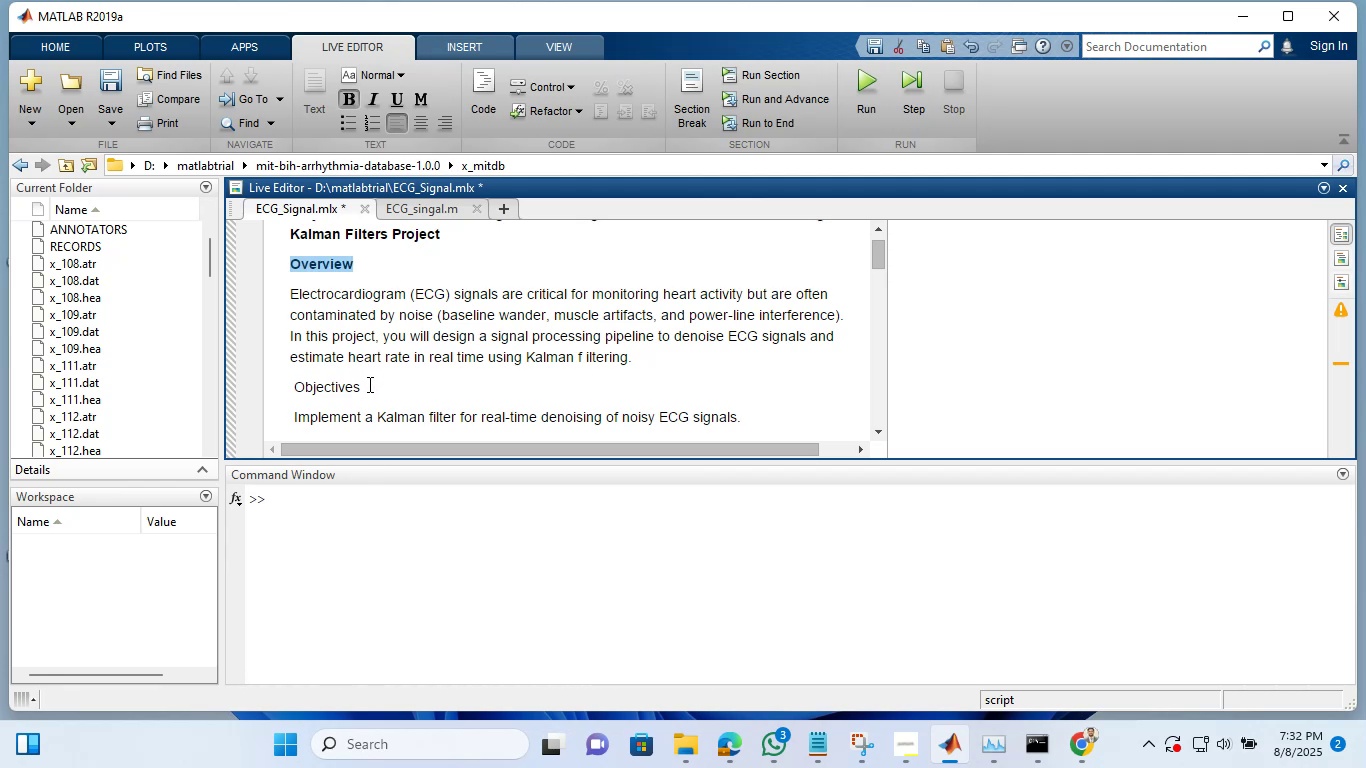 
left_click_drag(start_coordinate=[368, 383], to_coordinate=[285, 387])
 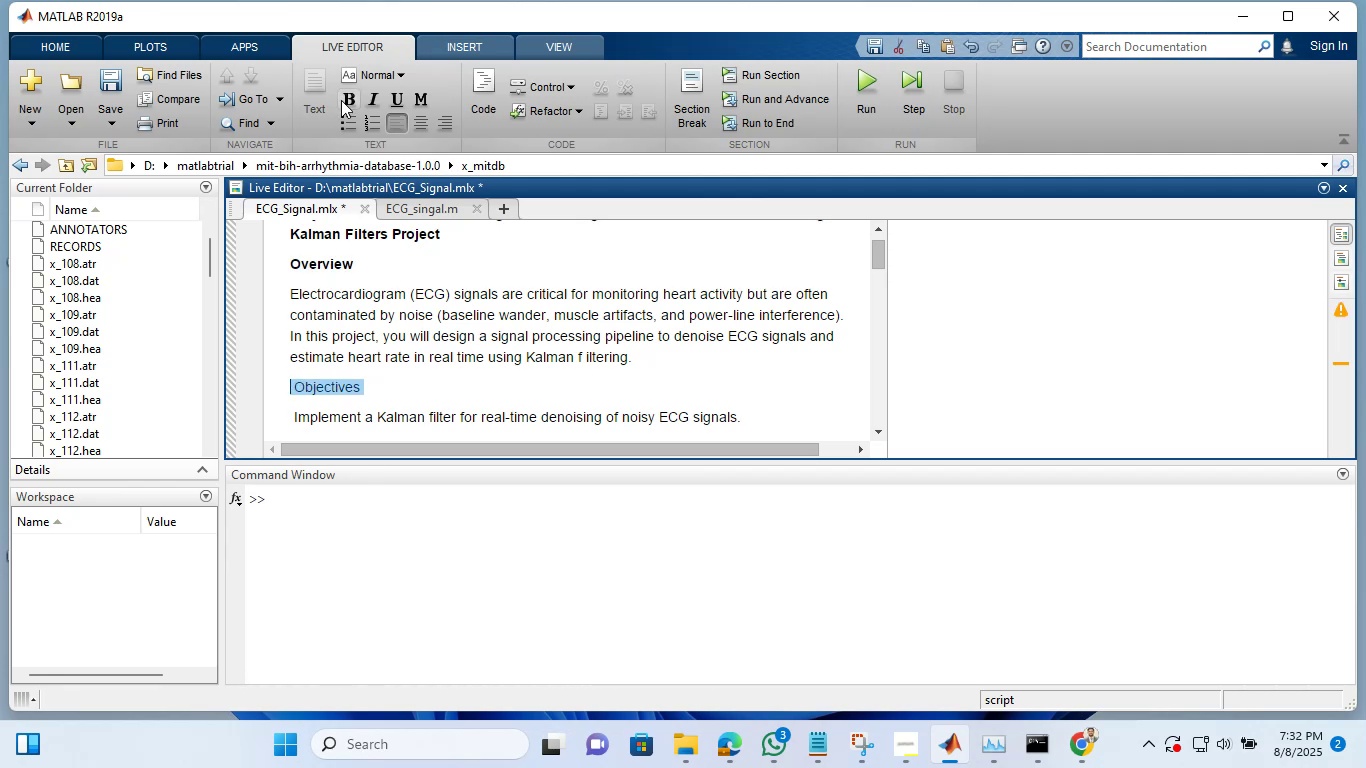 
left_click([341, 100])
 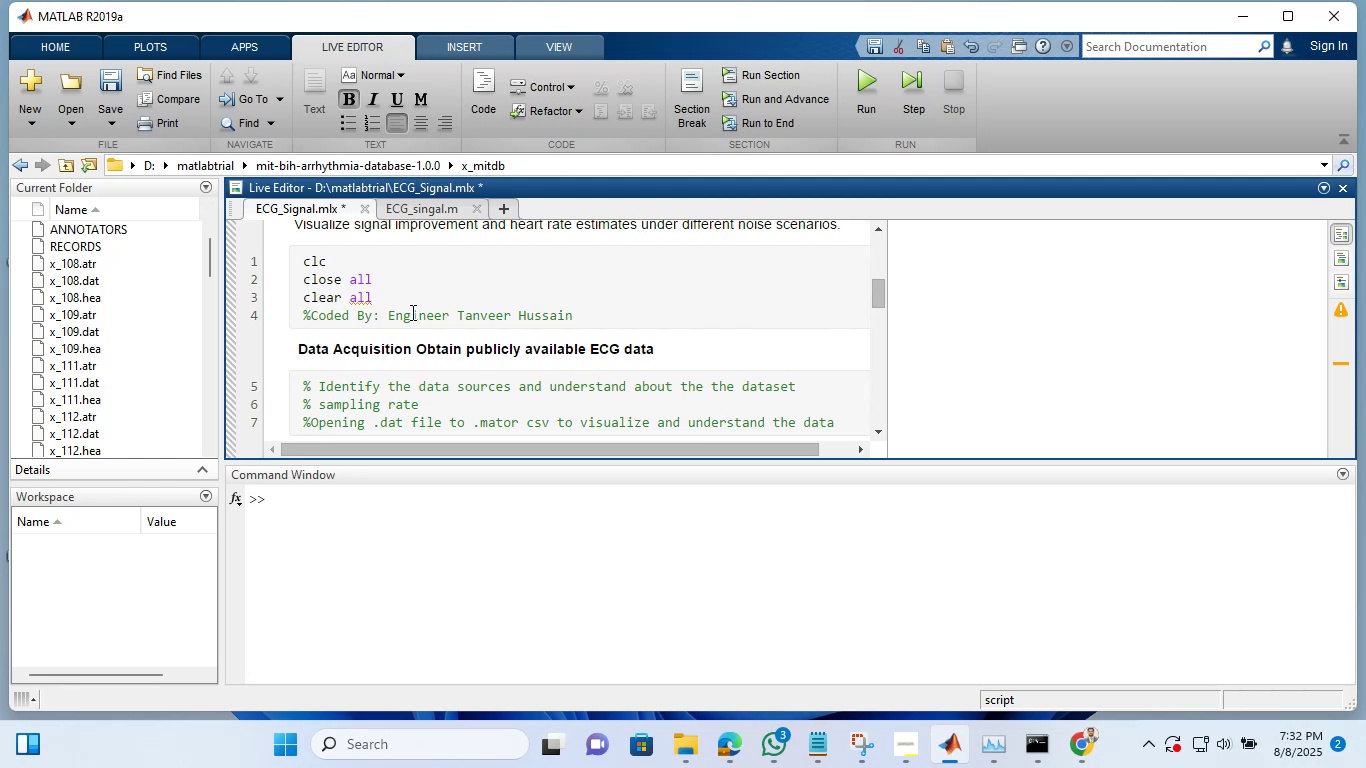 
wait(10.39)
 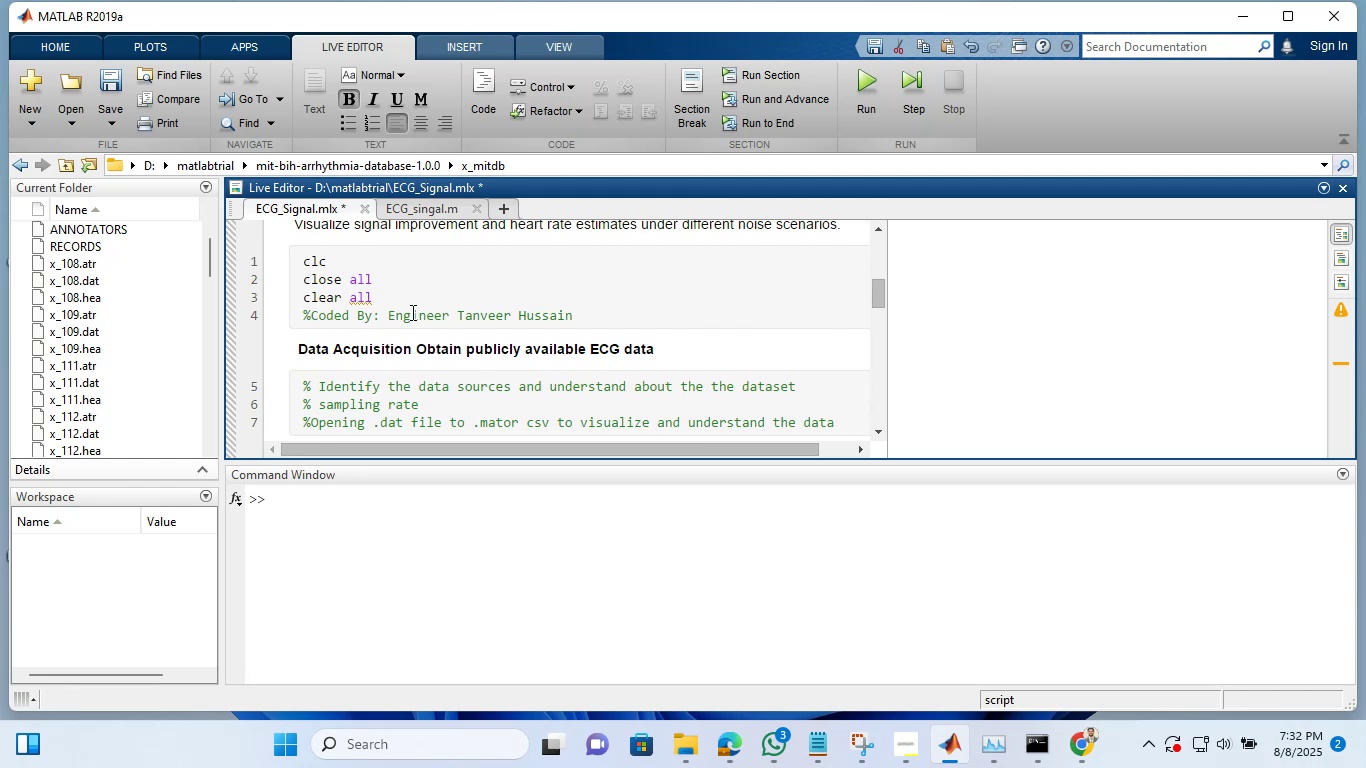 
left_click([847, 325])
 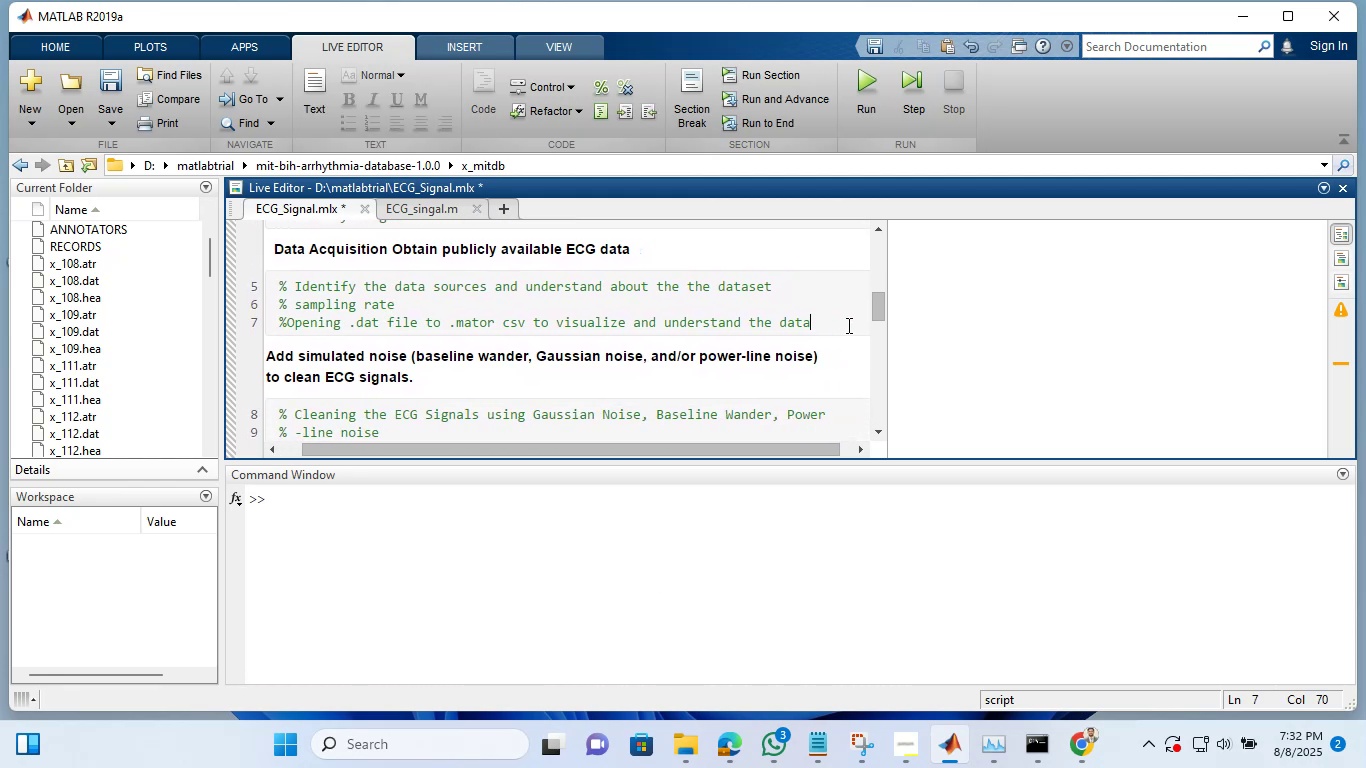 
key(Shift+Enter)
 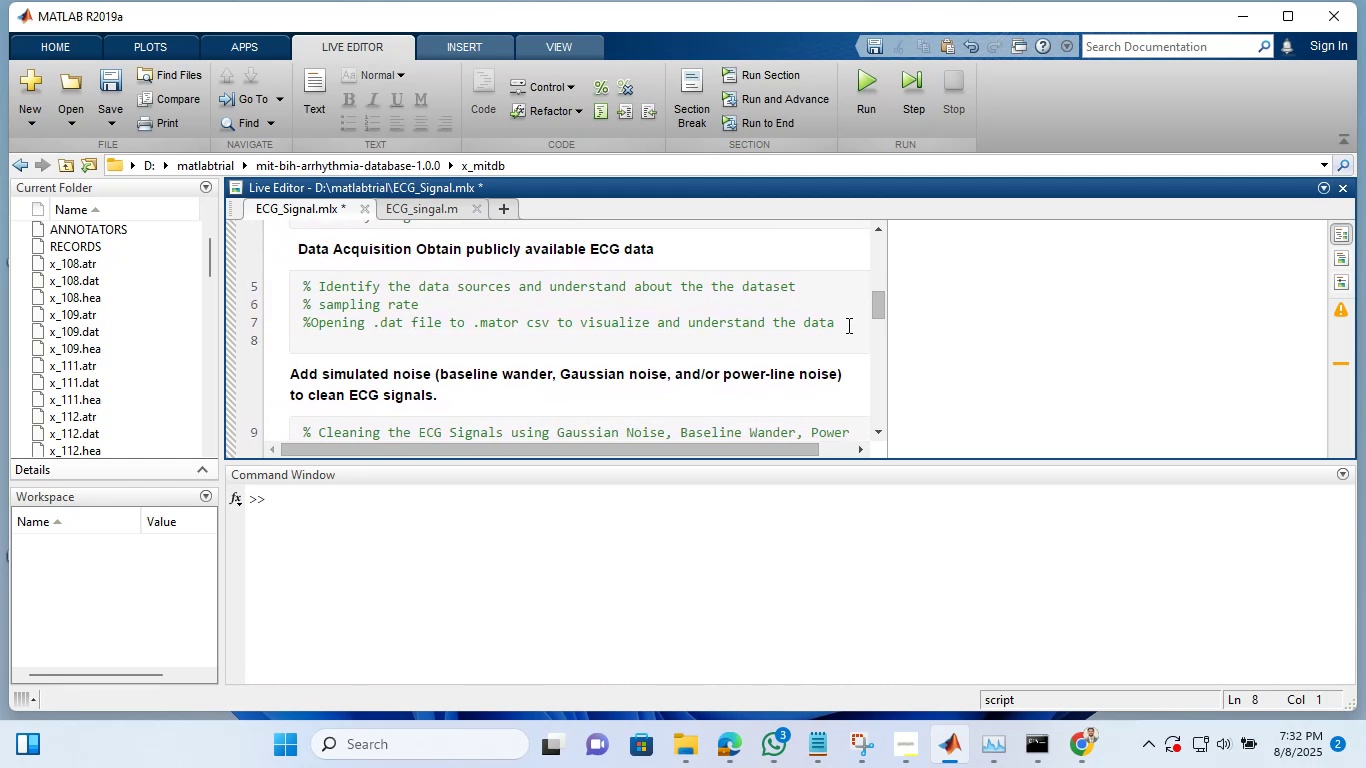 
type(% Sampling rate)
key(Backspace)
key(Backspace)
key(Backspace)
key(Backspace)
key(Backspace)
key(Backspace)
key(Backspace)
key(Backspace)
key(Backspace)
key(Backspace)
key(Backspace)
key(Backspace)
key(Backspace)
 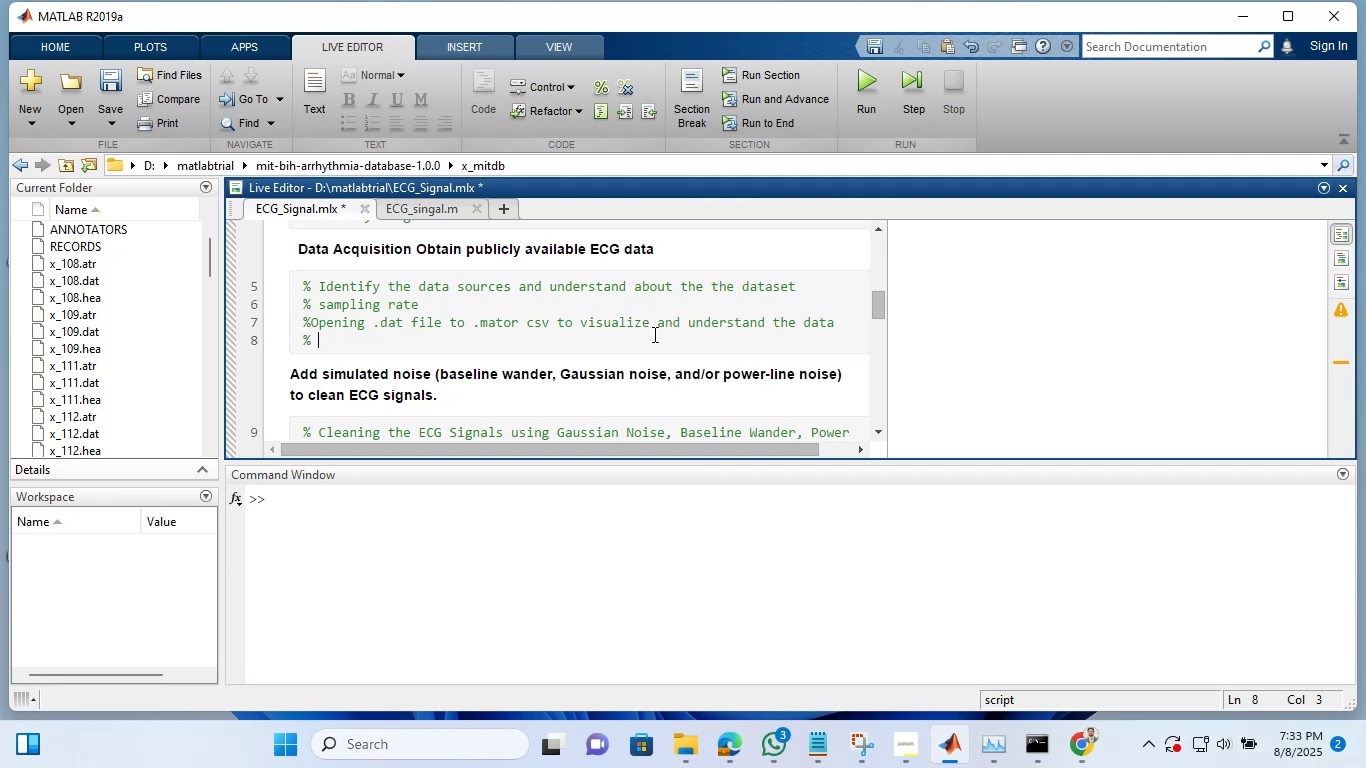 
wait(5.43)
 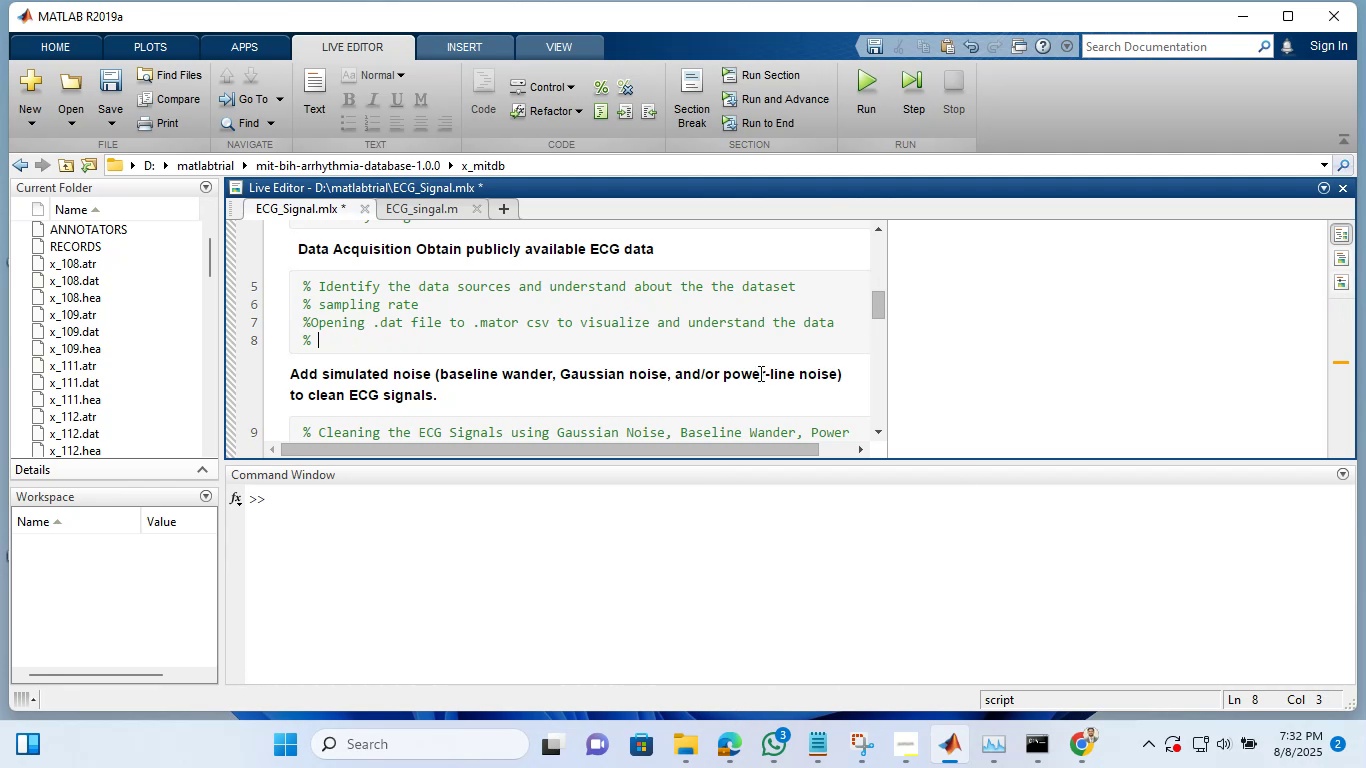 
left_click([604, 166])
 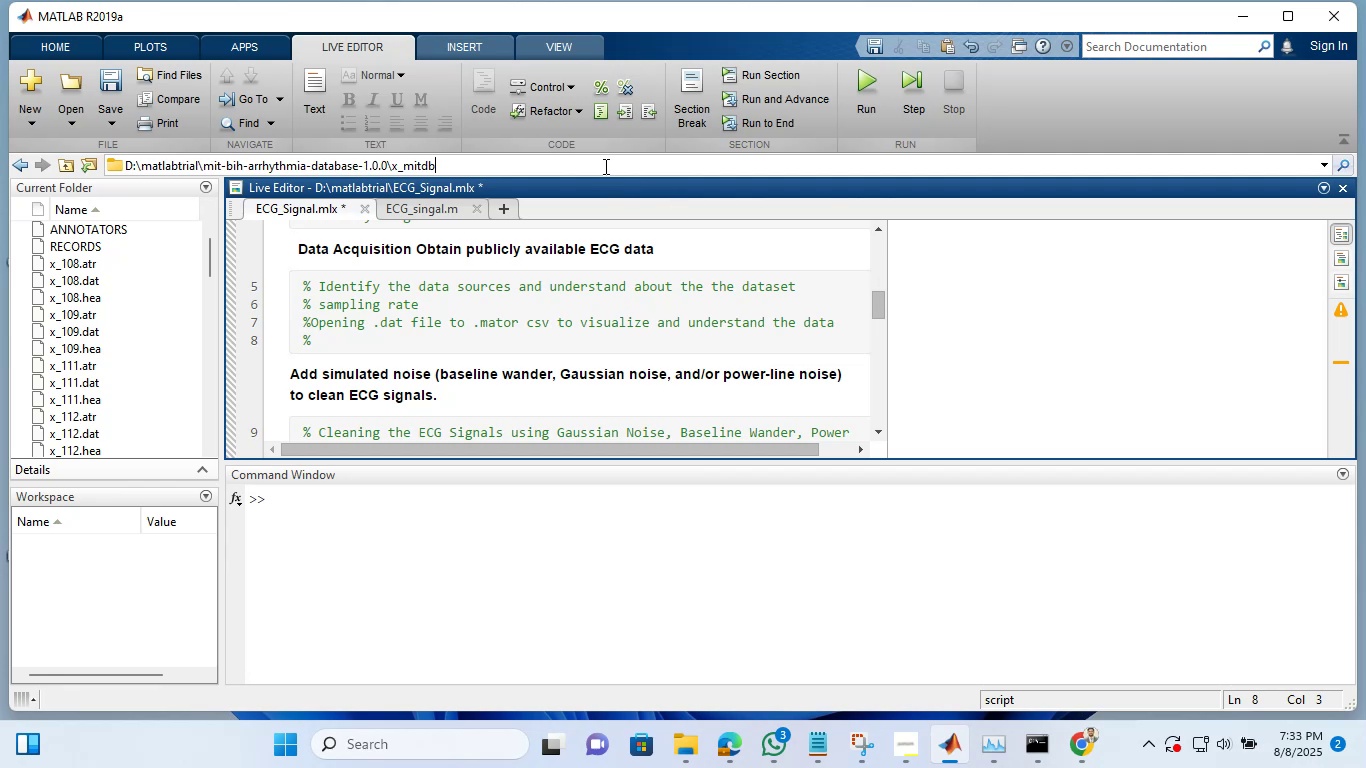 
key(Control+A)
 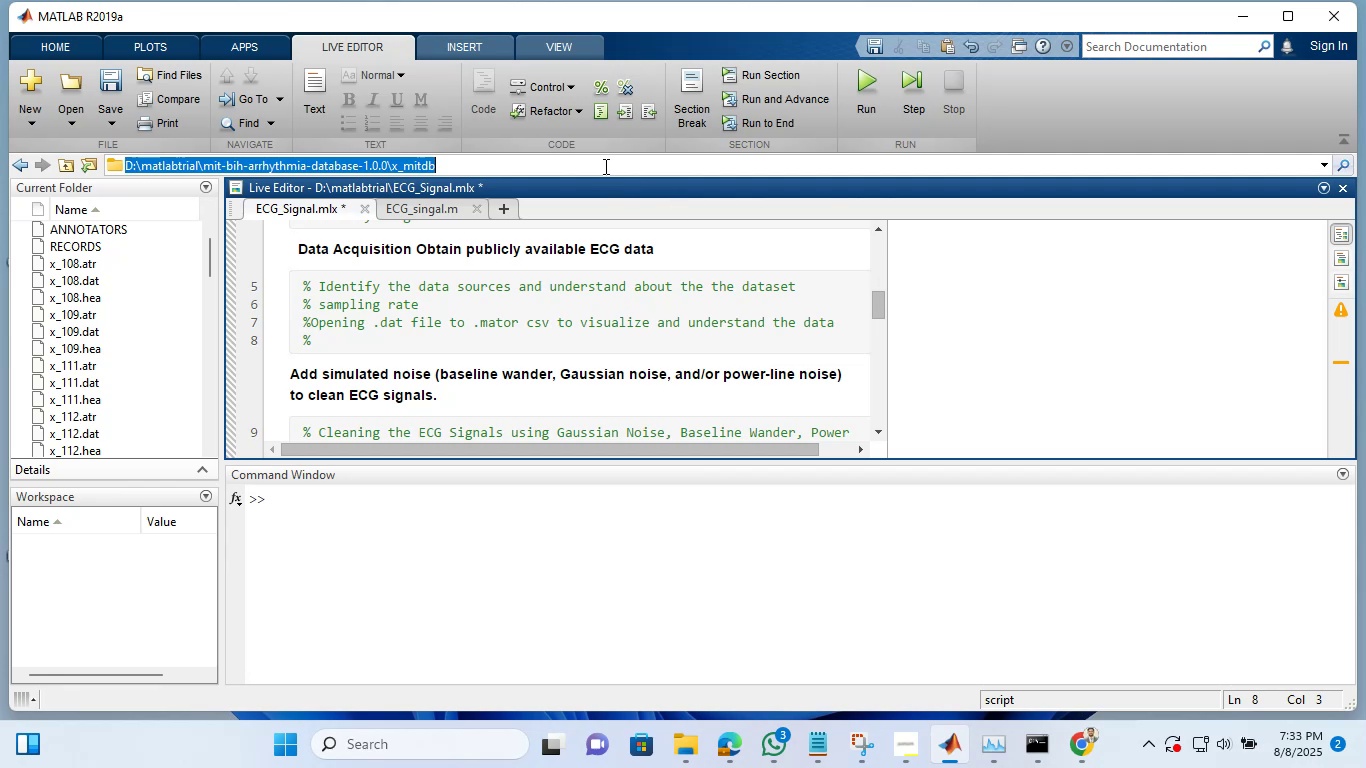 
key(Control+C)
 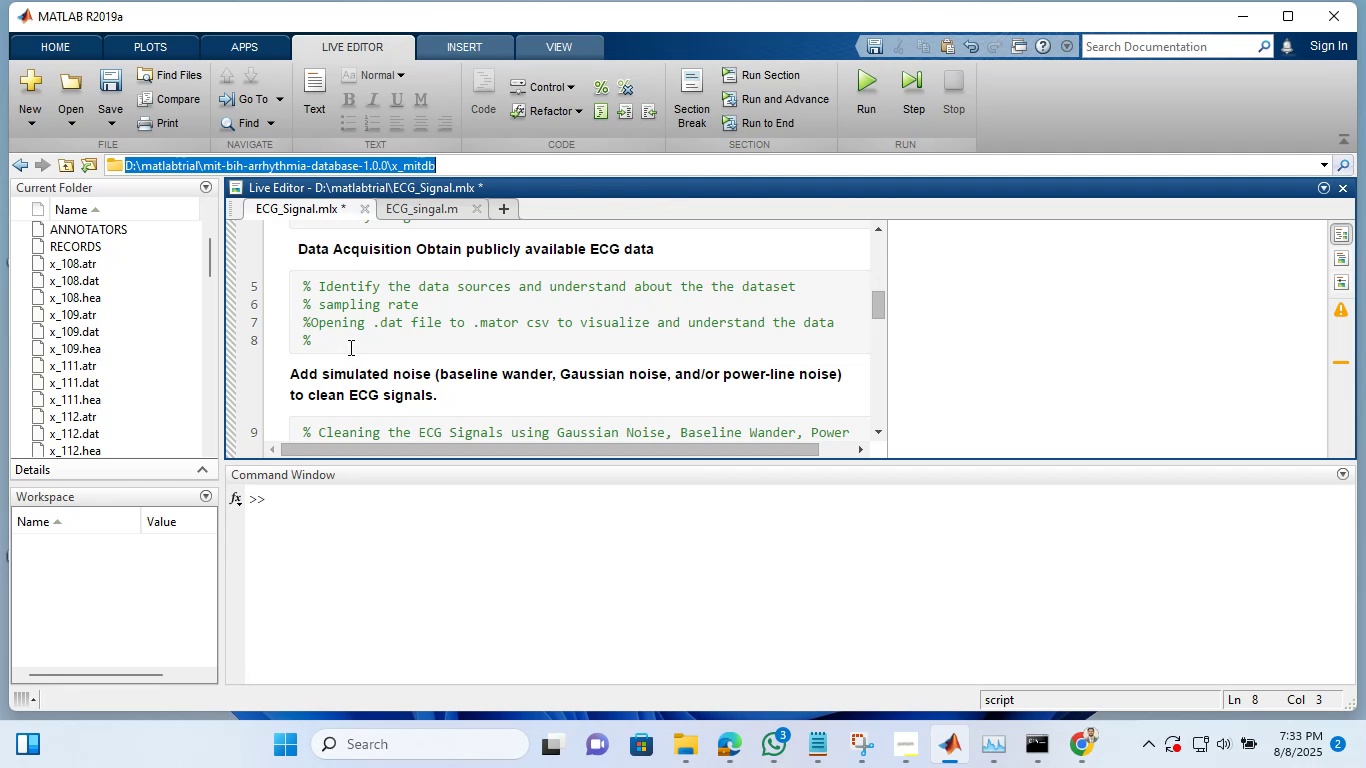 
left_click([349, 347])
 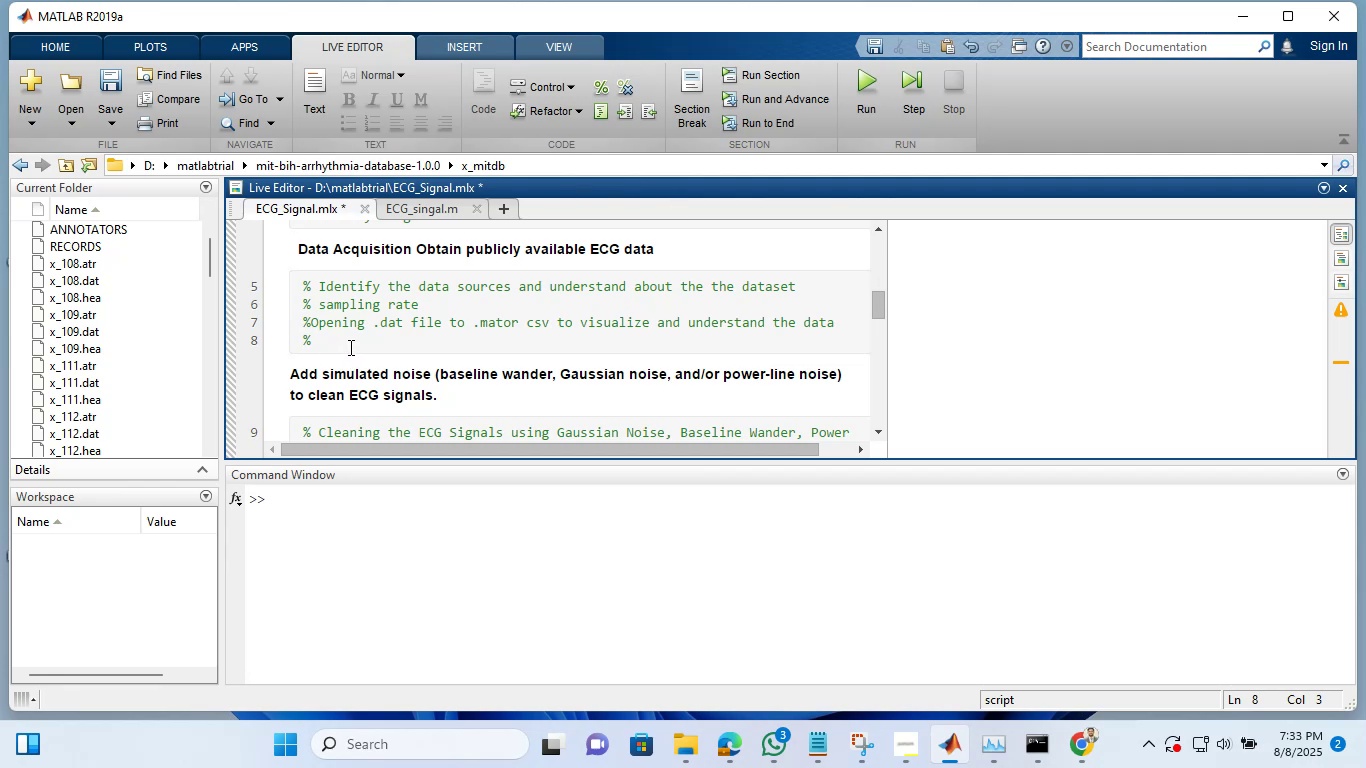 
key(Control+V)
 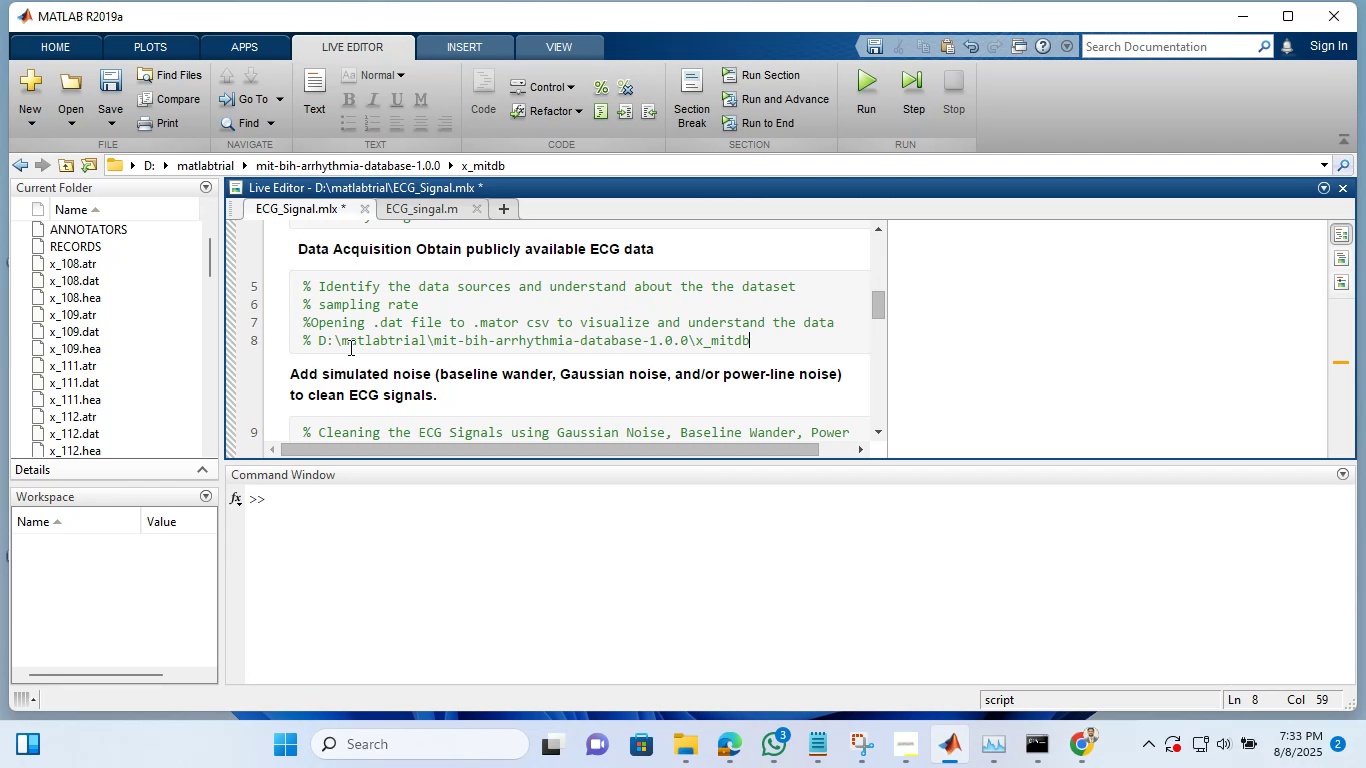 
key(Shift+Enter)
 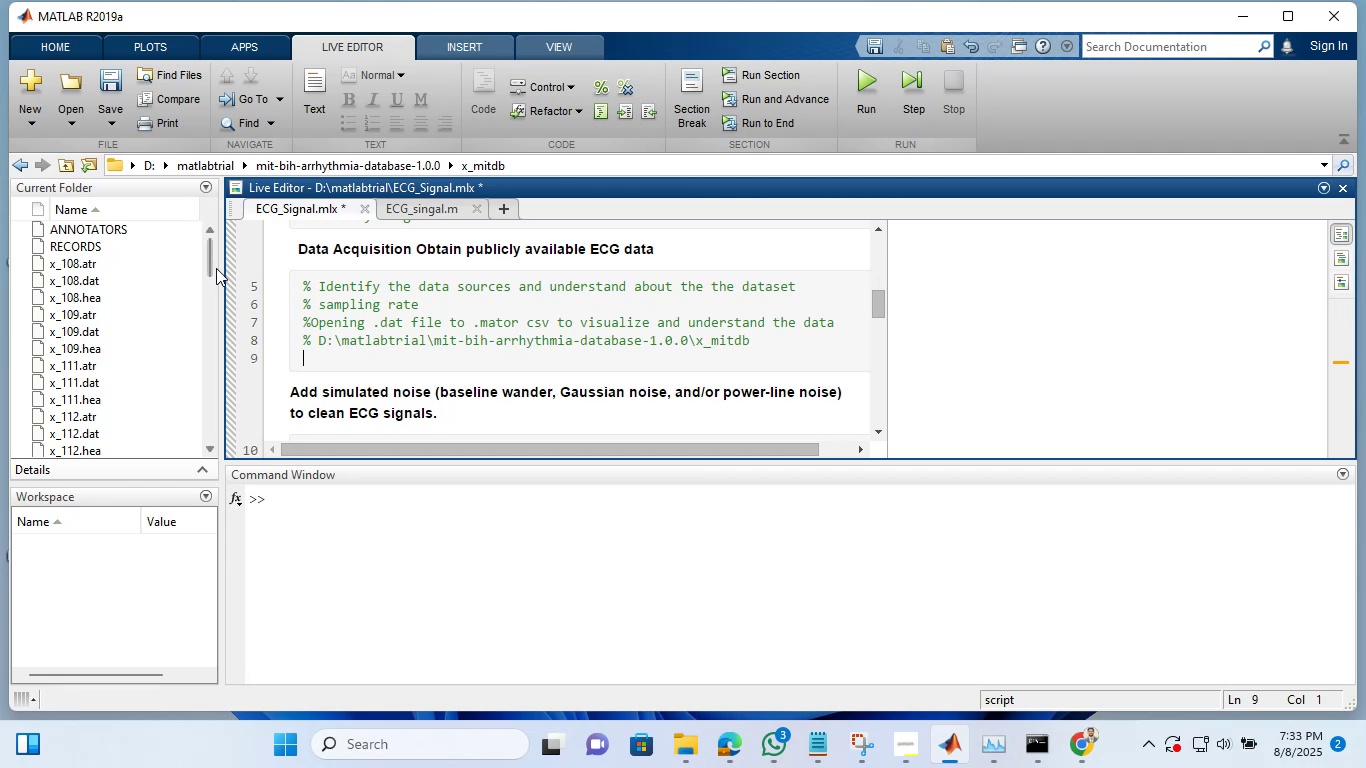 
left_click_drag(start_coordinate=[211, 264], to_coordinate=[210, 241])
 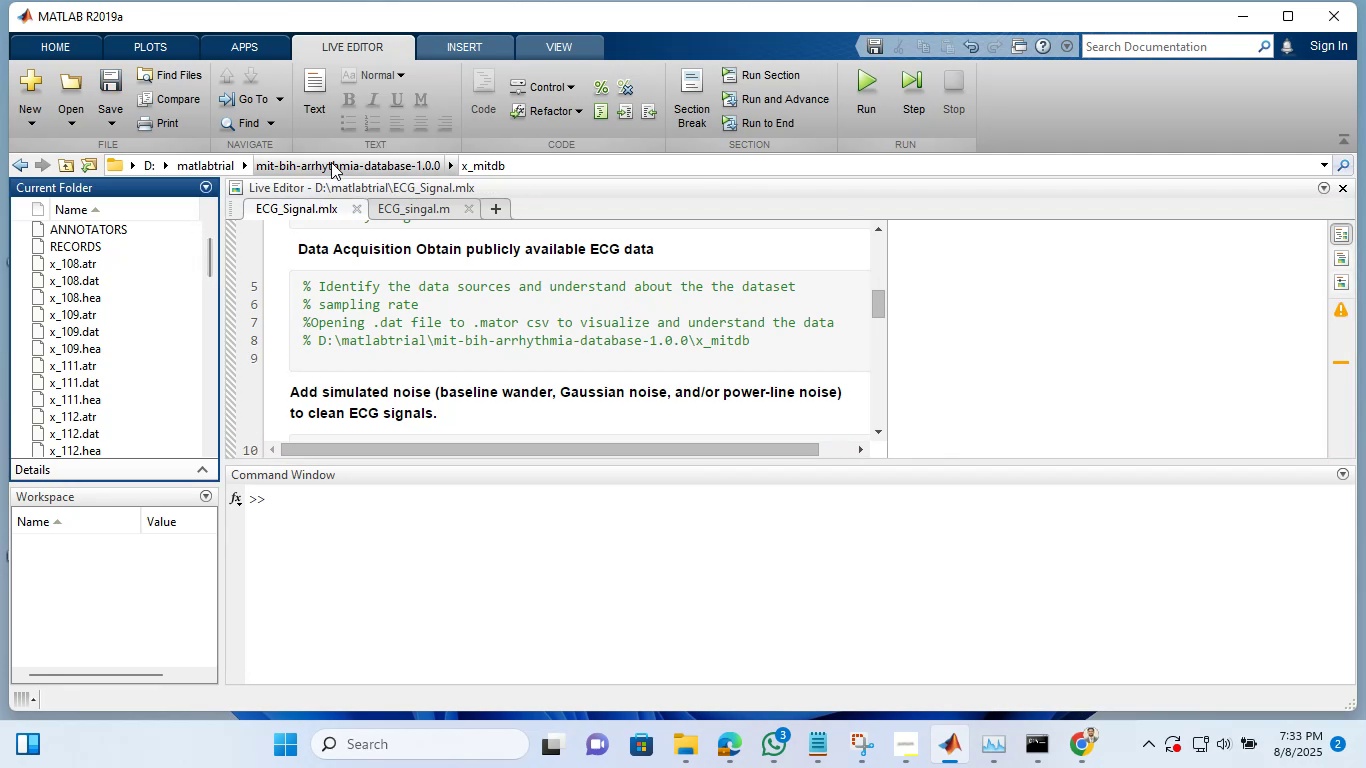 
left_click([331, 162])
 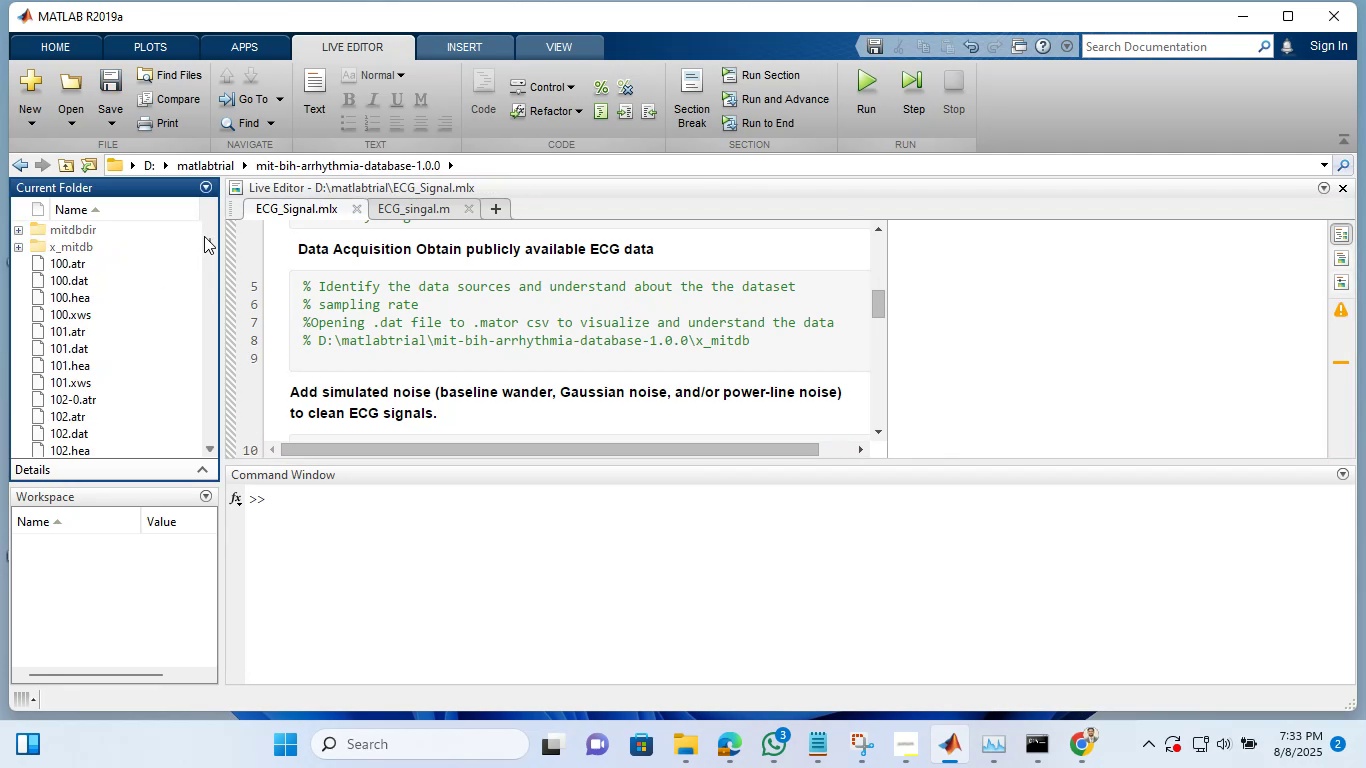 
left_click_drag(start_coordinate=[207, 239], to_coordinate=[210, 402])
 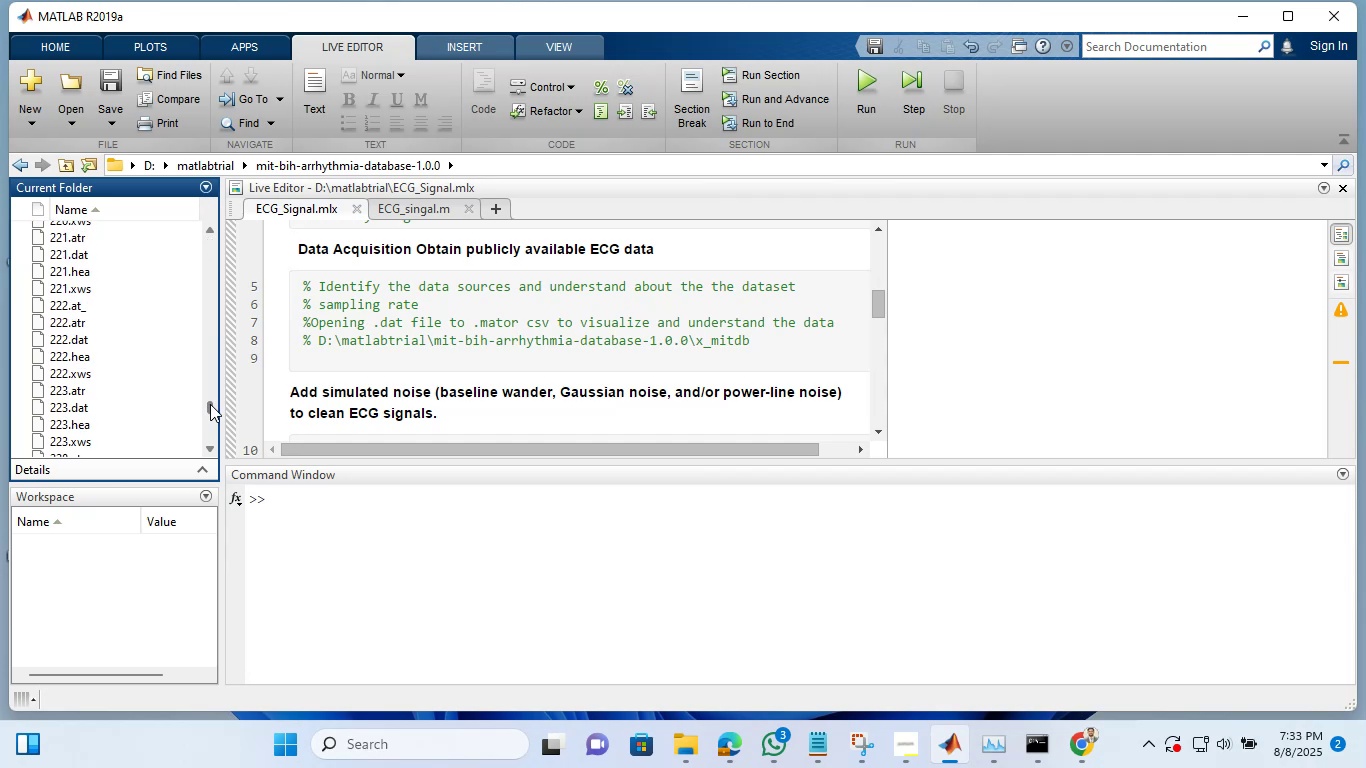 
left_click_drag(start_coordinate=[210, 404], to_coordinate=[212, 444])
 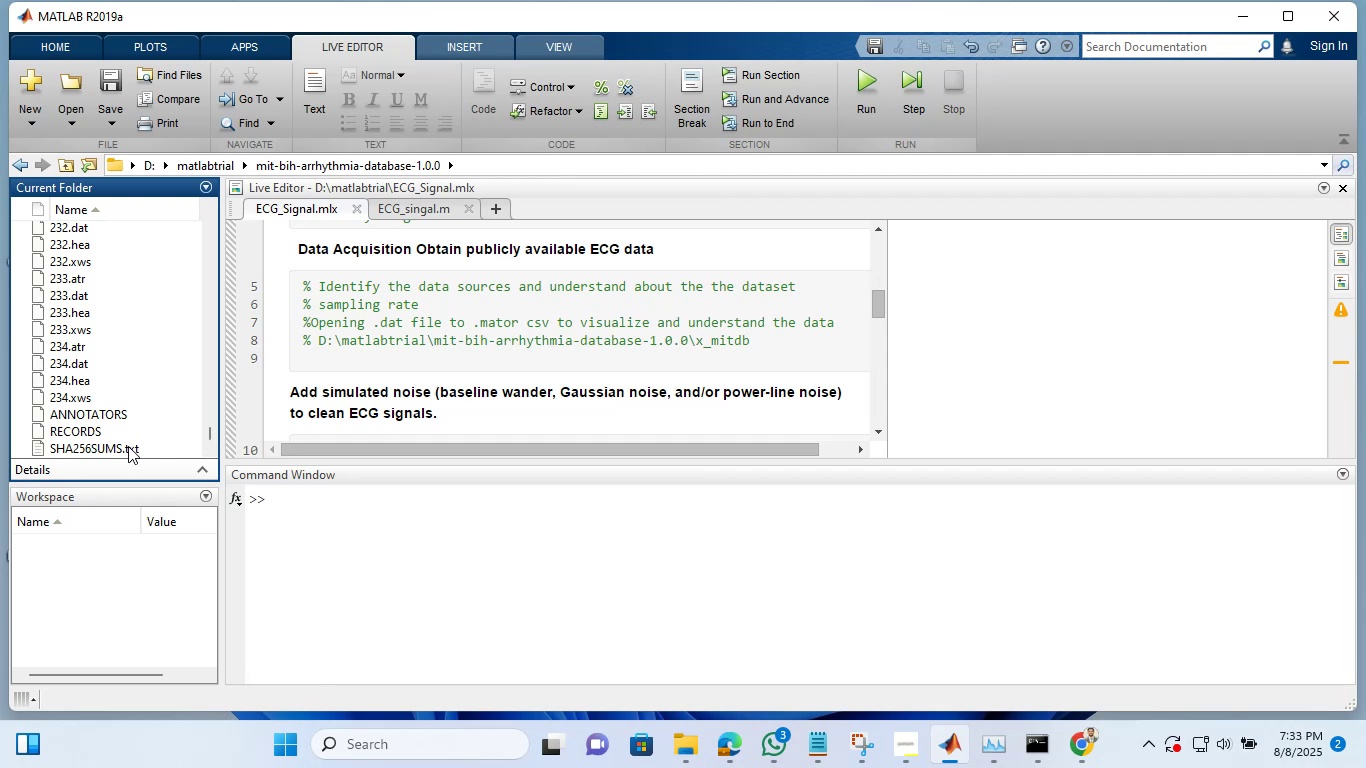 
double_click([127, 446])
 